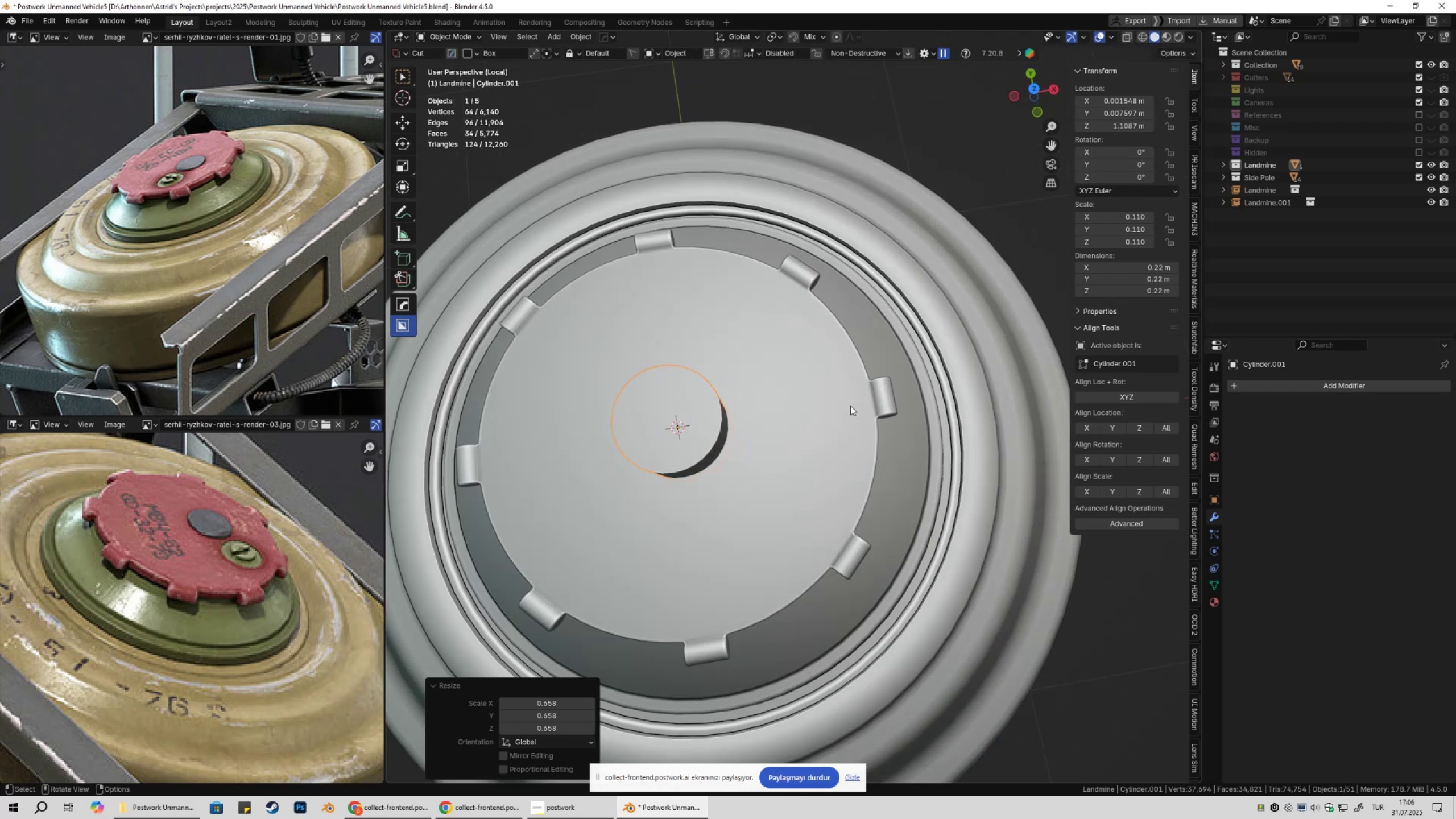 
key(Numpad7)
 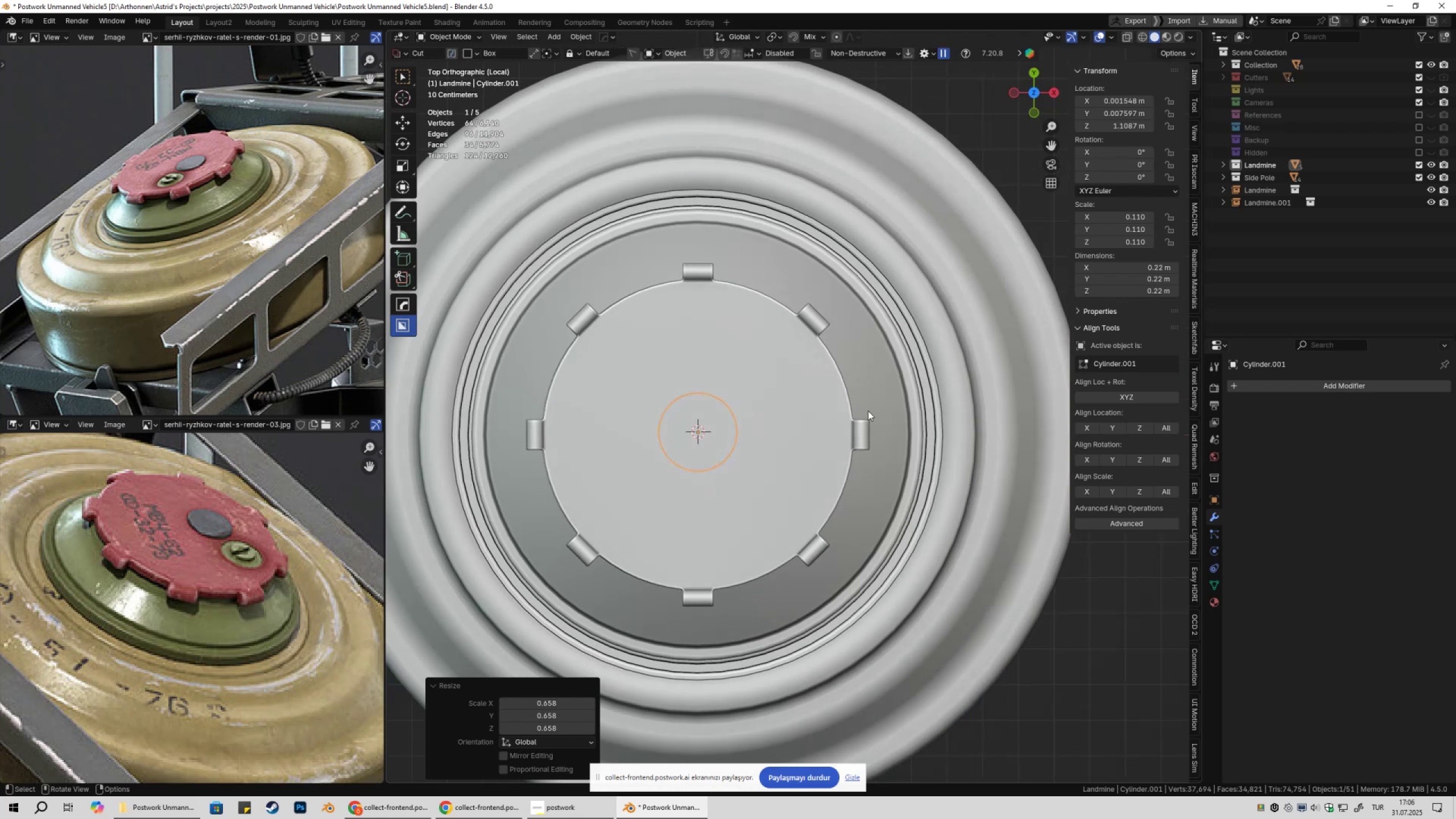 
key(S)
 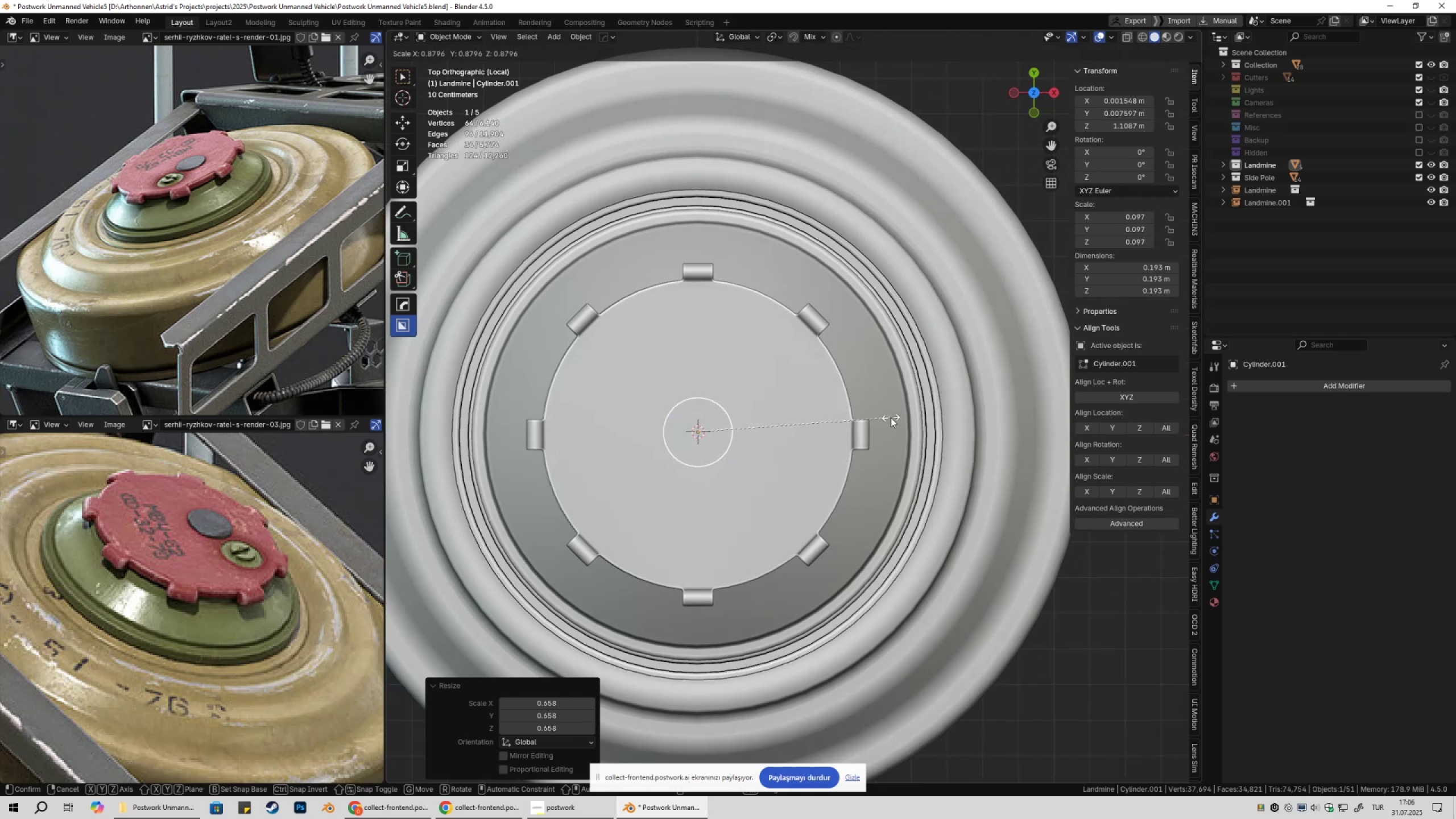 
left_click([890, 418])
 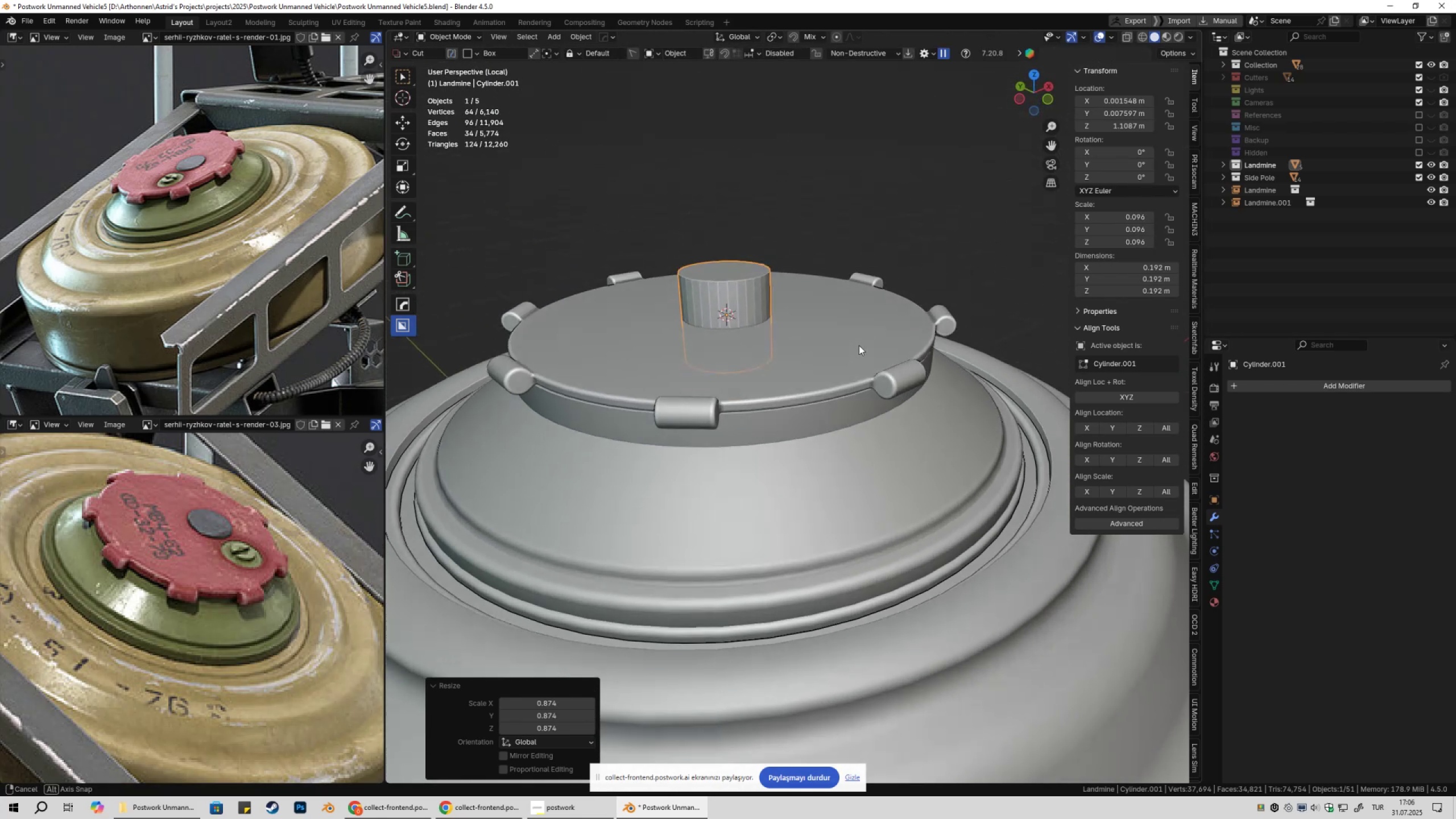 
type(sz)
 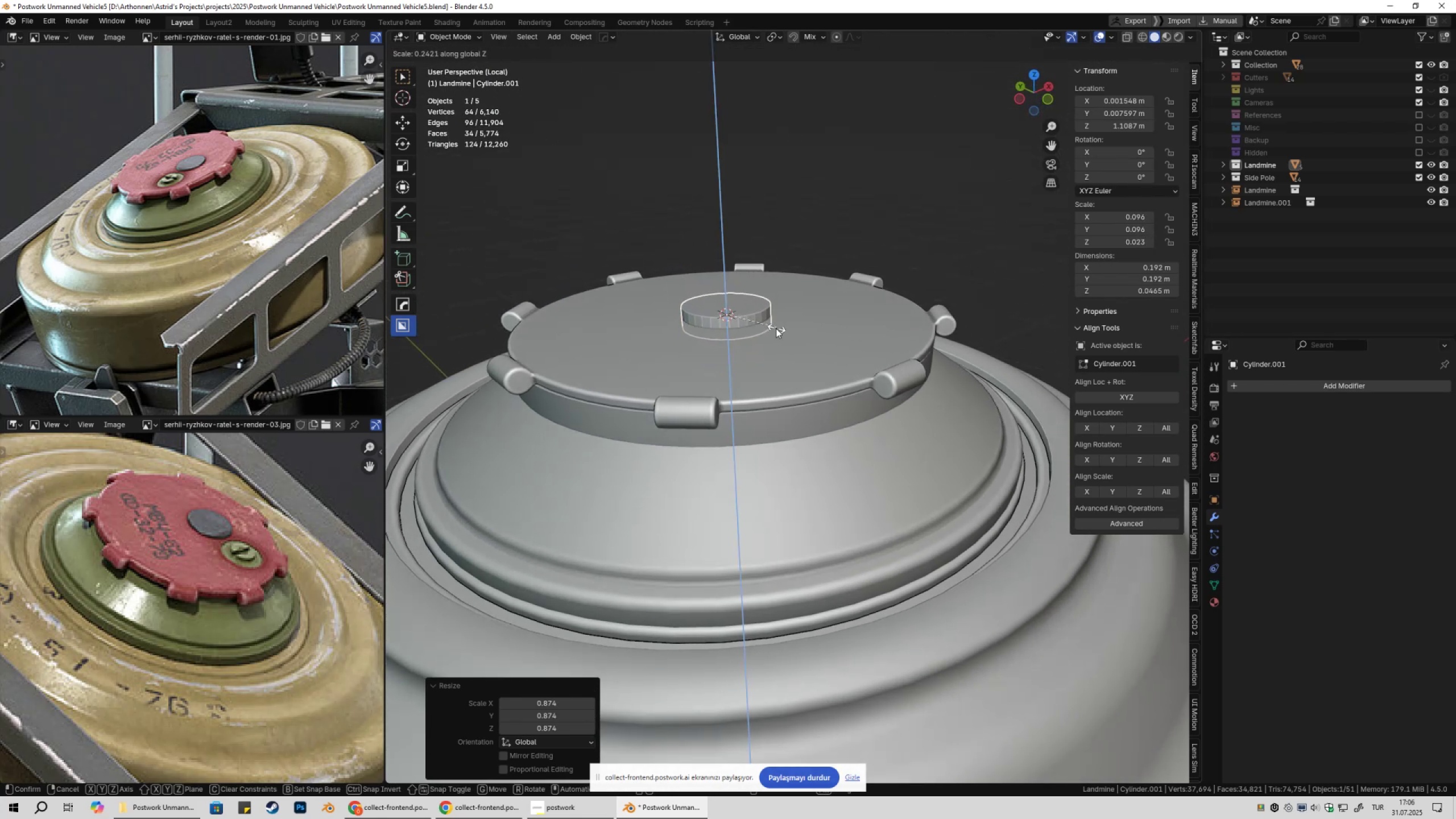 
left_click([774, 329])
 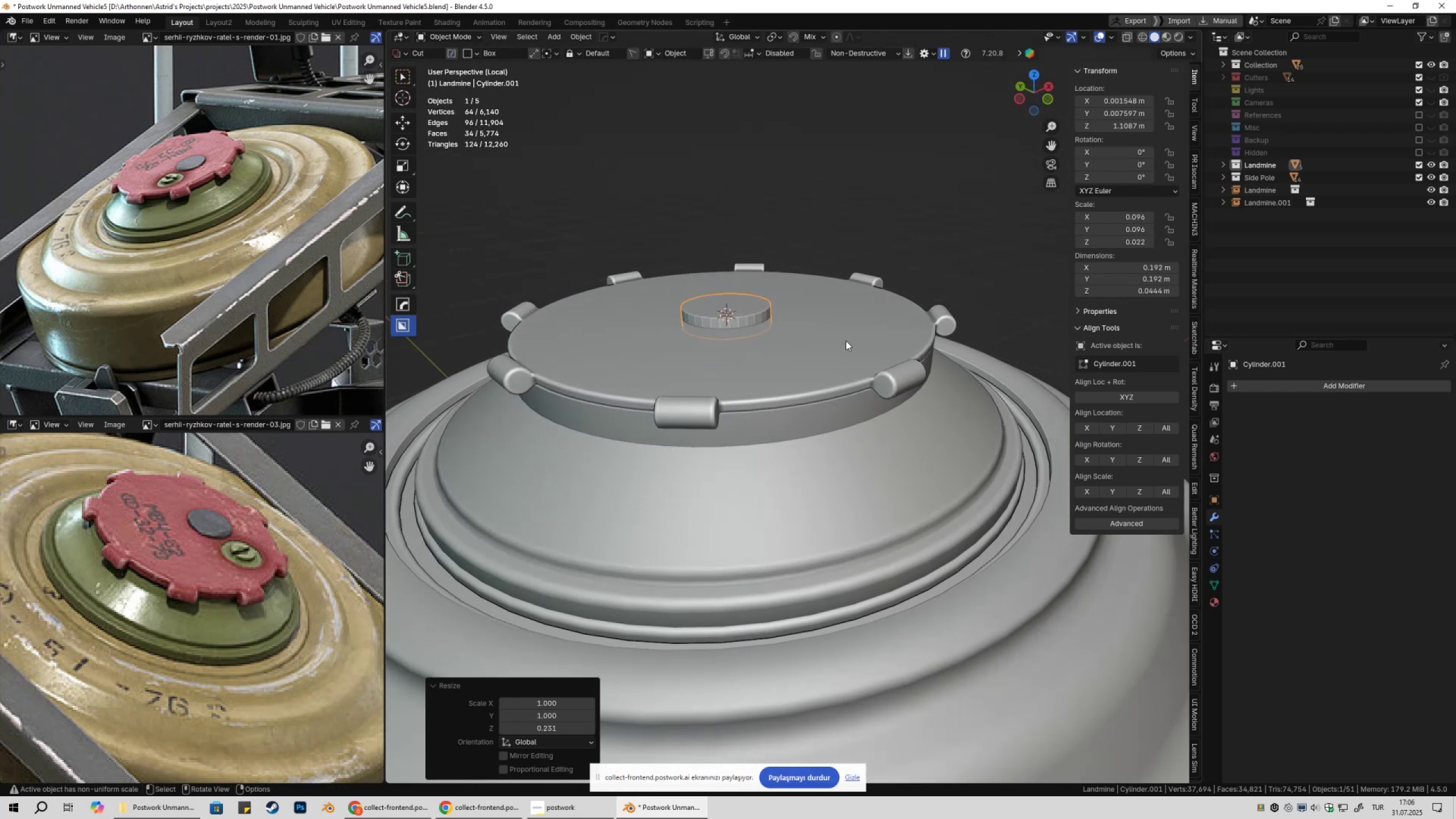 
right_click([846, 341])
 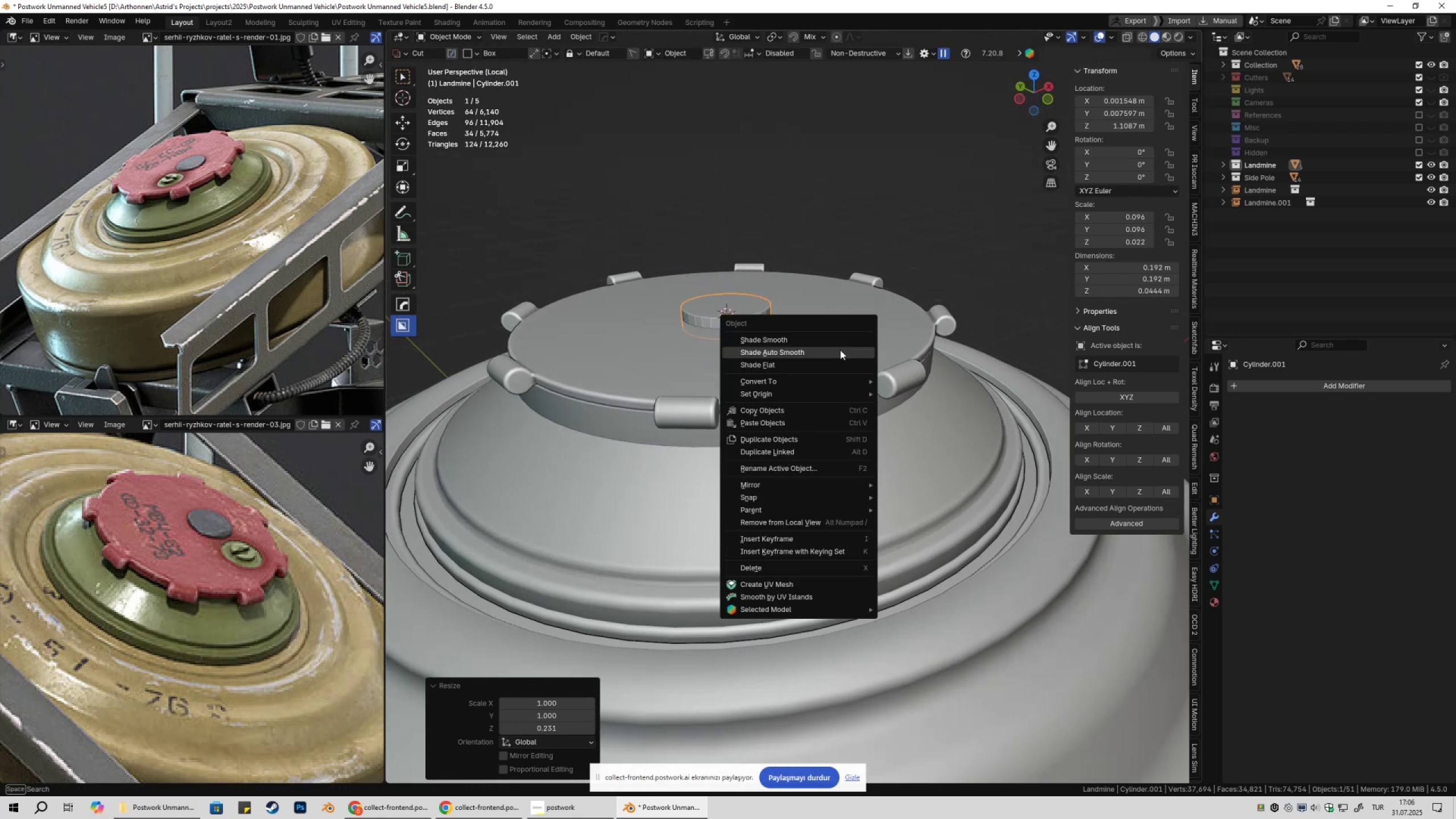 
left_click([839, 350])
 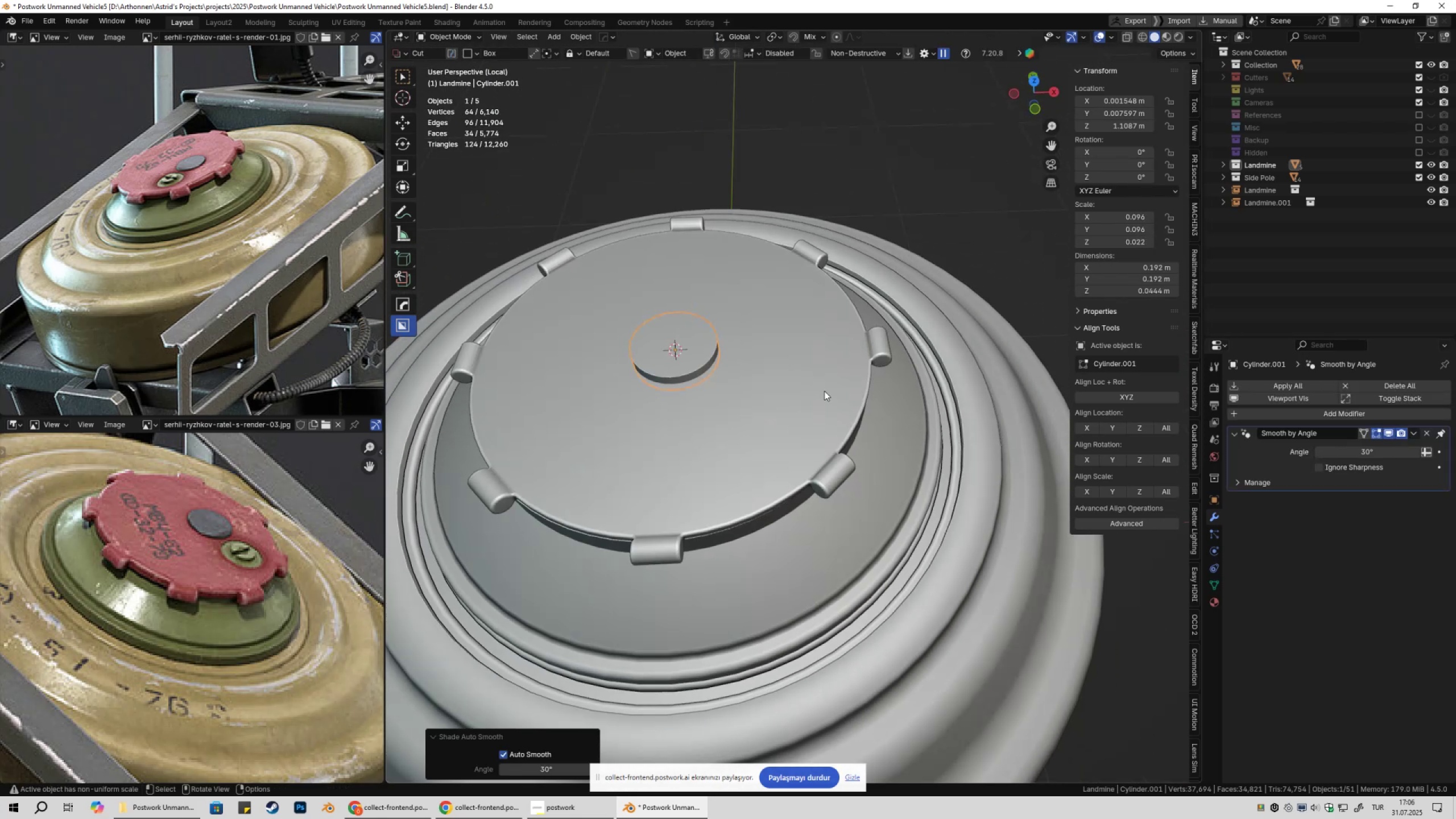 
key(Numpad7)
 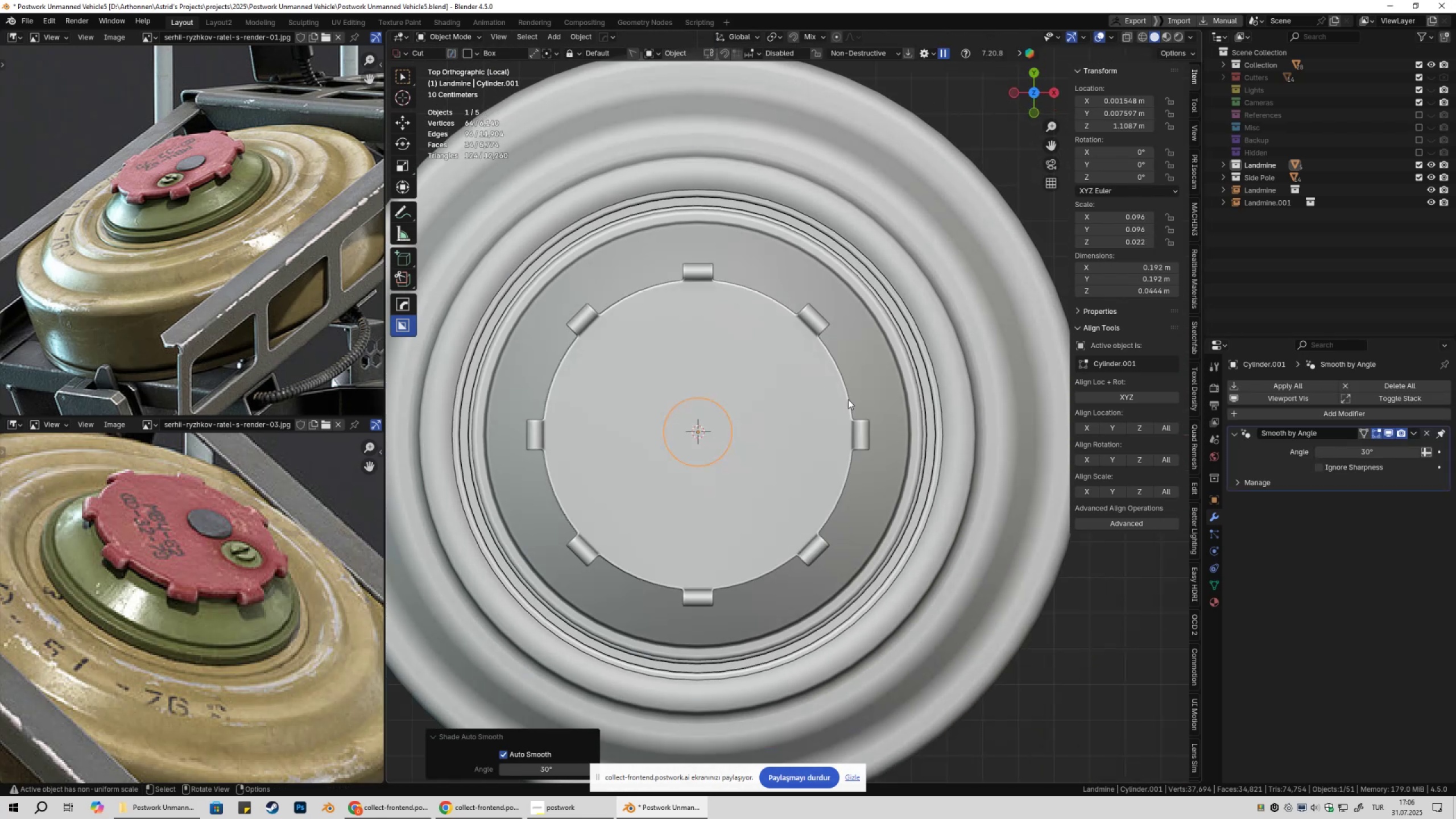 
key(G)
 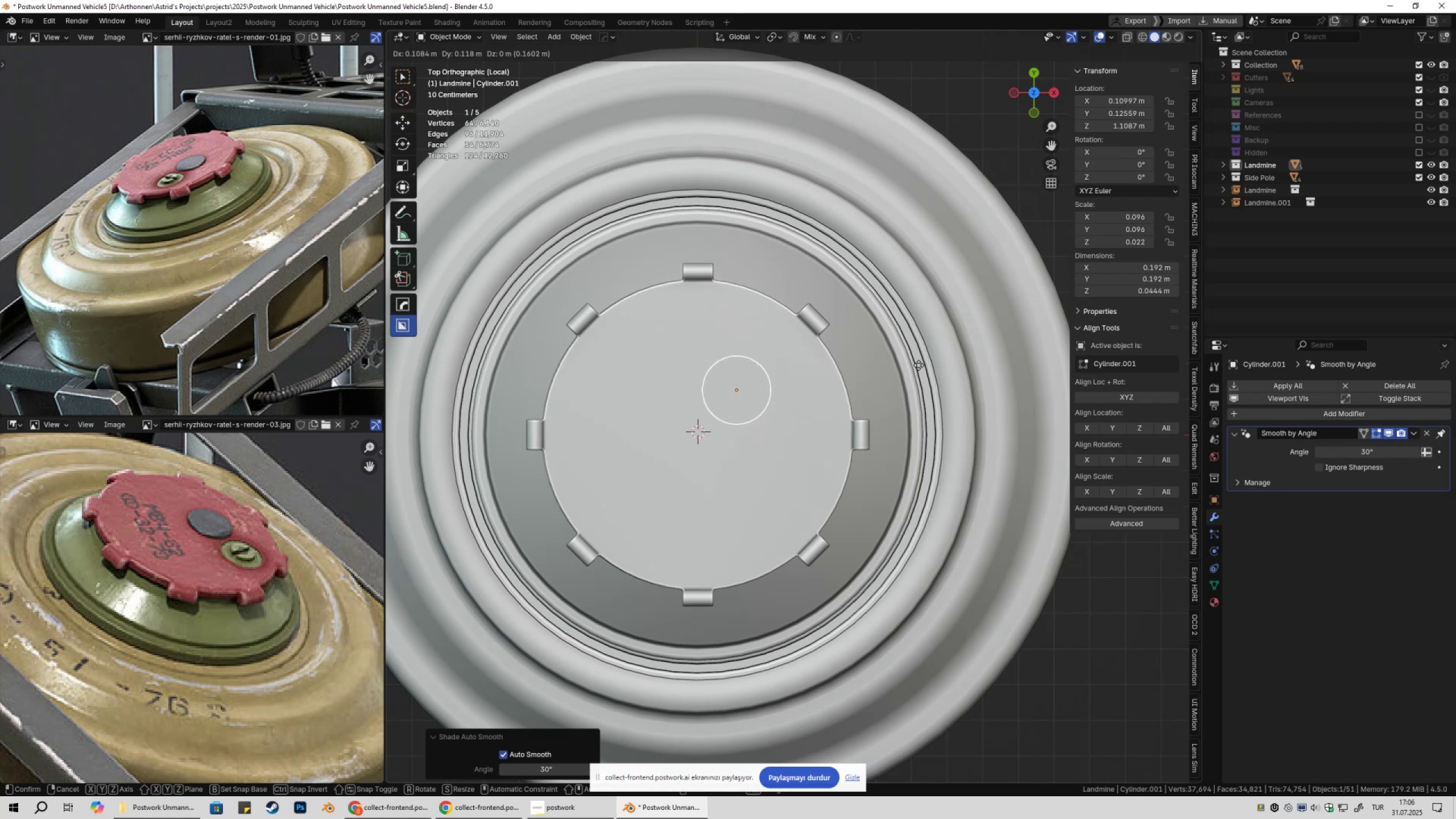 
hold_key(key=ShiftLeft, duration=1.53)
 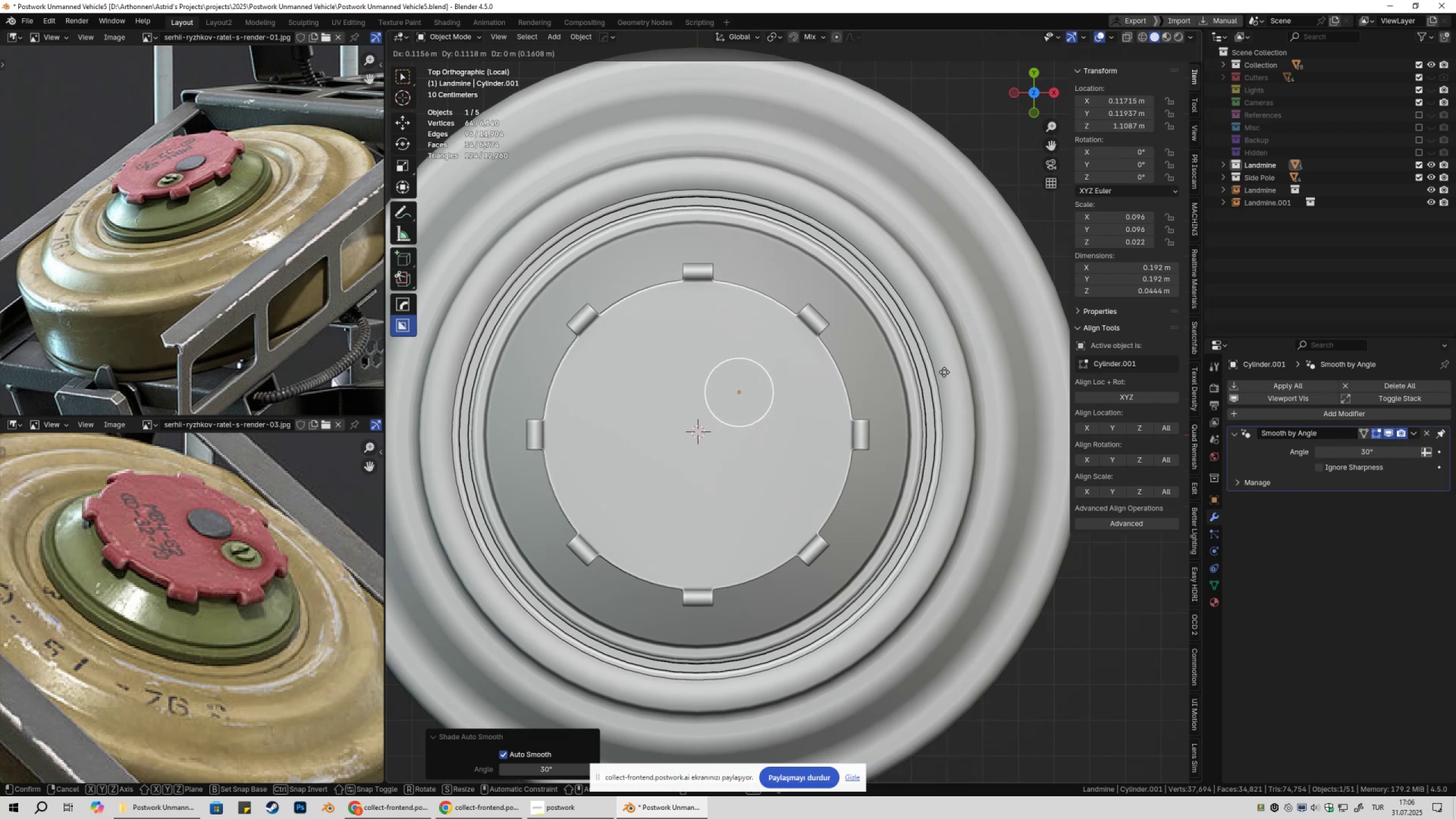 
hold_key(key=ShiftLeft, duration=0.77)
 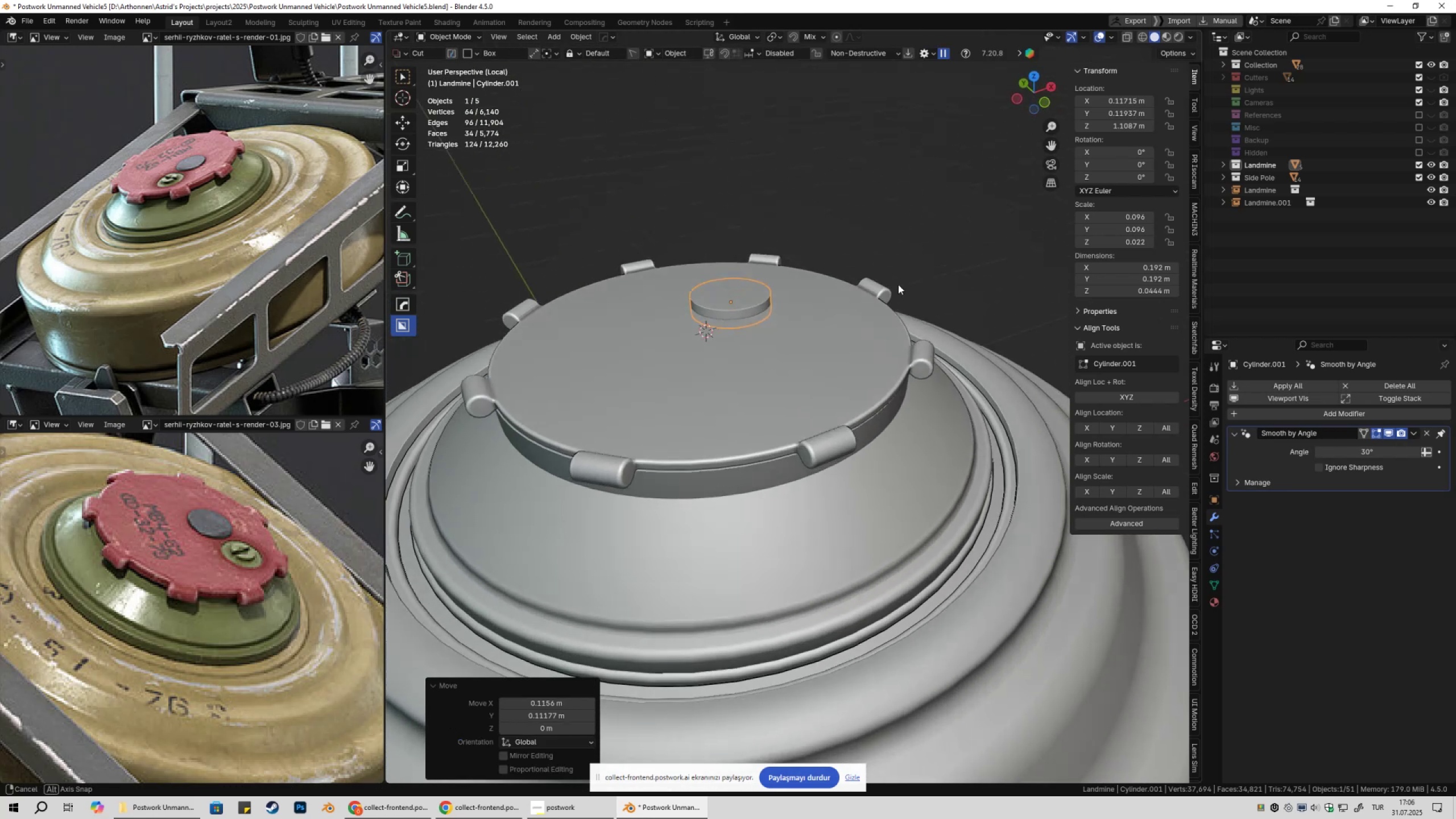 
type(Dz)
 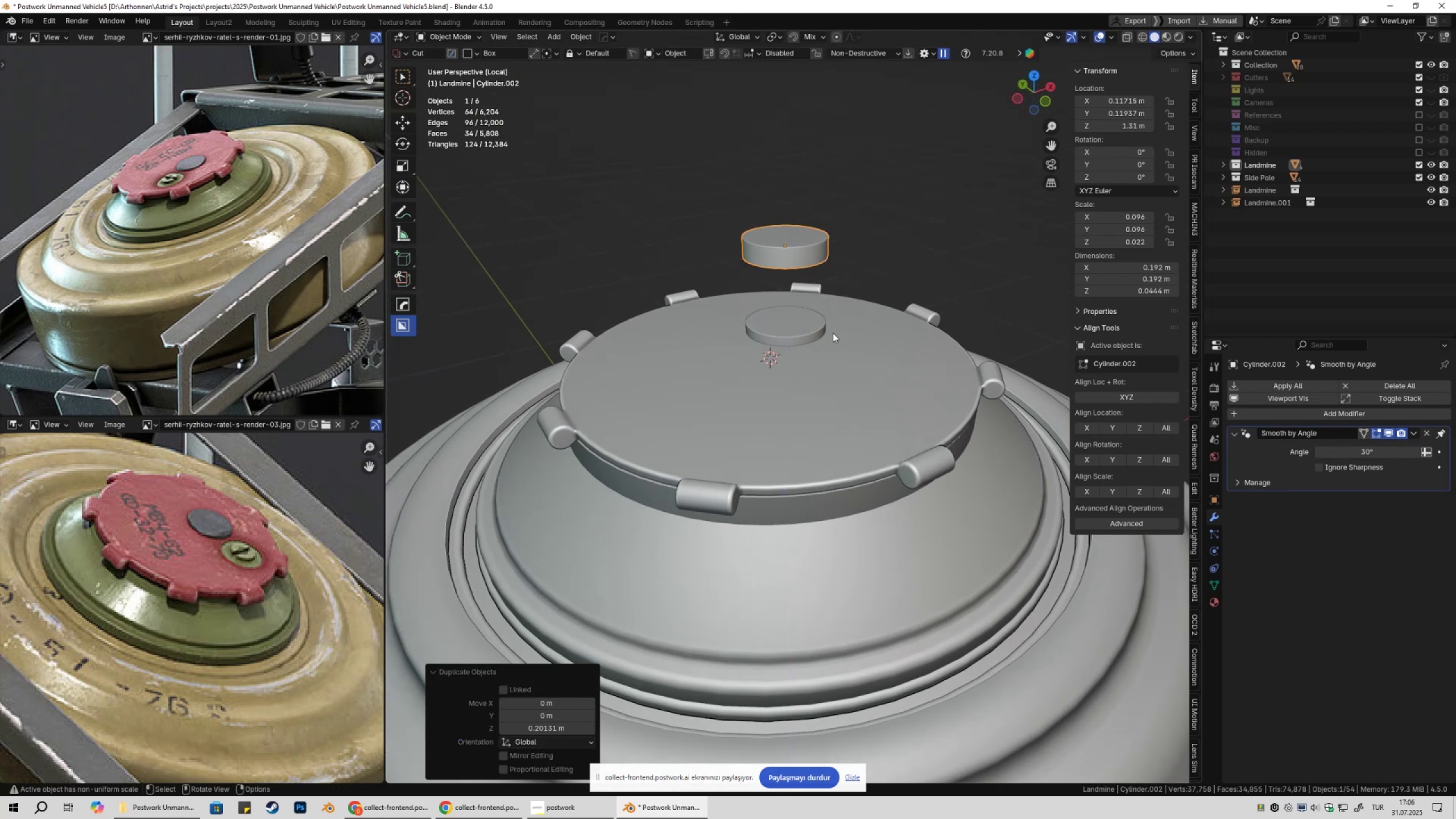 
double_click([808, 328])
 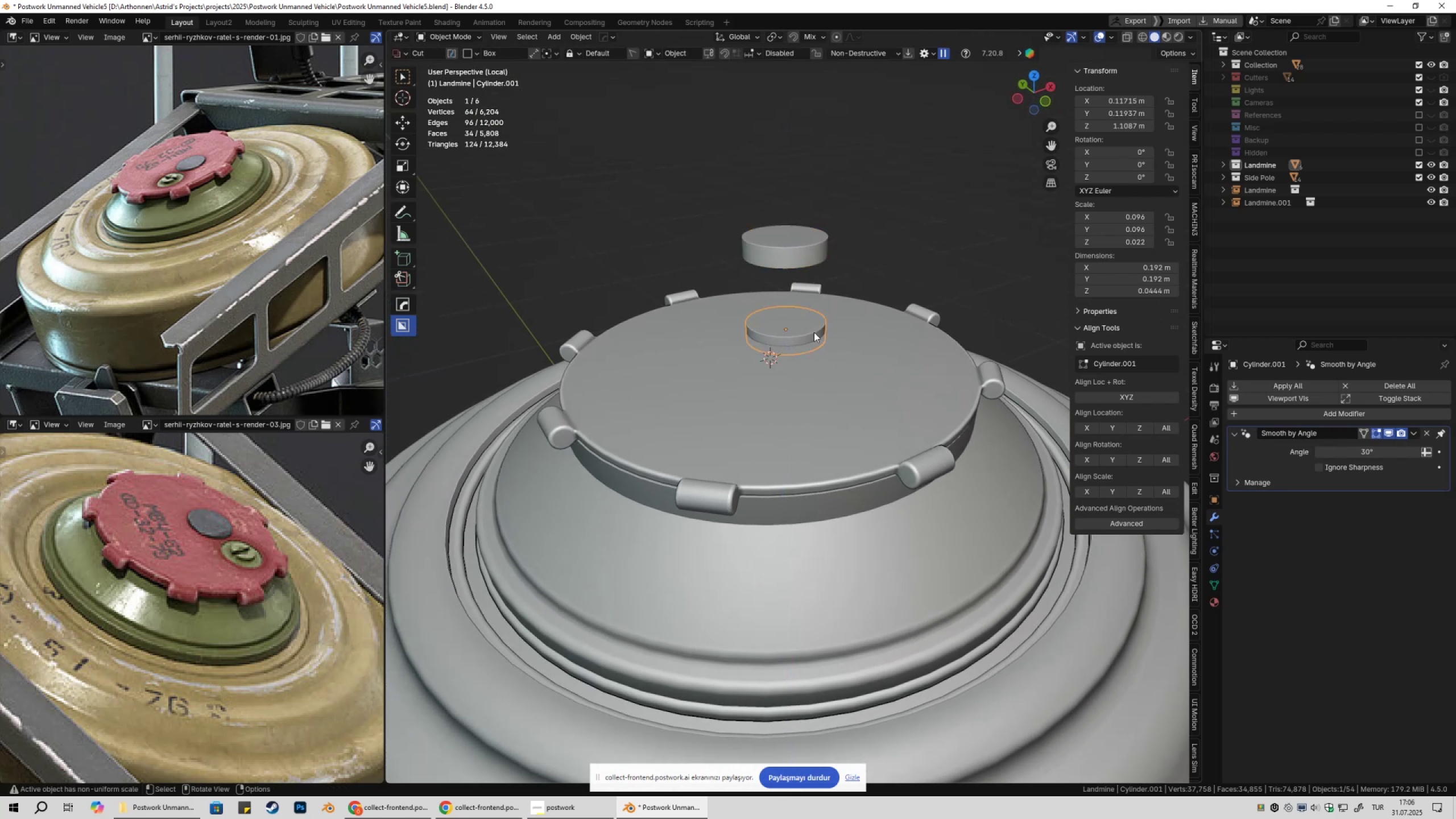 
key(Shift+ShiftLeft)
 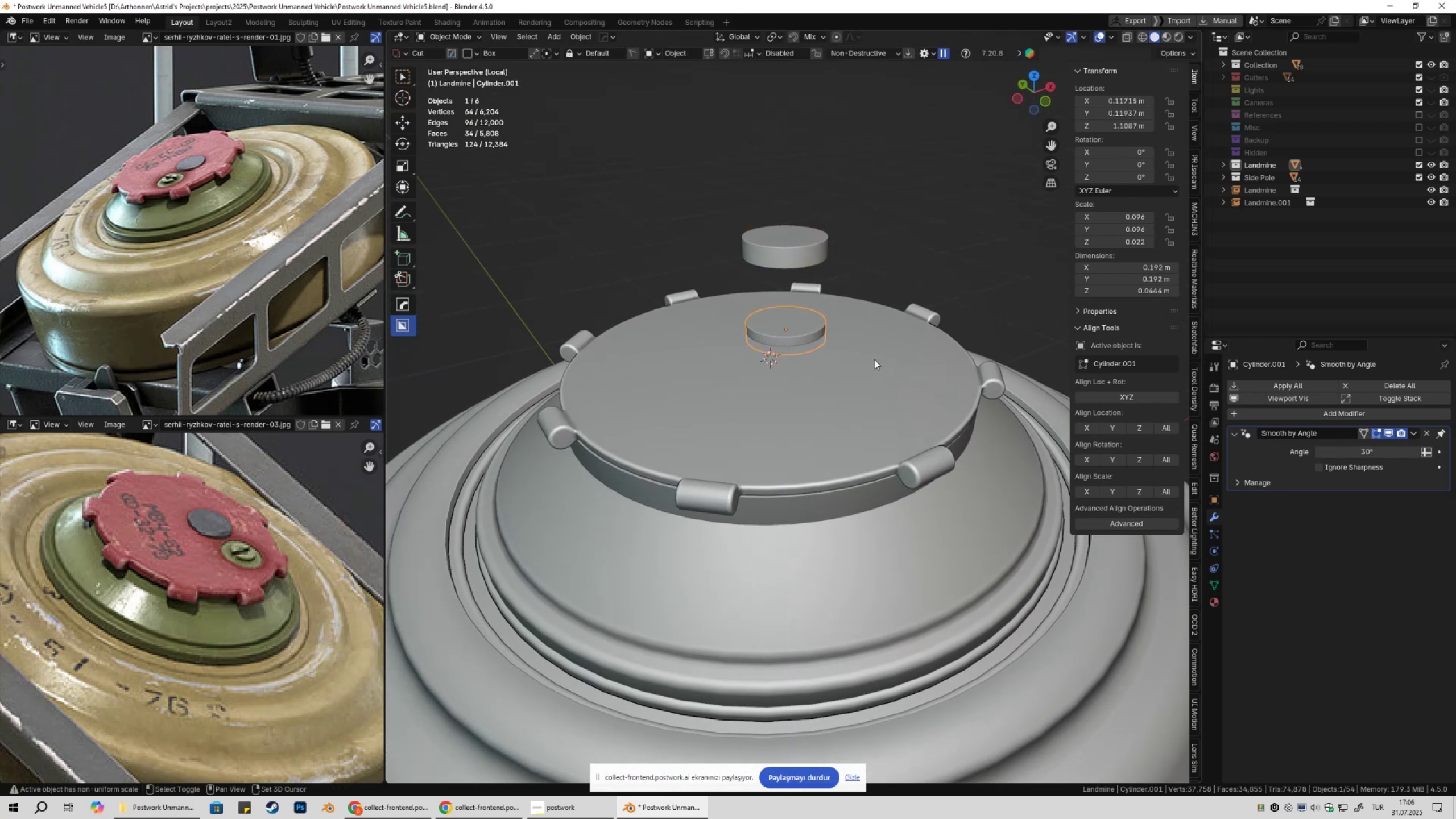 
triple_click([874, 359])
 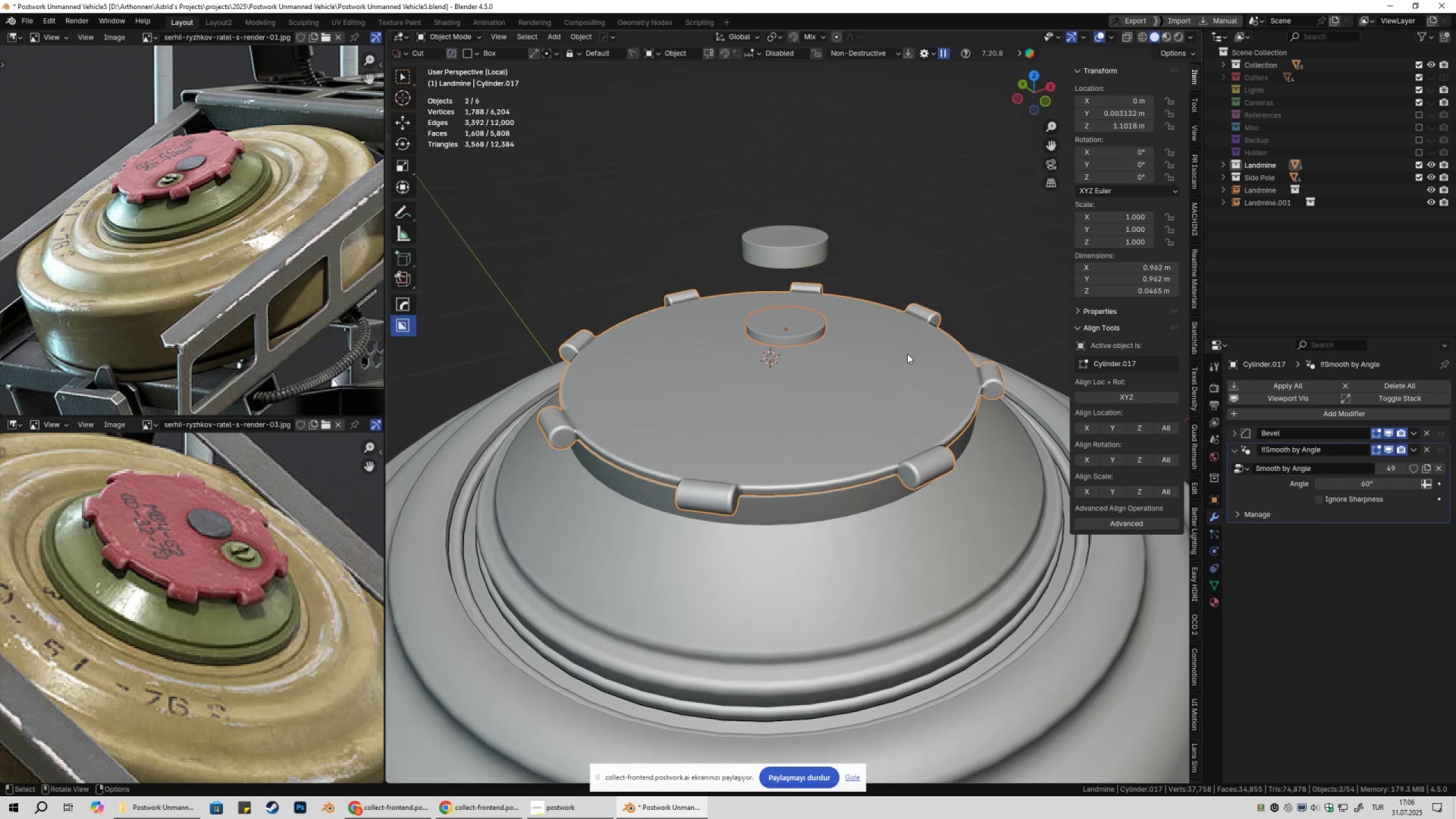 
key(Control+NumpadSubtract)
 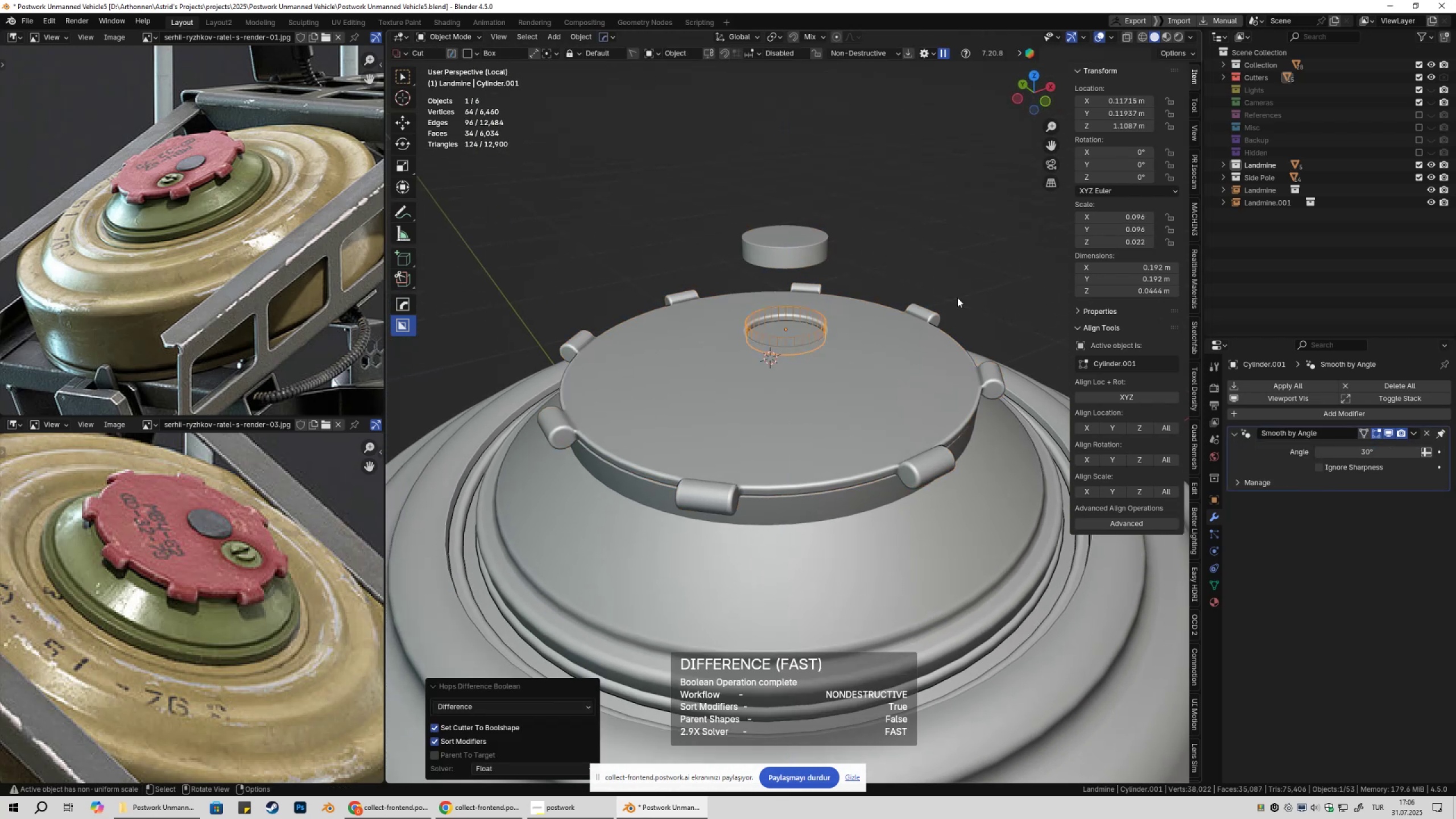 
left_click([978, 186])
 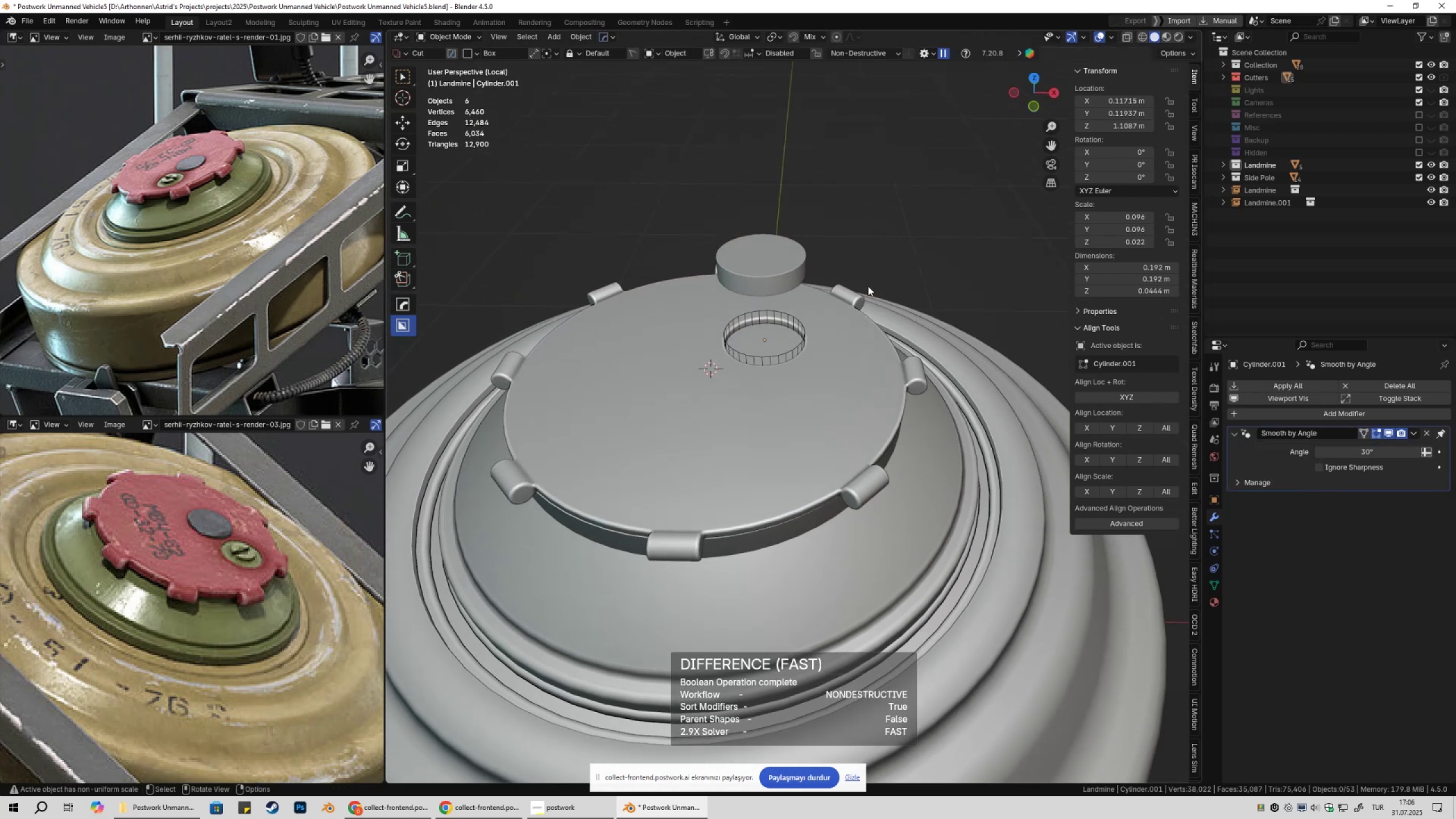 
key(Shift+2)
 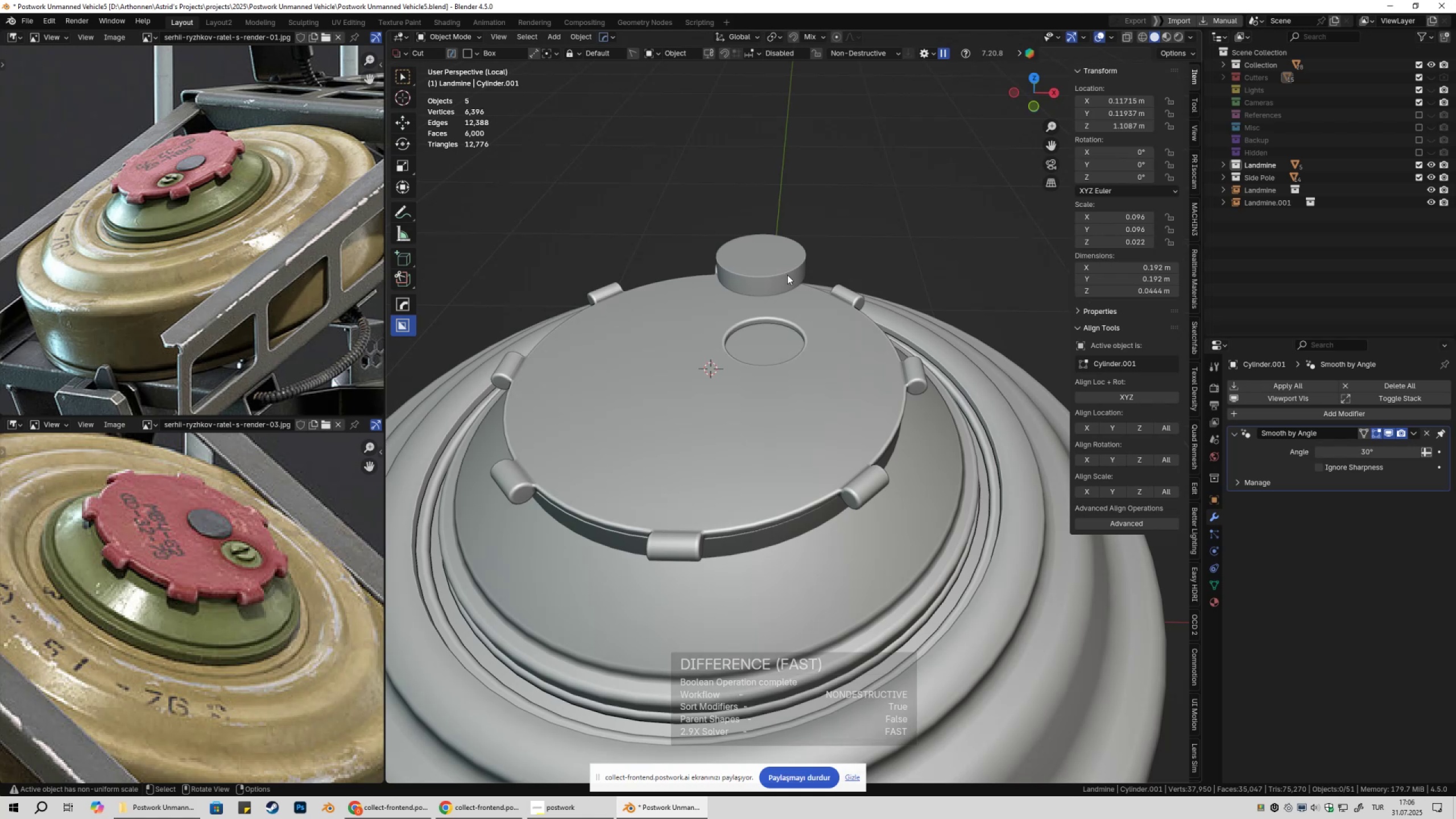 
left_click([787, 275])
 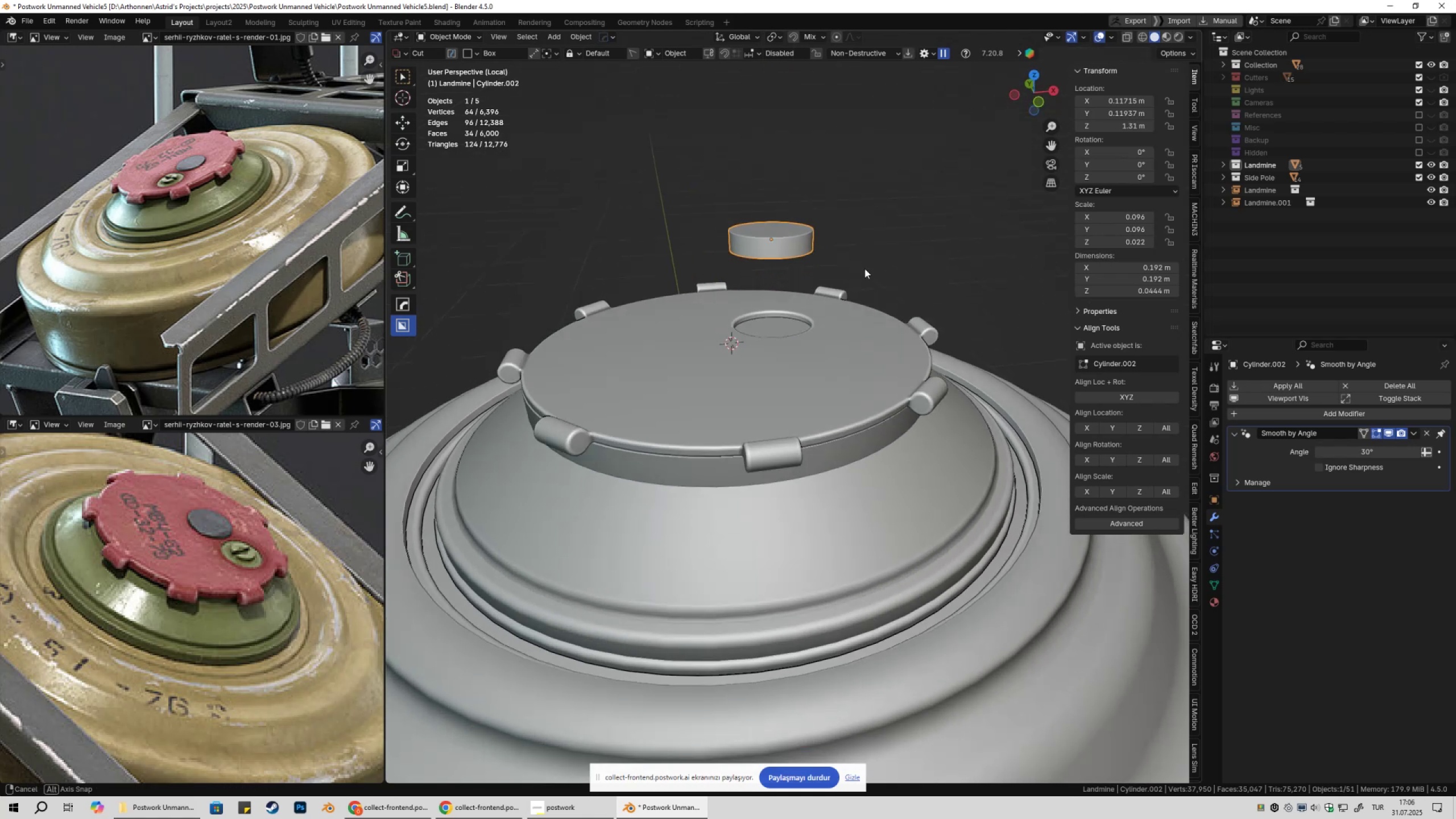 
scroll: coordinate [838, 291], scroll_direction: up, amount: 2.0
 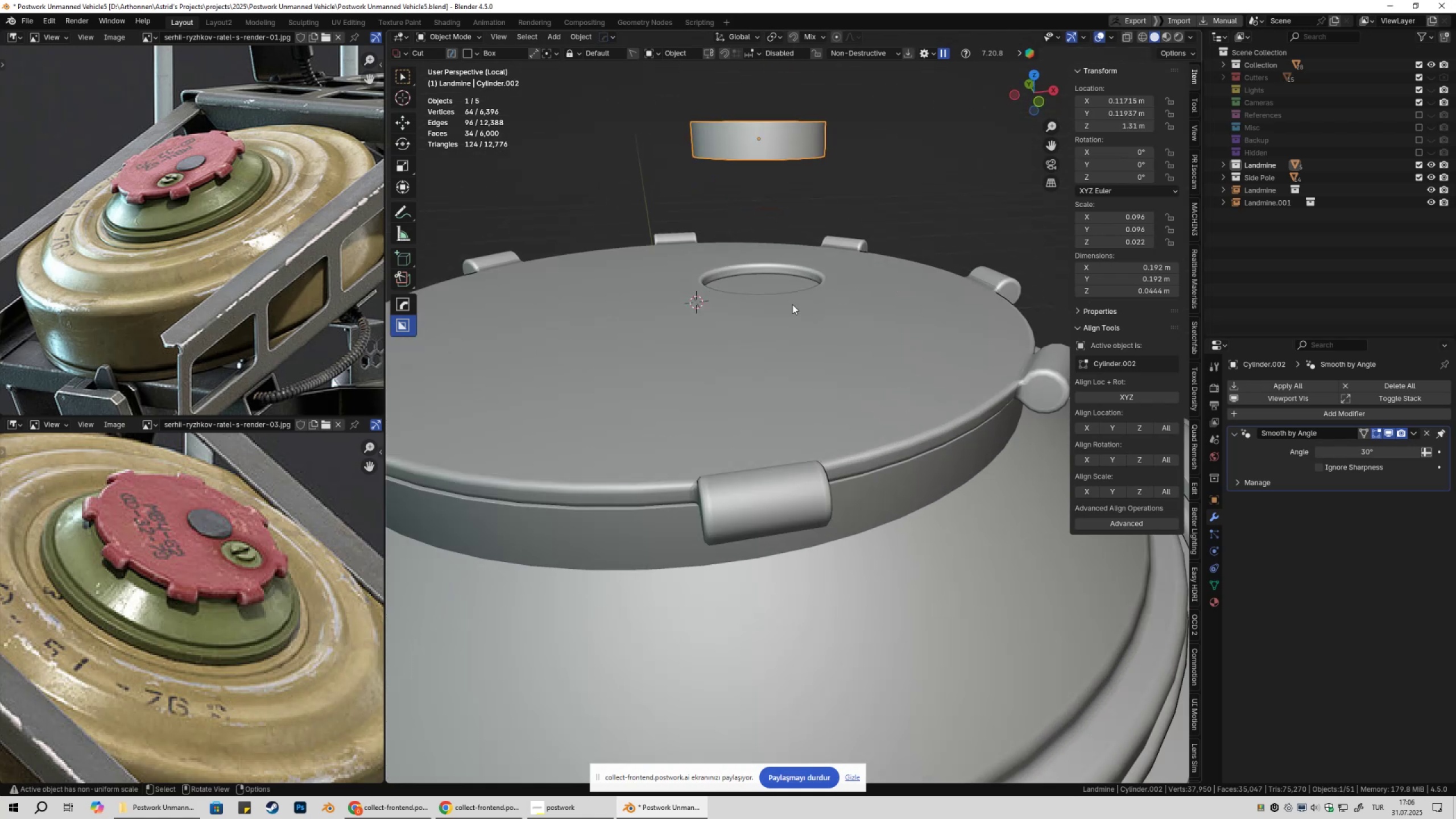 
type(gz)
 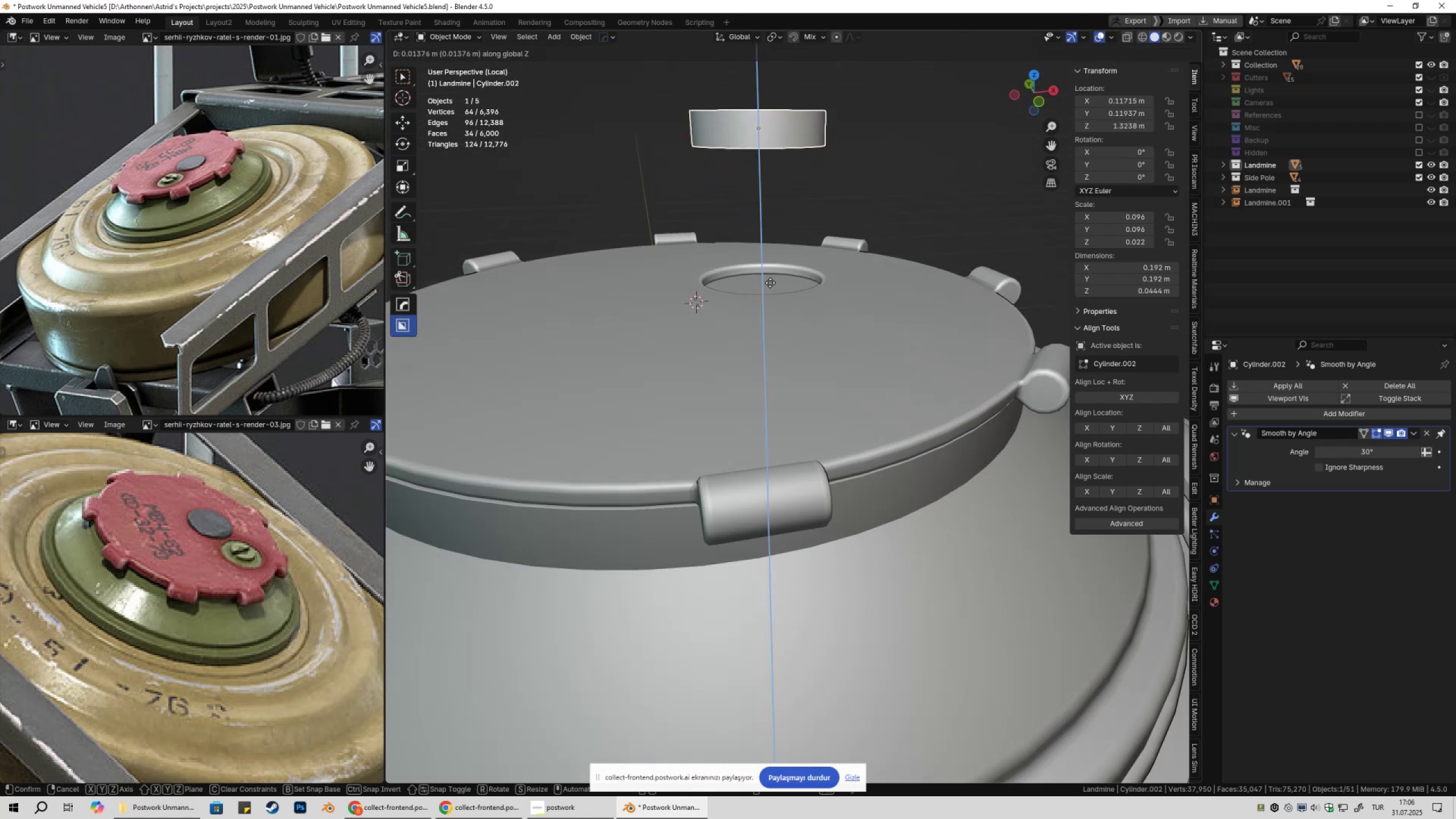 
hold_key(key=ControlLeft, duration=0.36)
left_click([770, 282])
 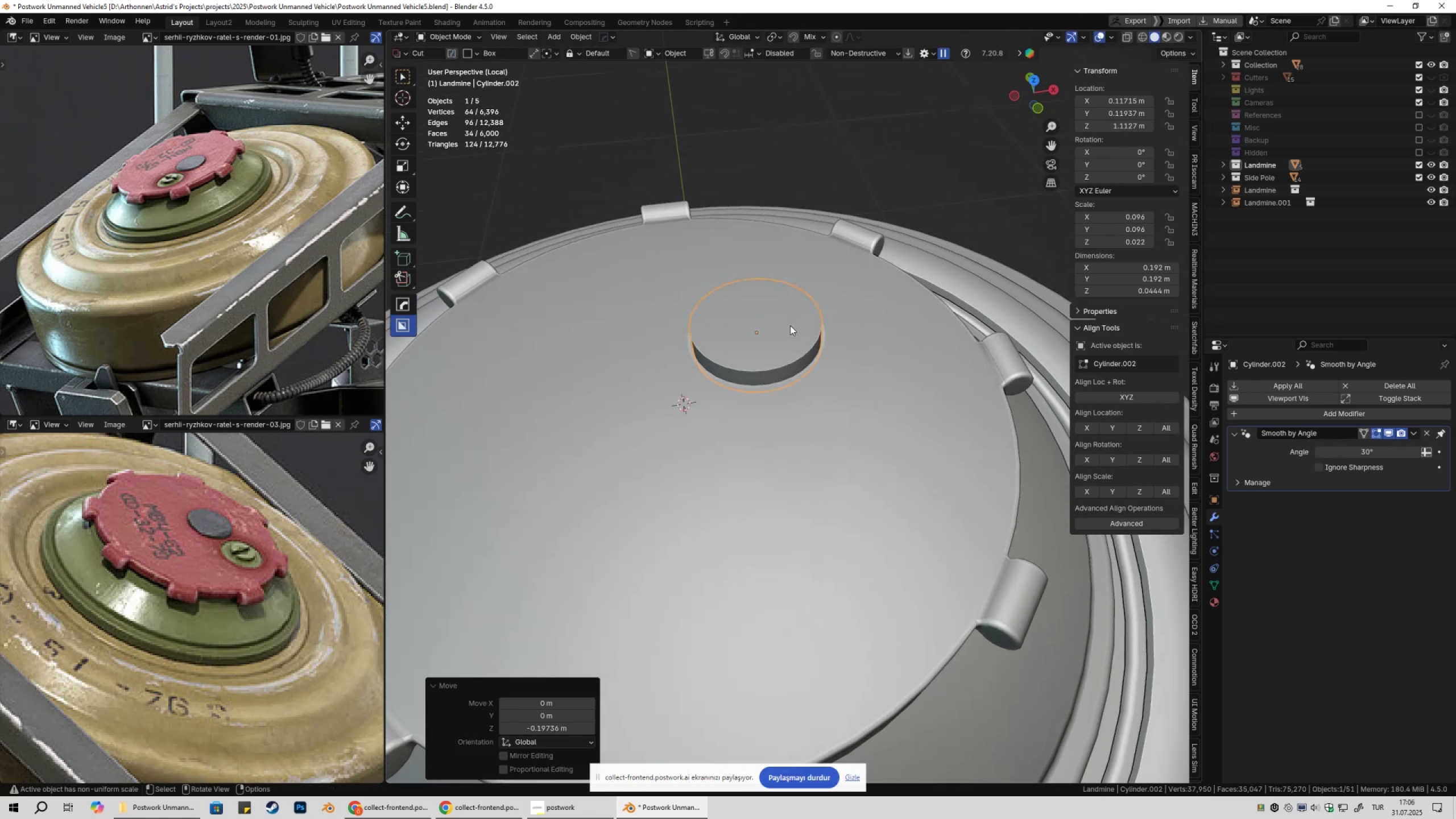 
key(Tab)
 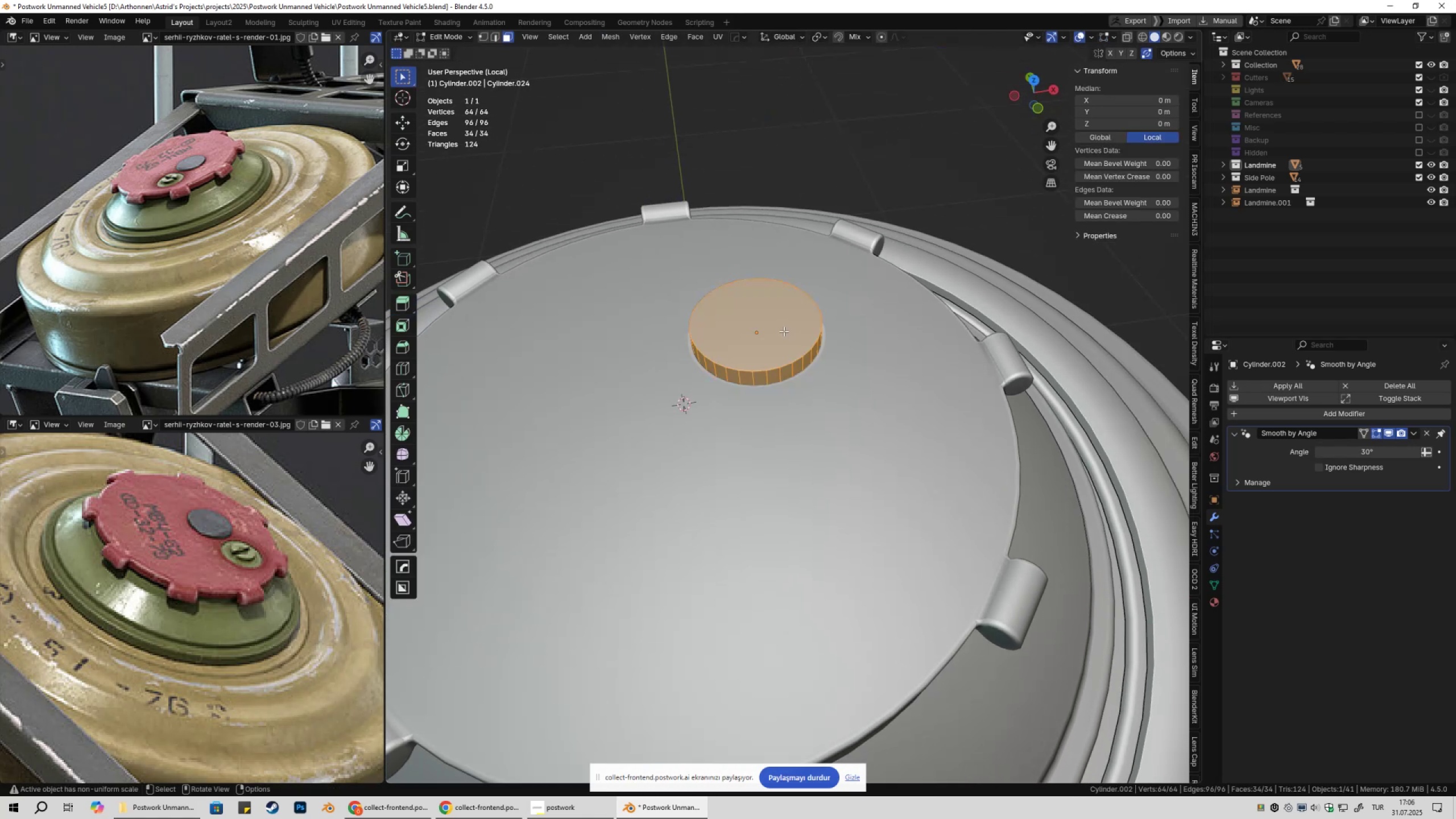 
key(3)
 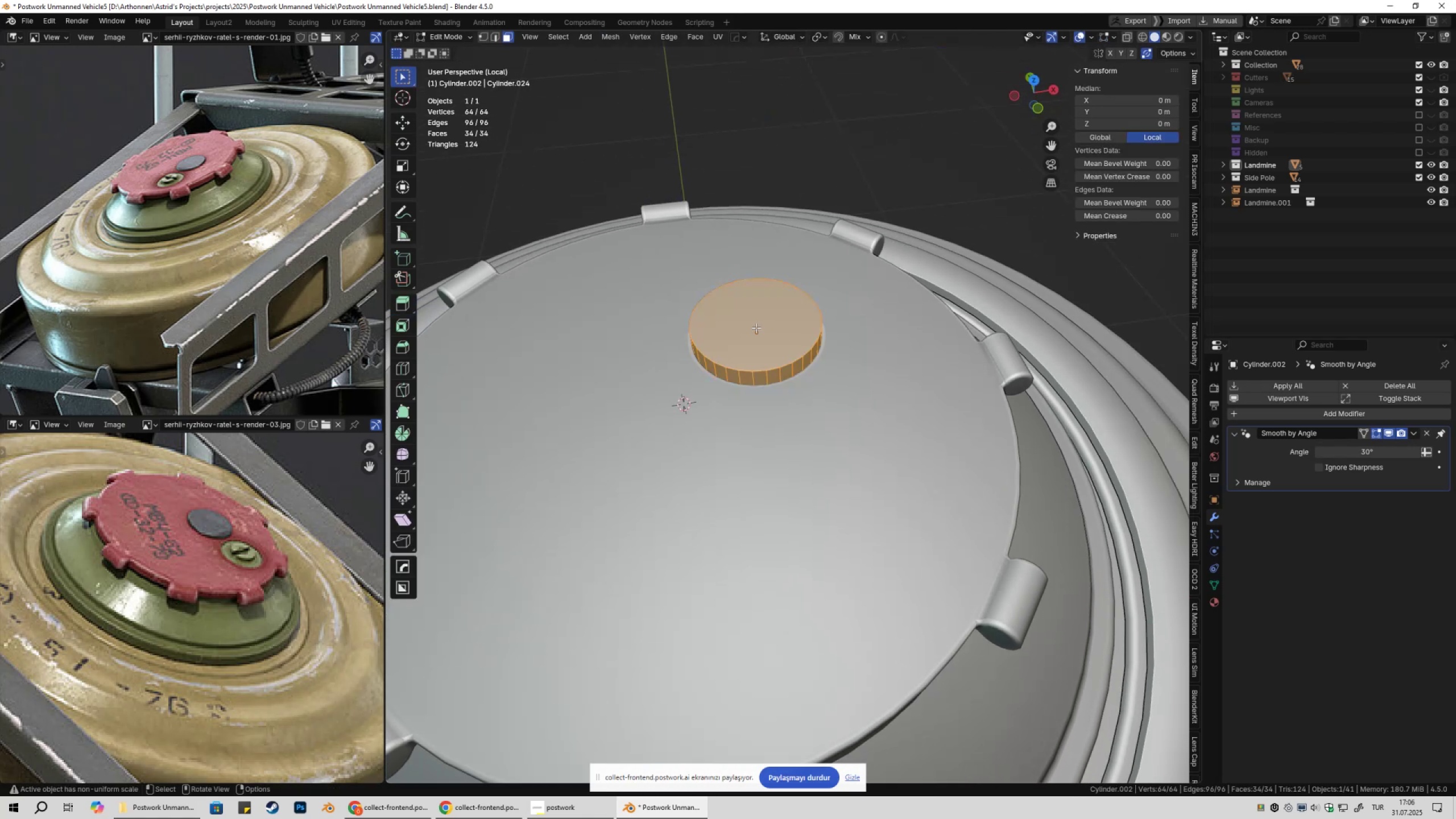 
left_click([756, 328])
 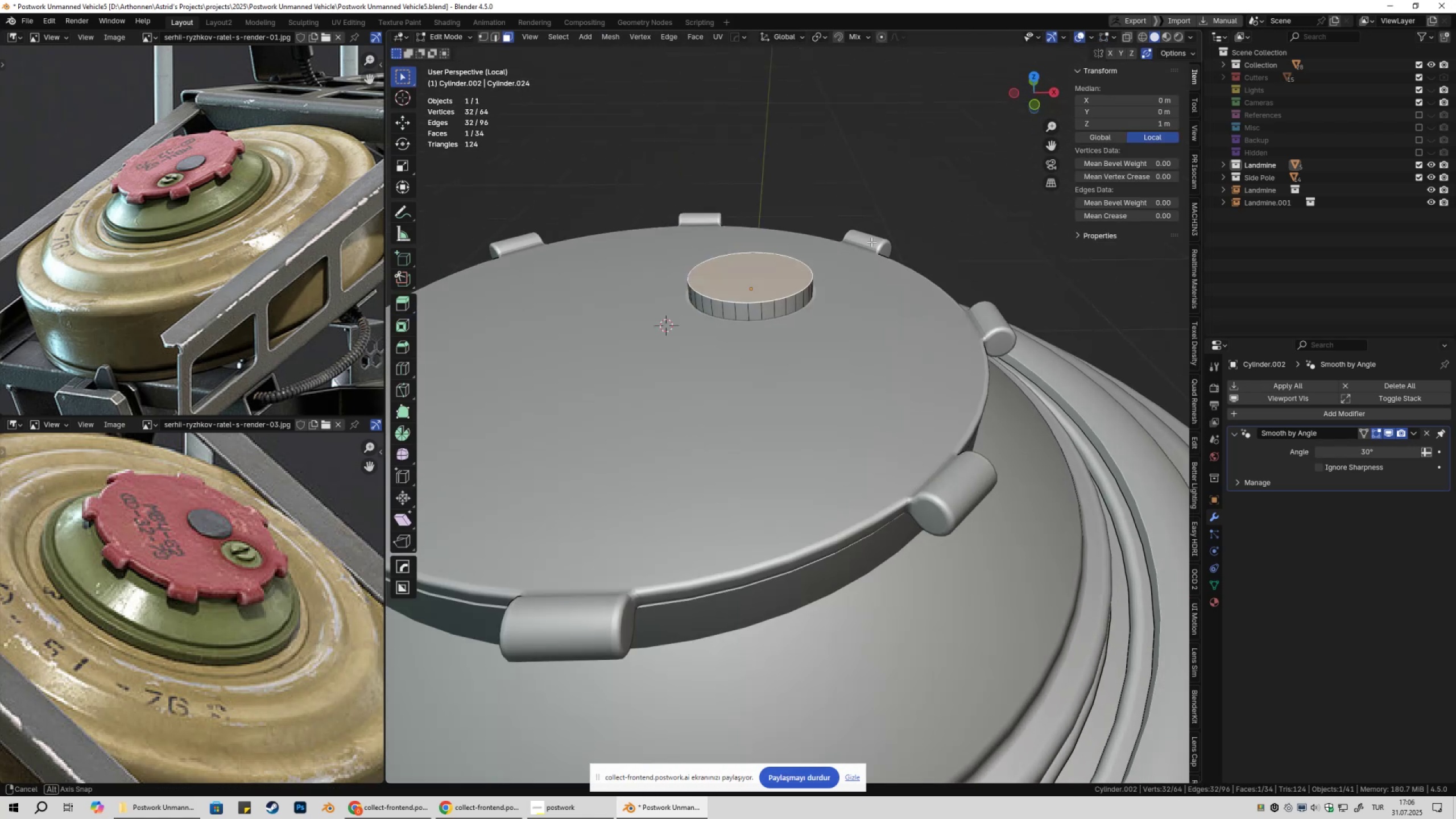 
type(gz)
 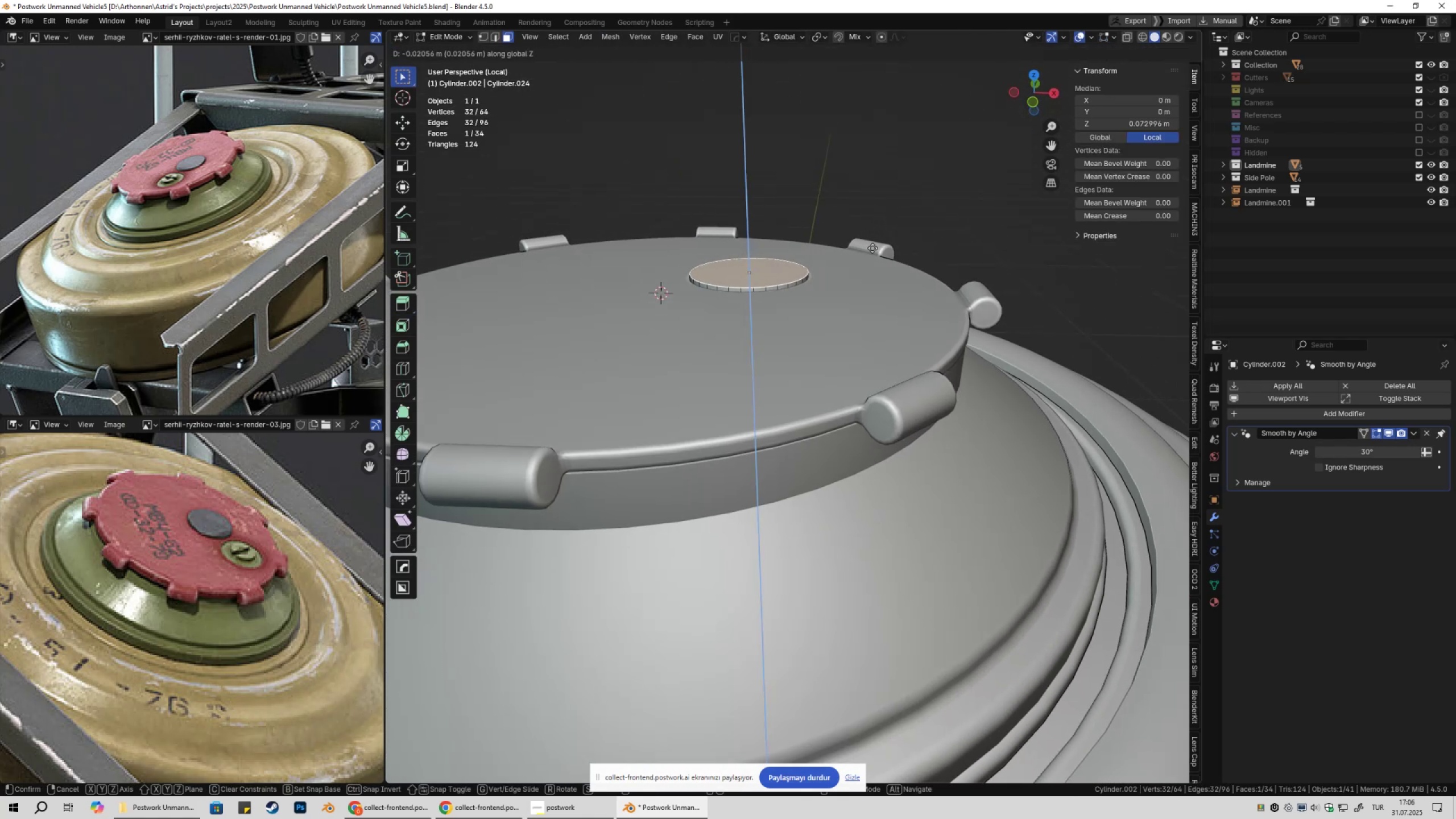 
hold_key(key=ShiftLeft, duration=0.63)
left_click([877, 242])
 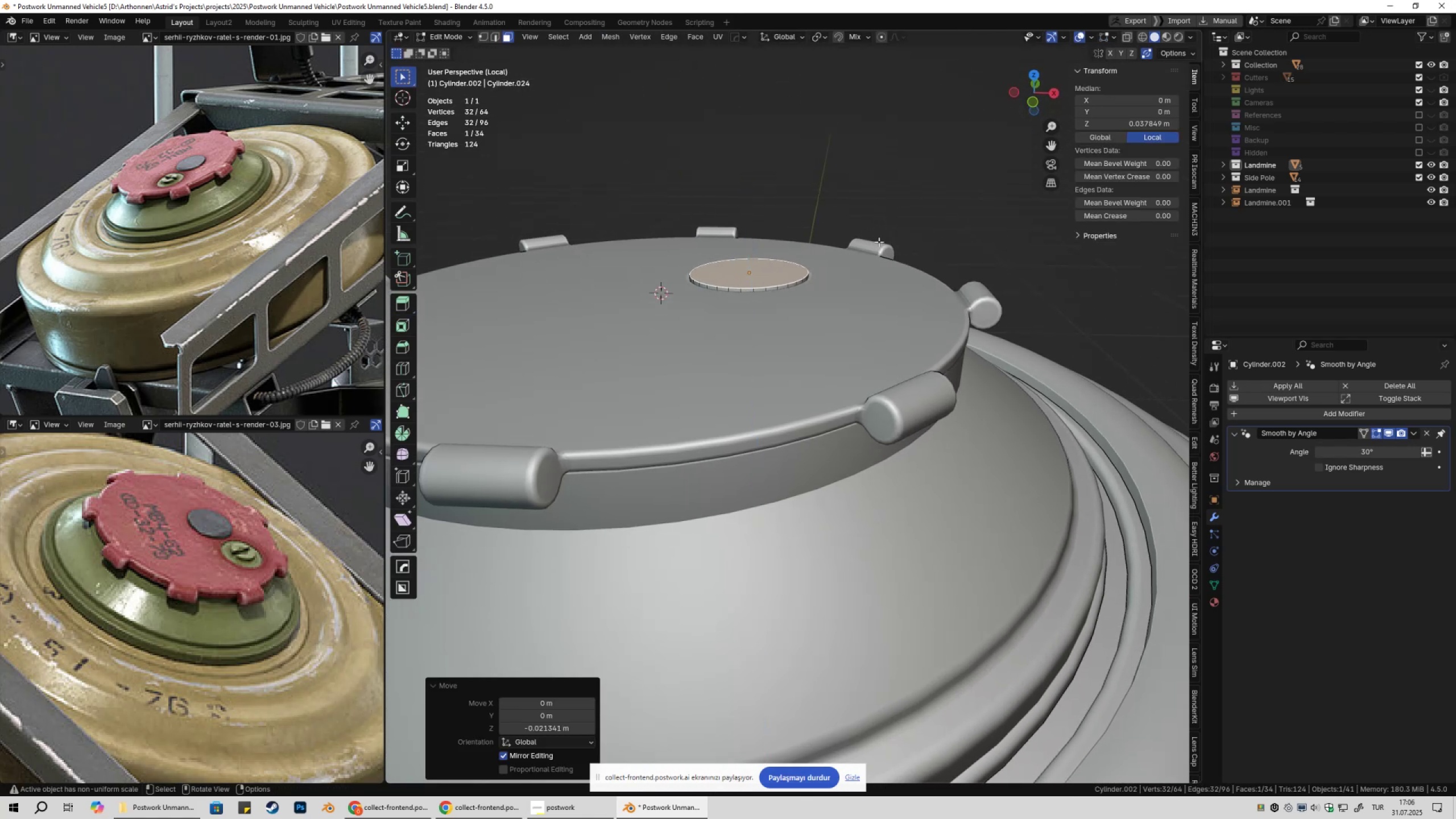 
key(Tab)
 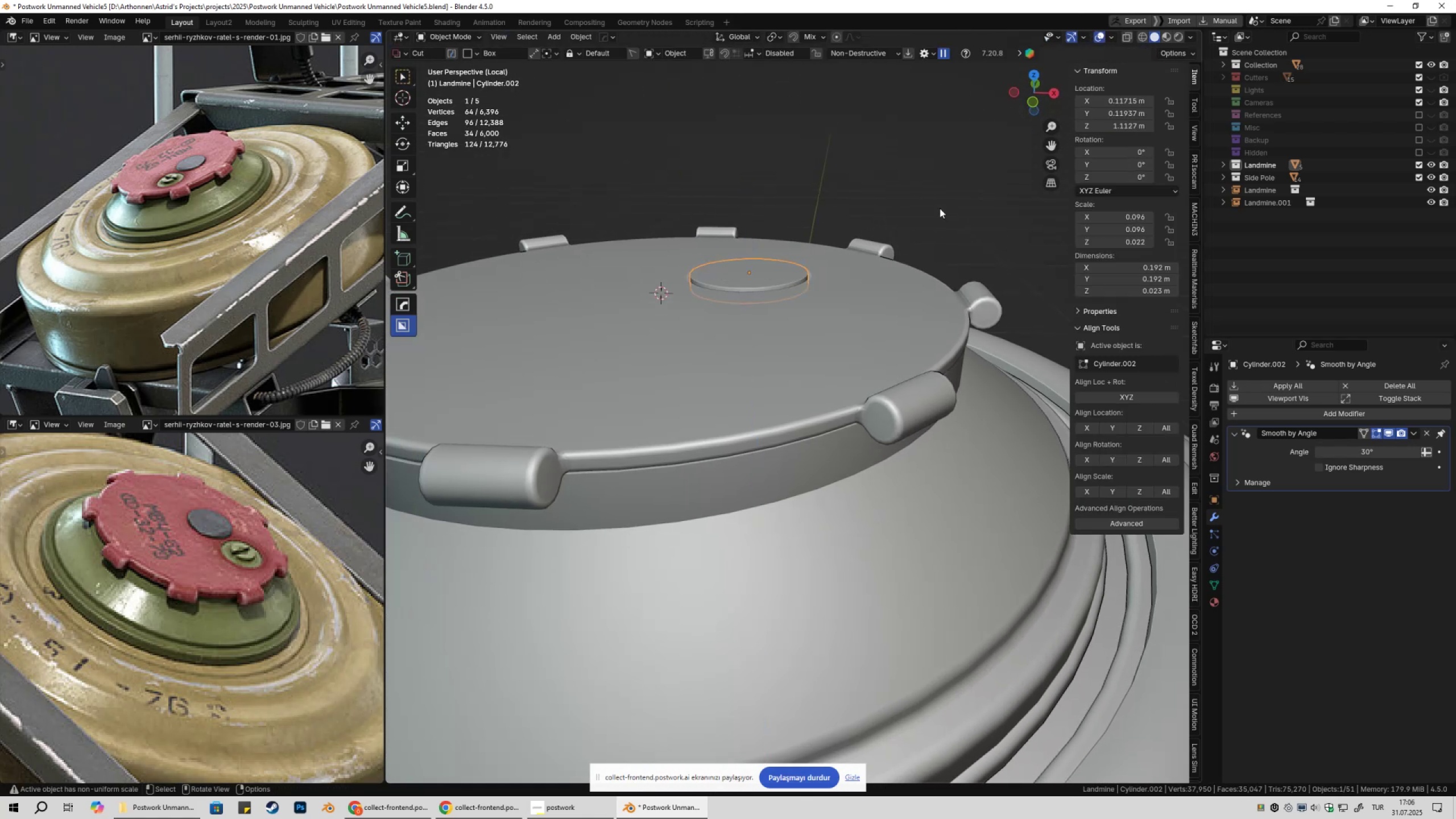 
double_click([940, 208])
 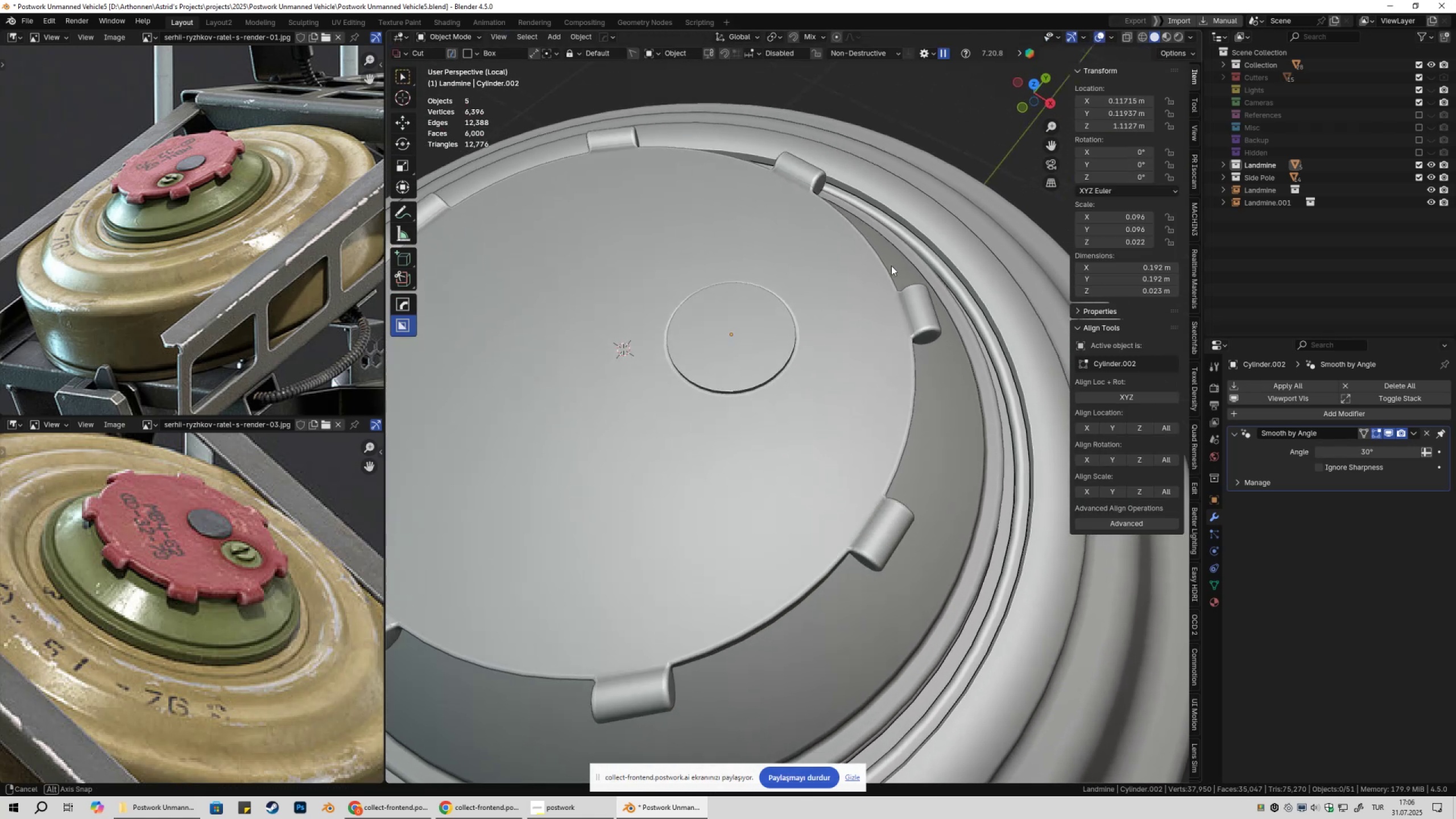 
left_click([769, 346])
 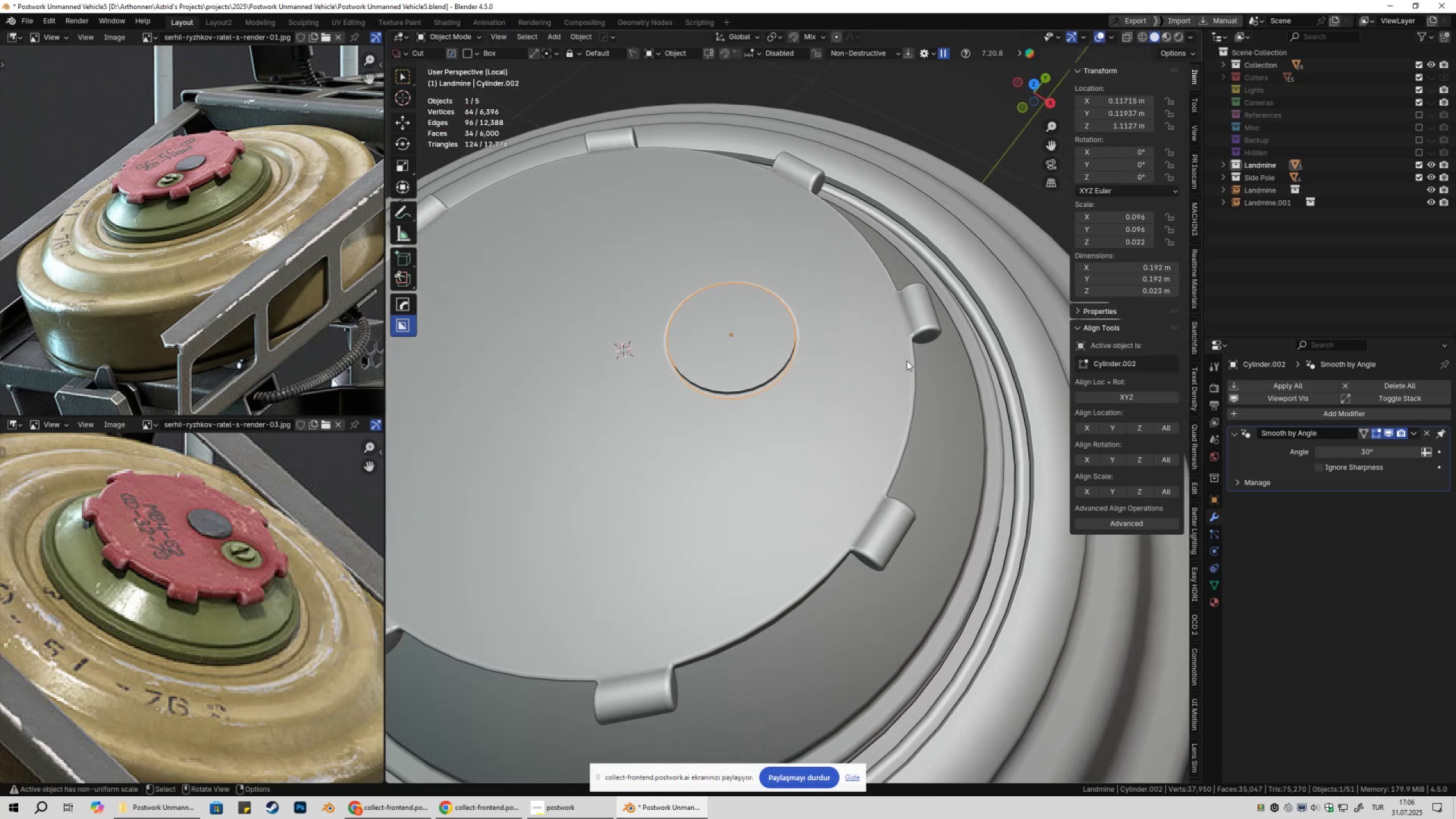 
key(Q)
 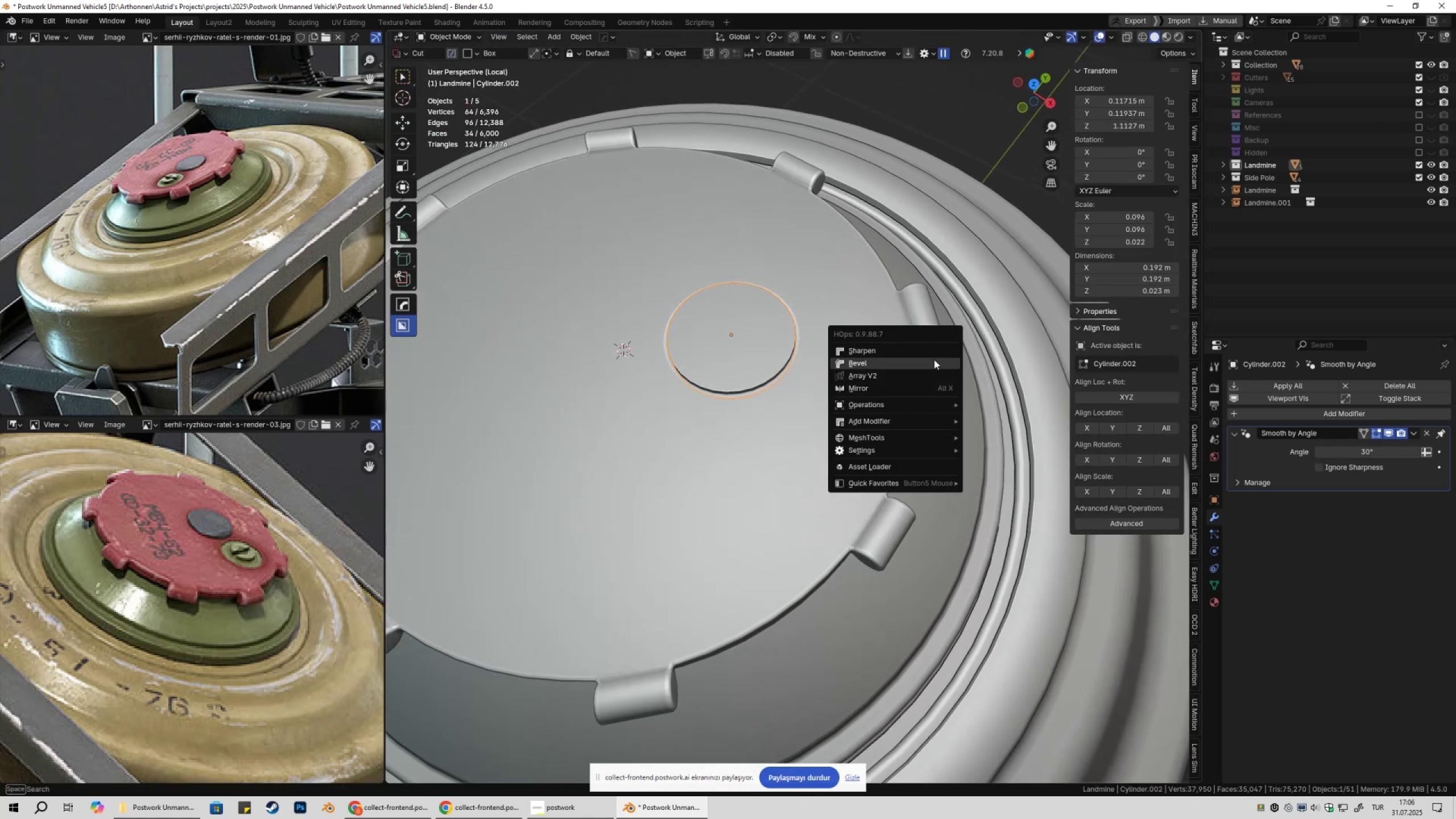 
left_click([934, 359])
 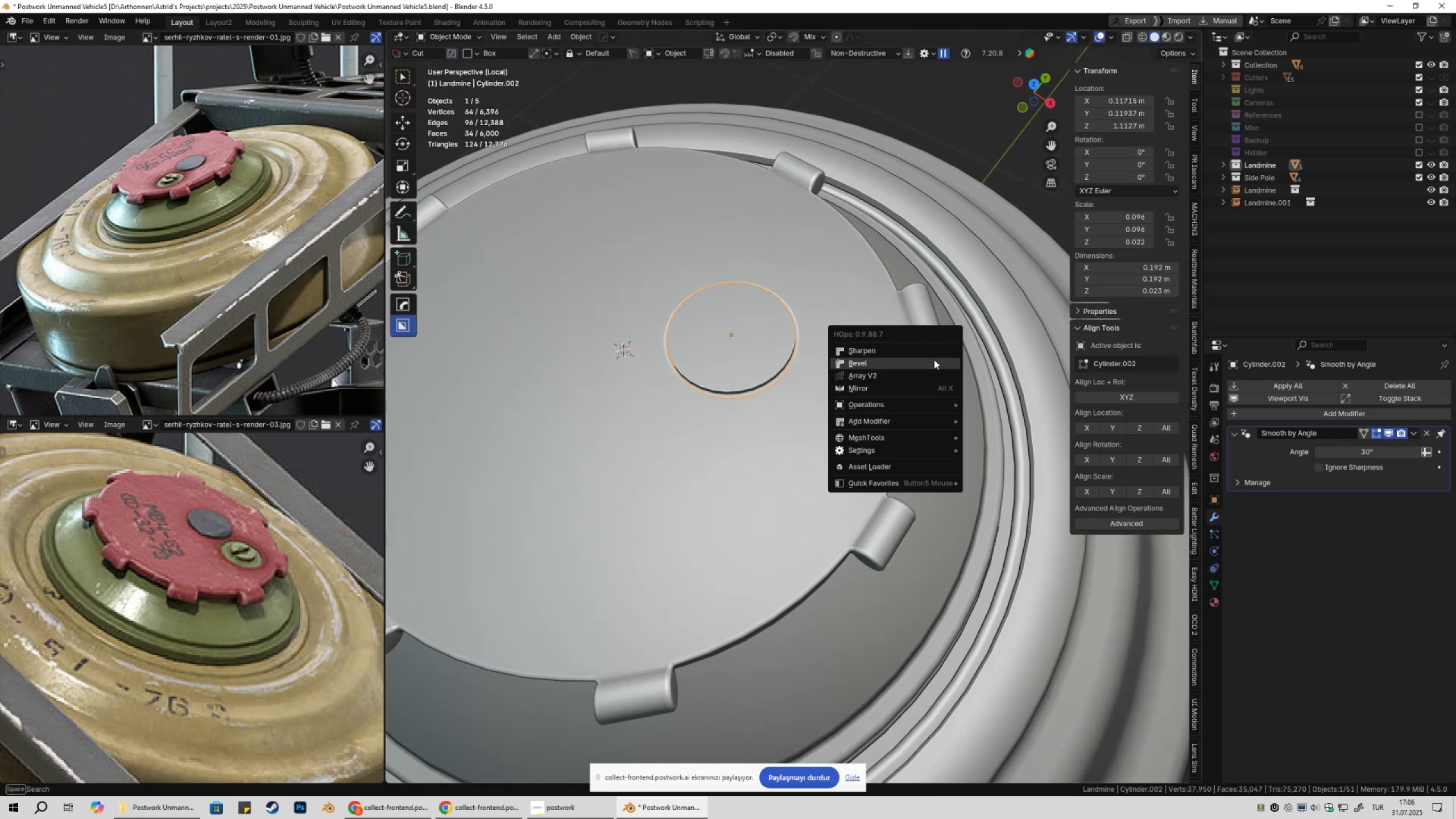 
hold_key(key=ShiftLeft, duration=1.53)
 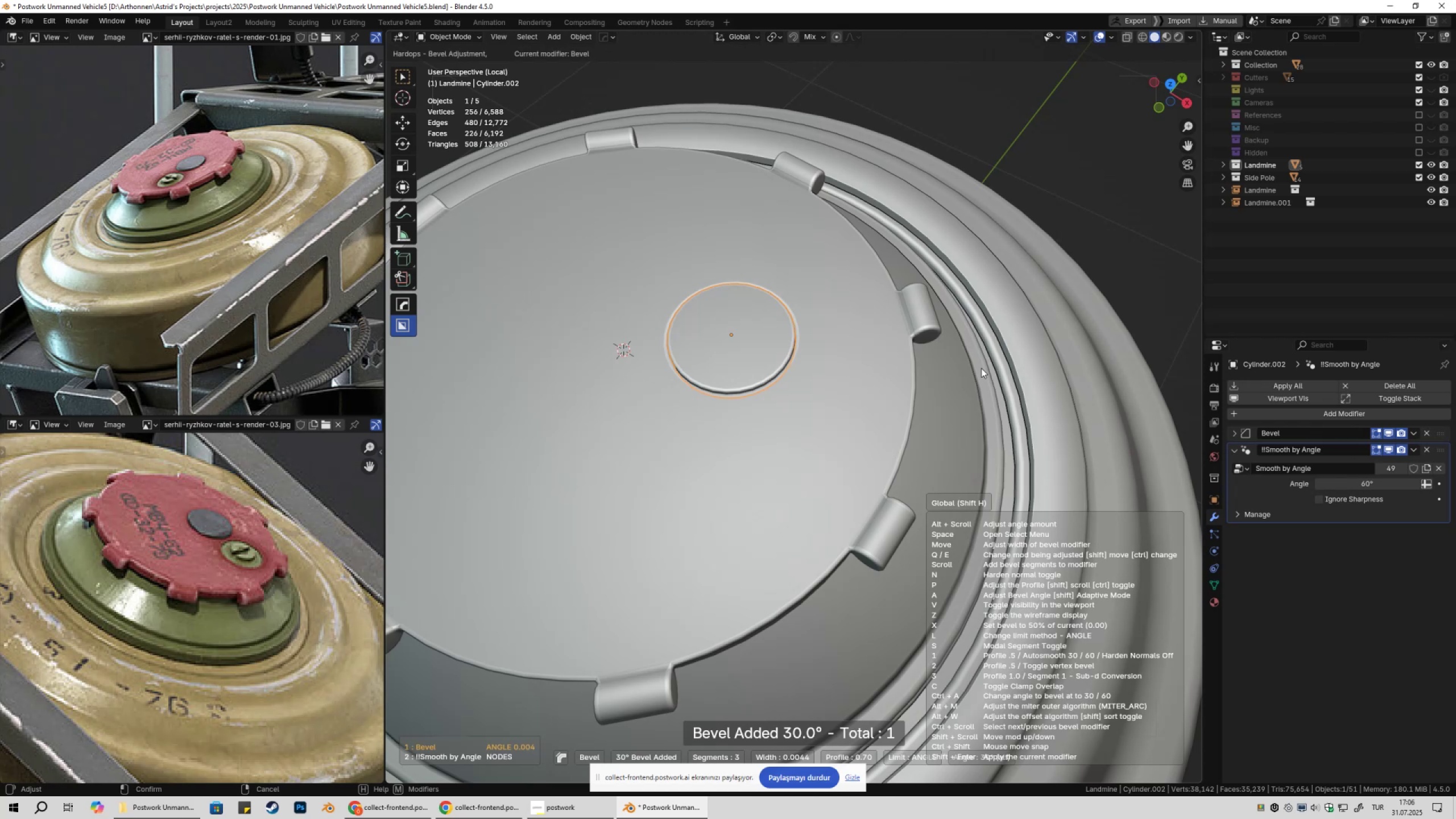 
hold_key(key=ShiftLeft, duration=1.18)
 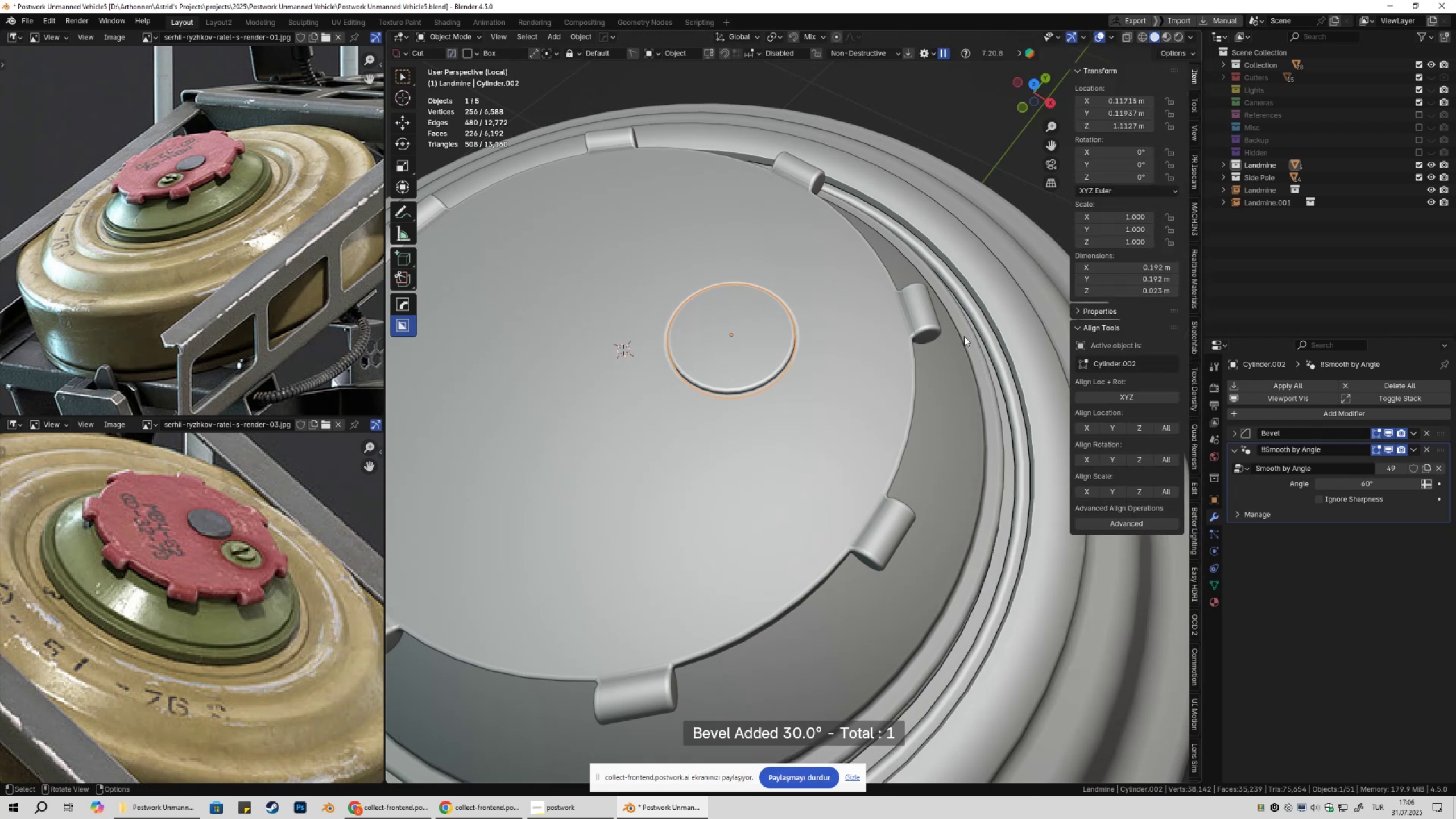 
scroll: coordinate [918, 345], scroll_direction: down, amount: 4.0
 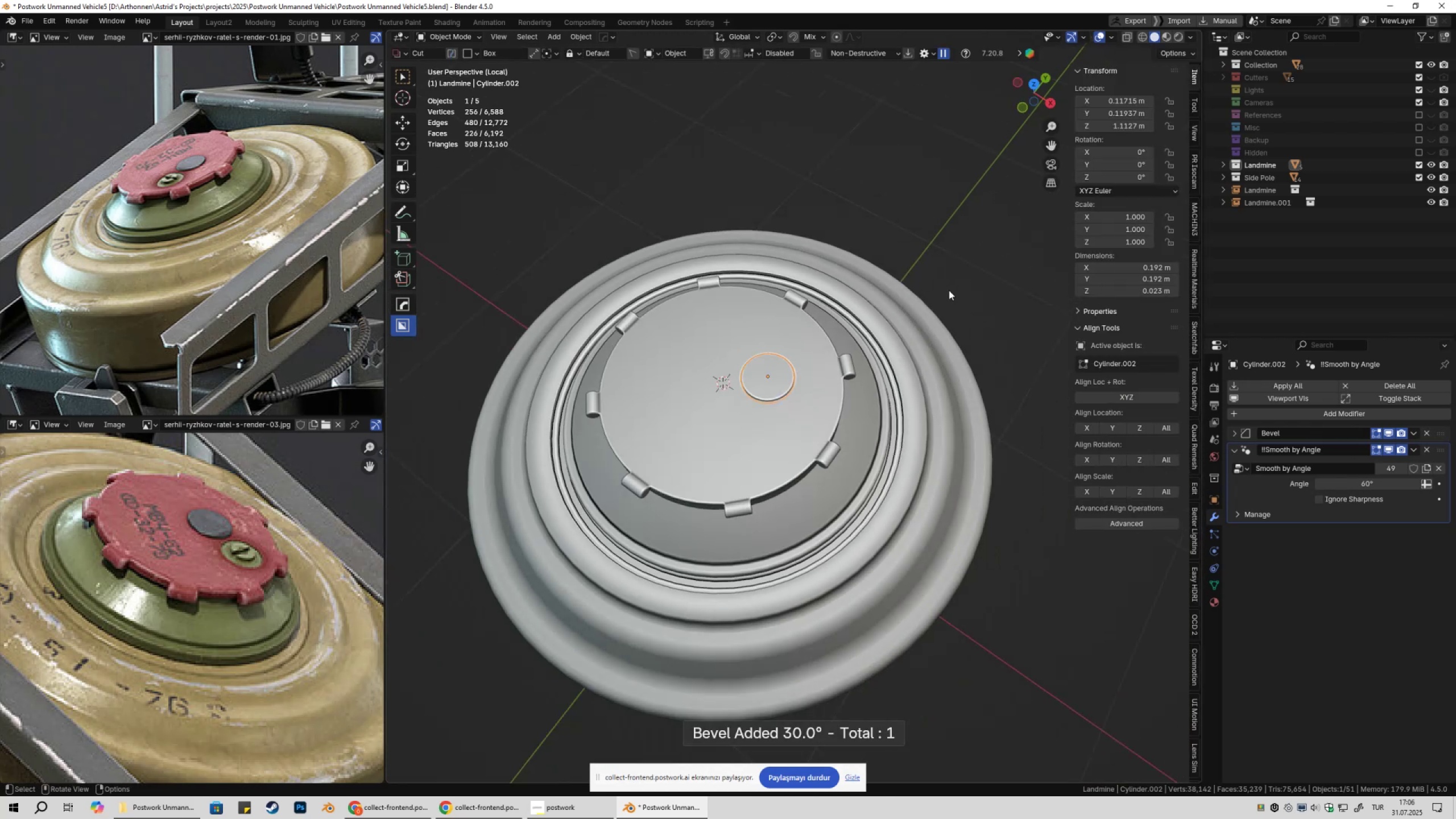 
left_click([949, 290])
 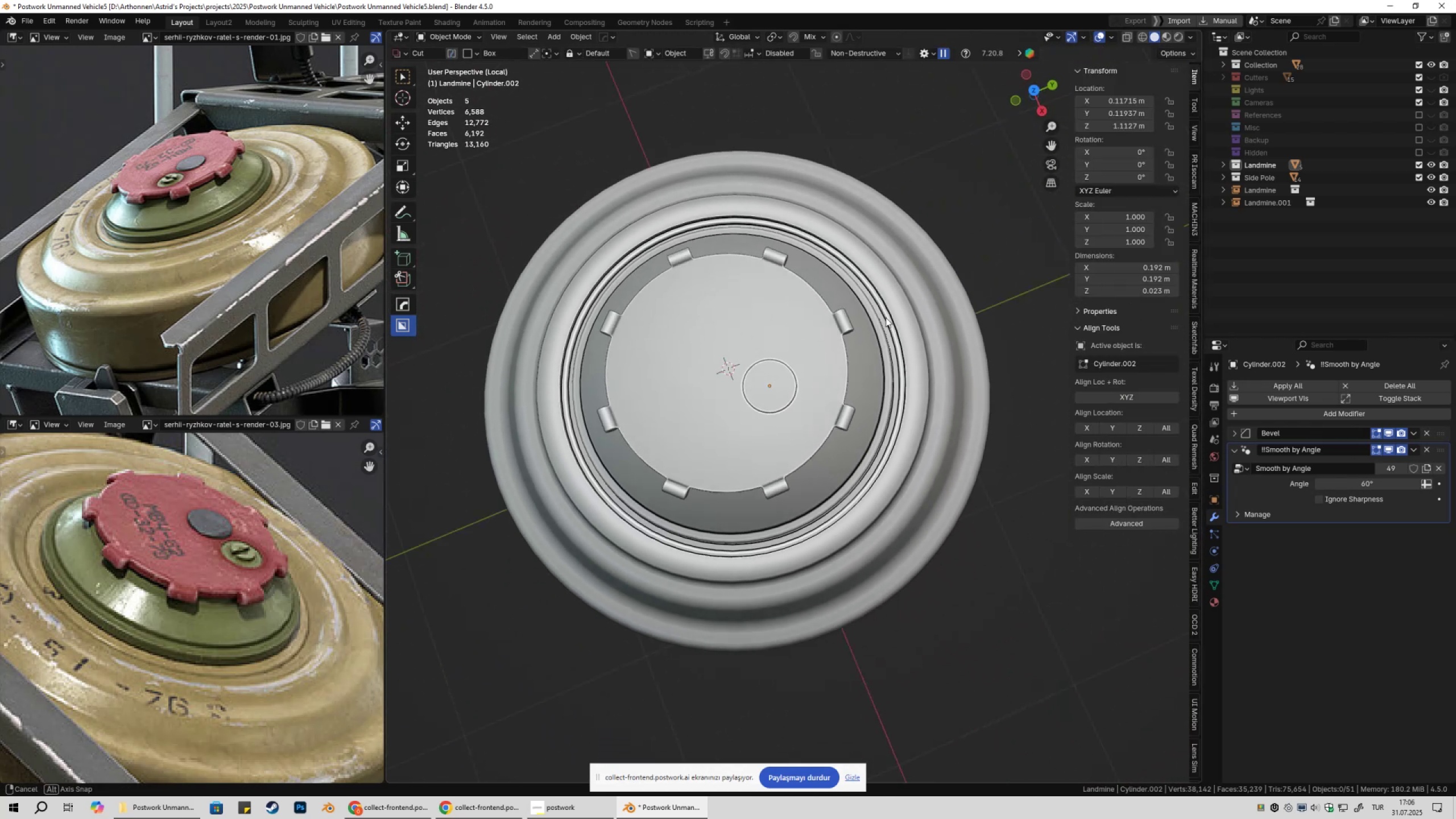 
wait(9.06)
 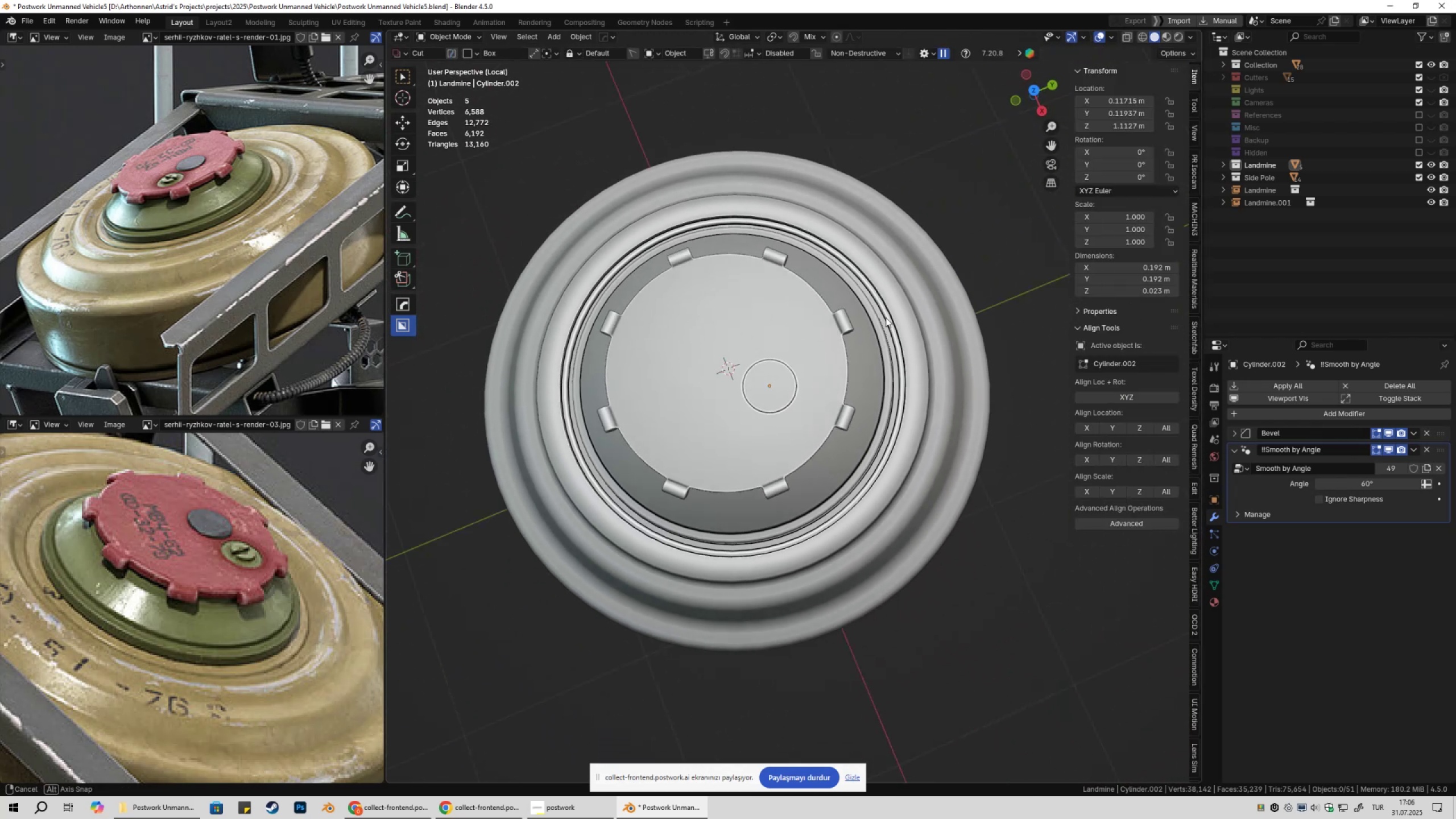 
key(Q)
 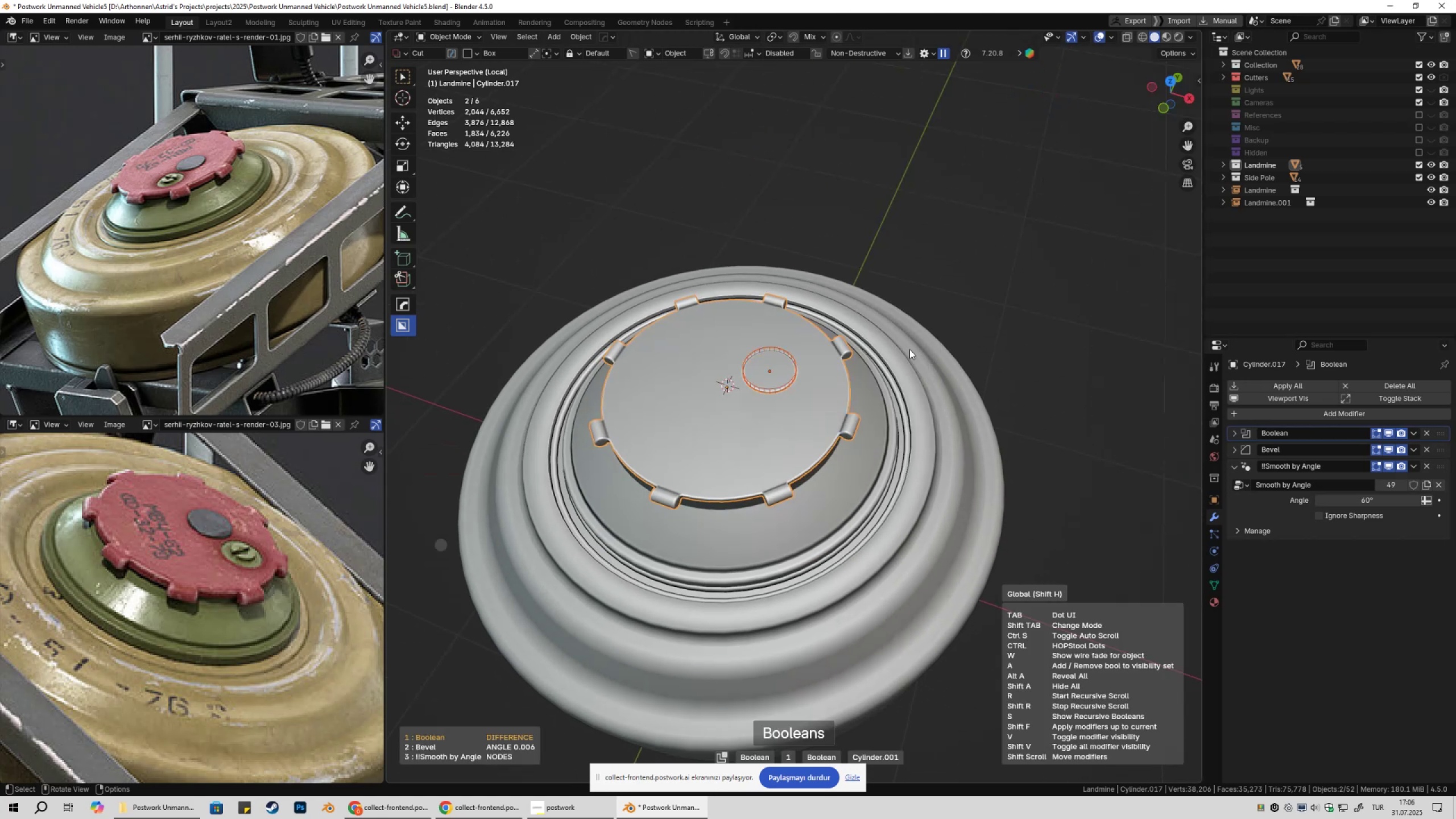 
double_click([909, 349])
 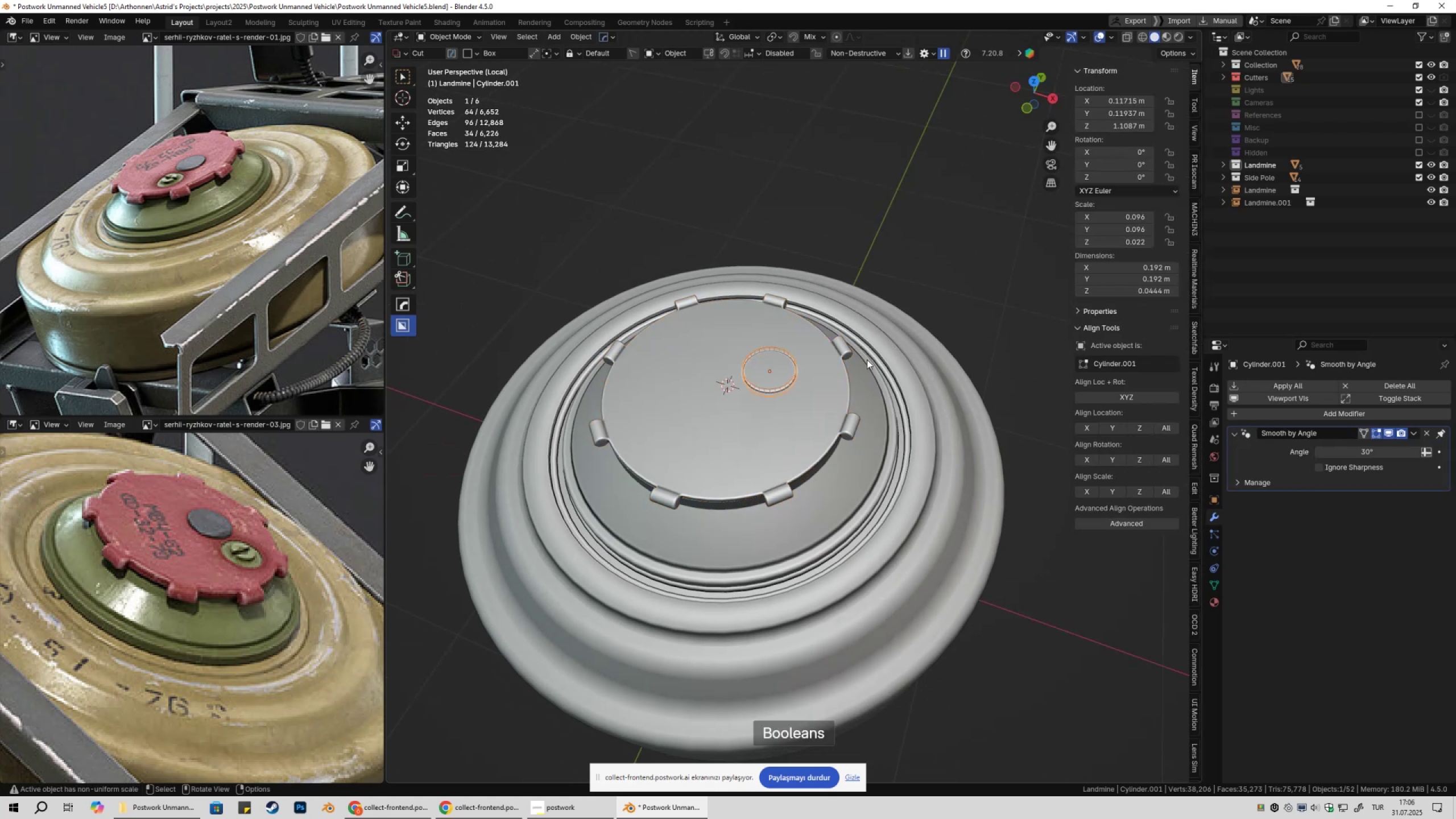 
key(Shift+ShiftLeft)
 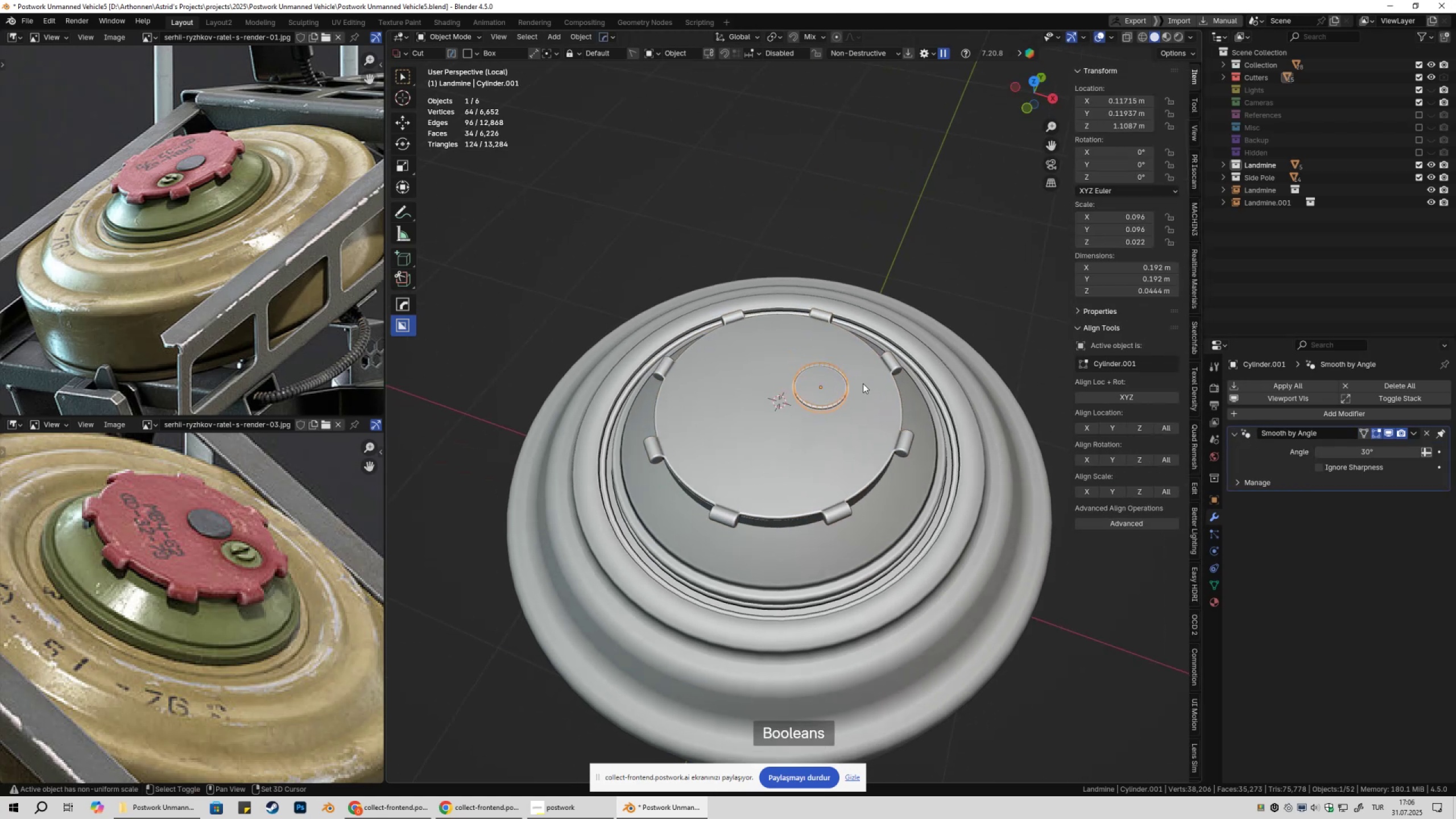 
scroll: coordinate [829, 382], scroll_direction: up, amount: 5.0
 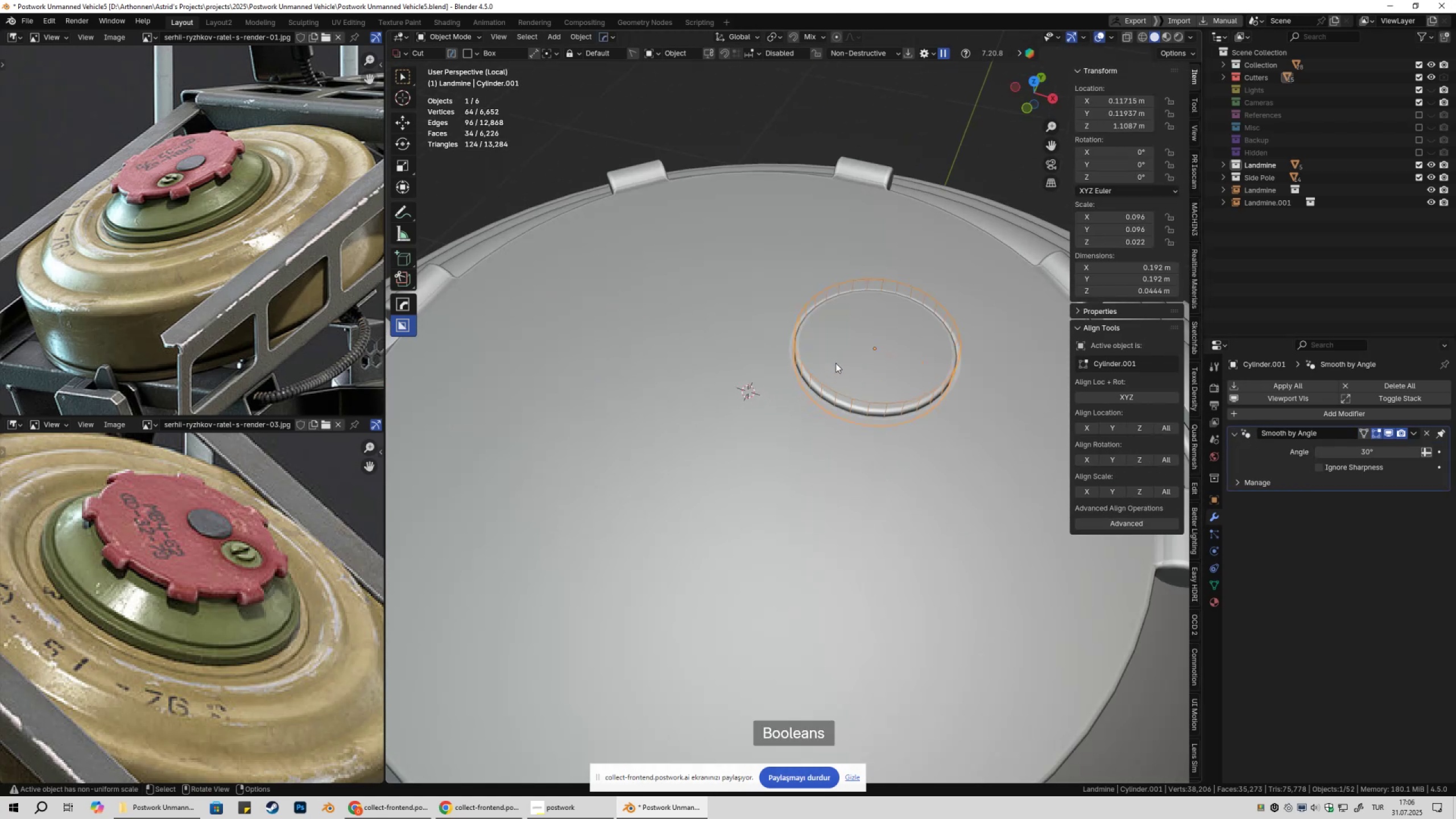 
hold_key(key=ShiftLeft, duration=0.4)
left_click([858, 330])
 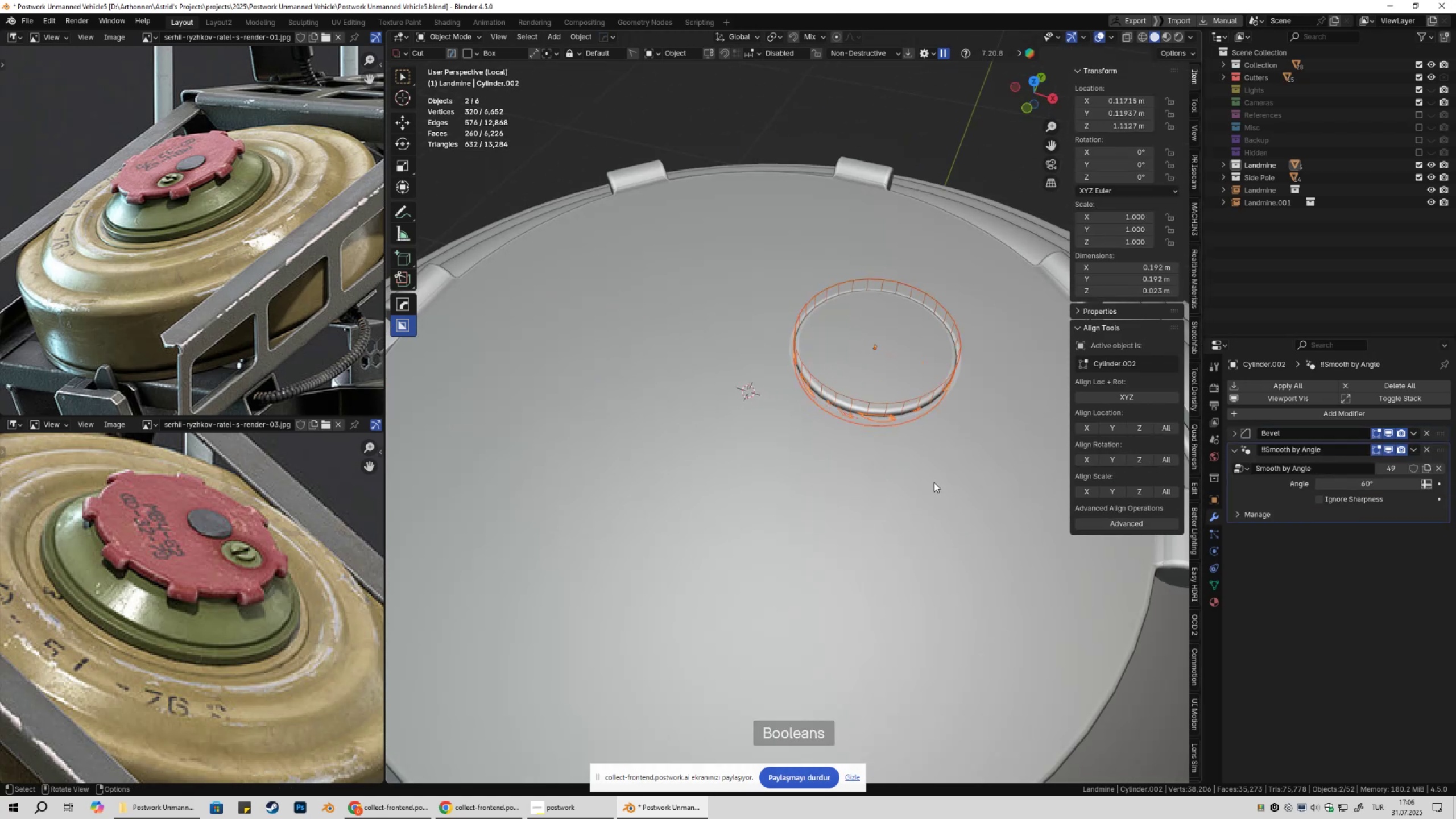 
key(G)
 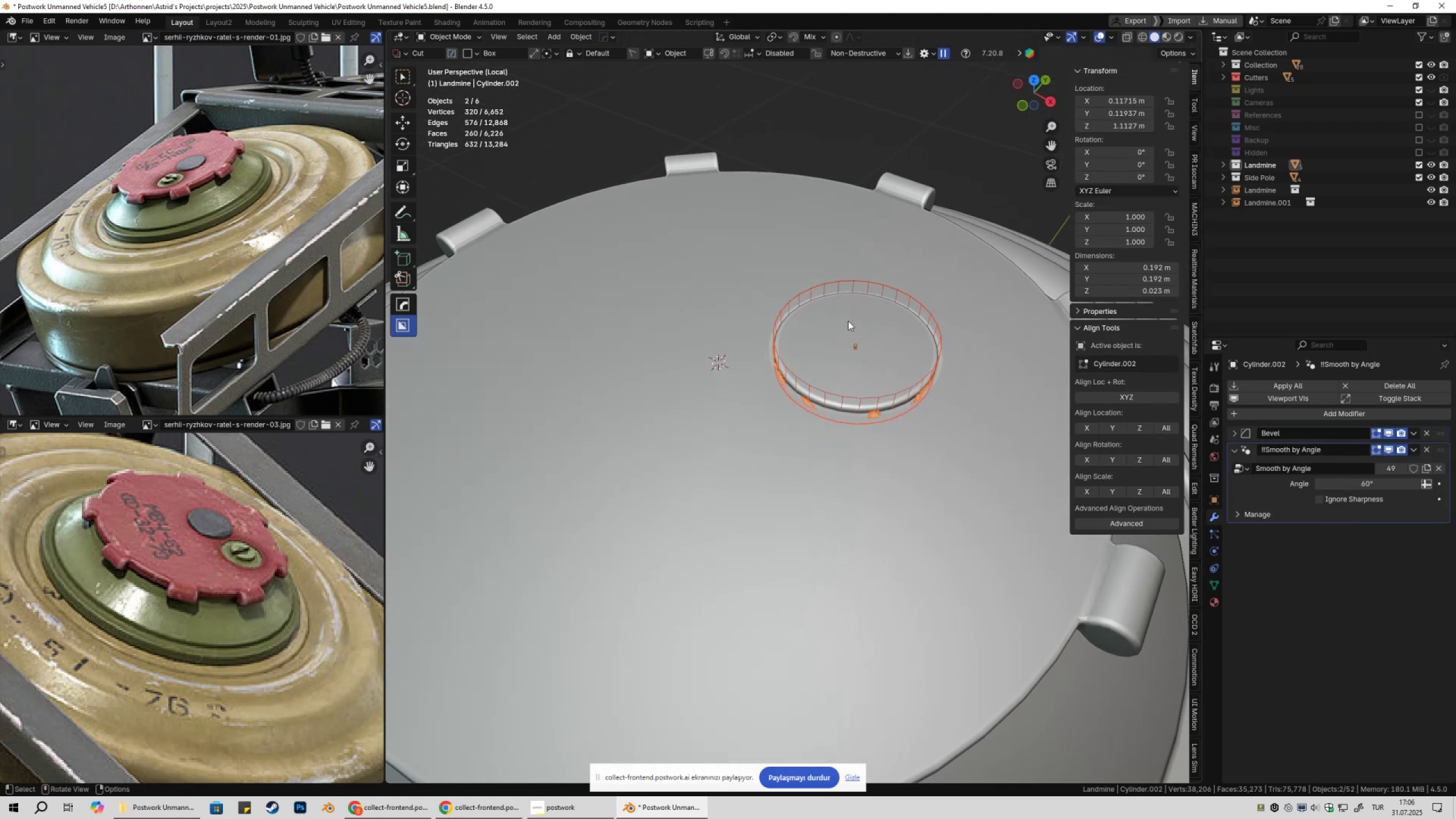 
left_click([808, 289])
 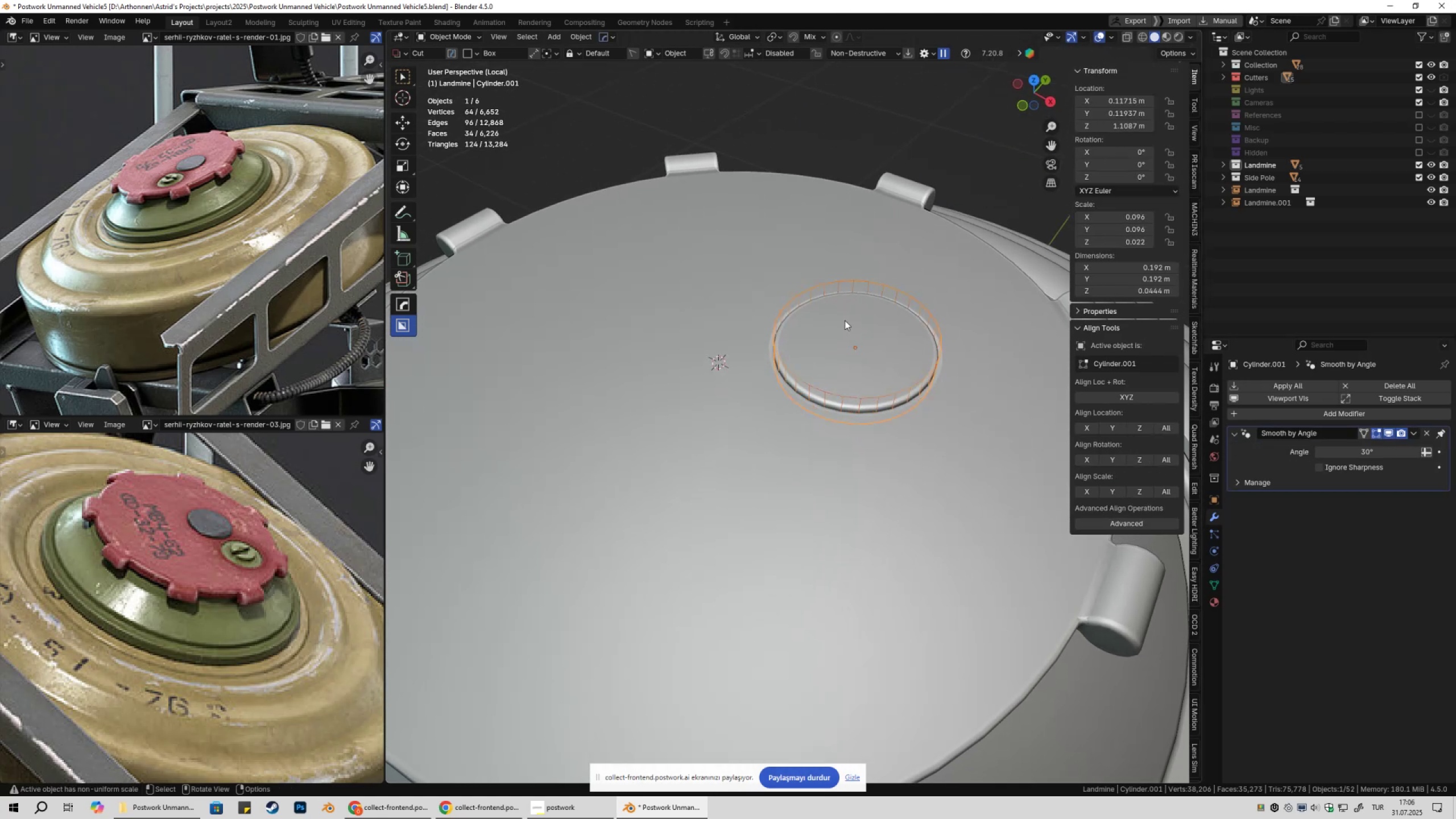 
hold_key(key=ShiftLeft, duration=0.5)
left_click([853, 324])
 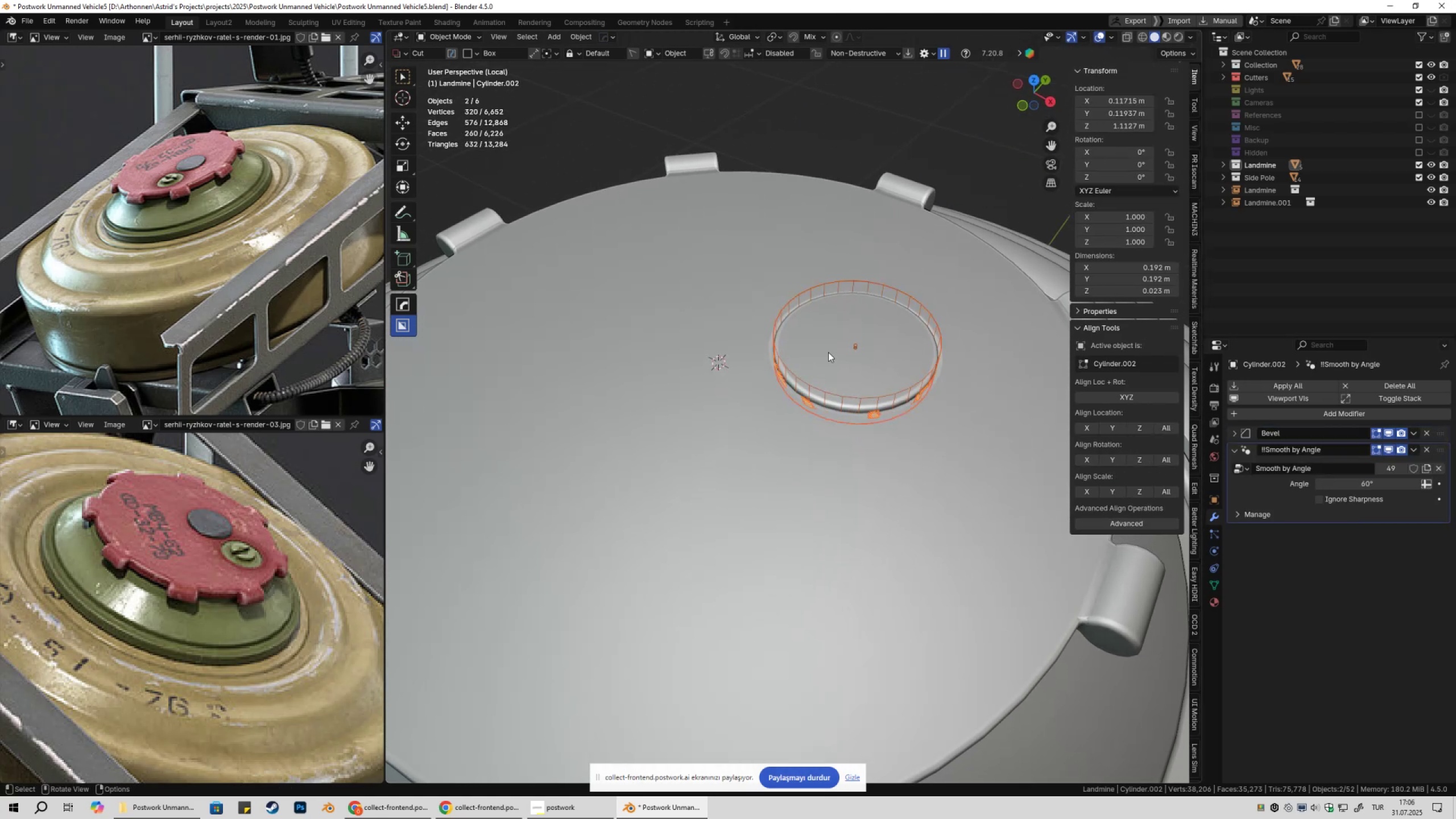 
double_click([861, 322])
 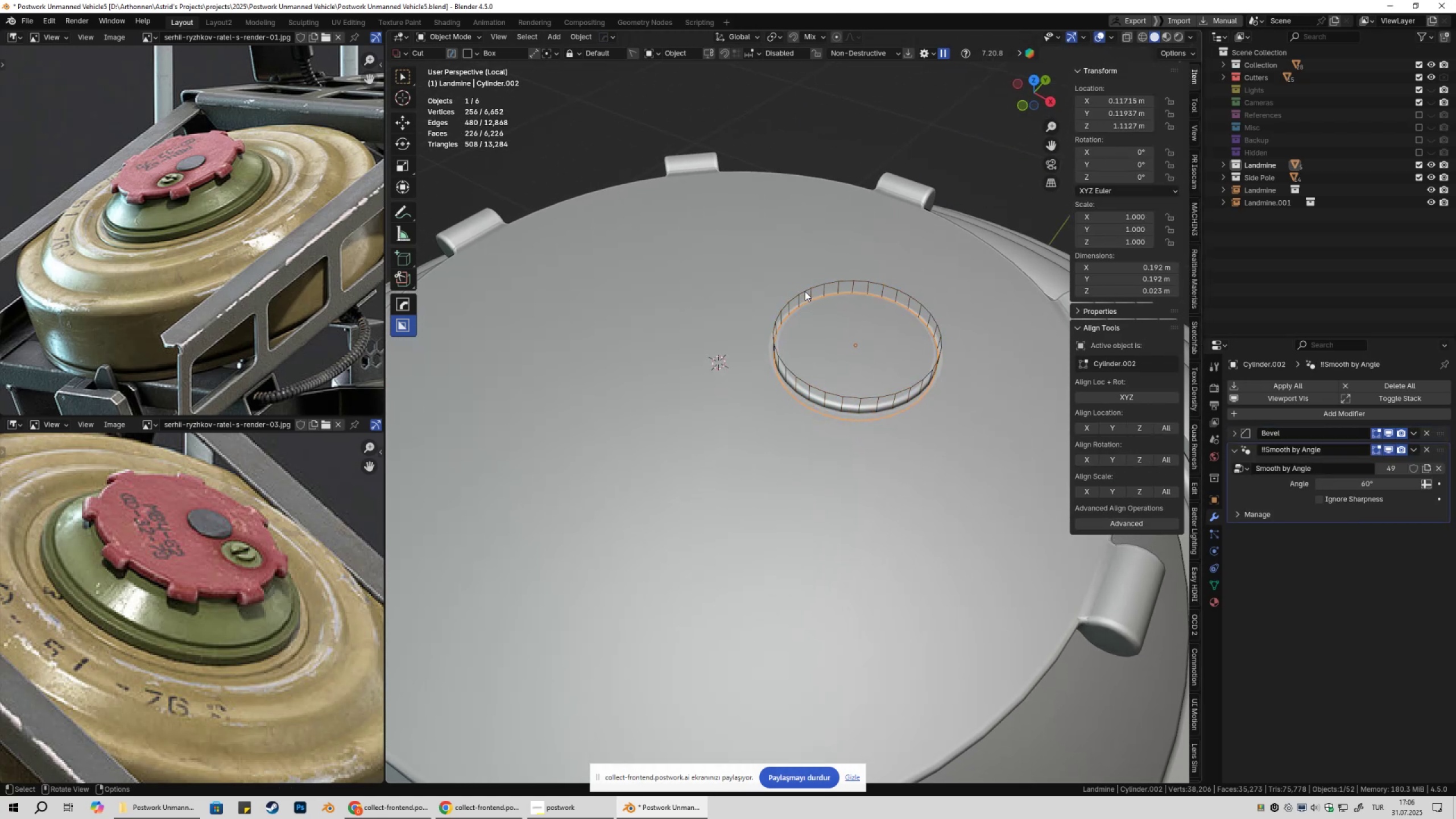 
left_click([801, 290])
 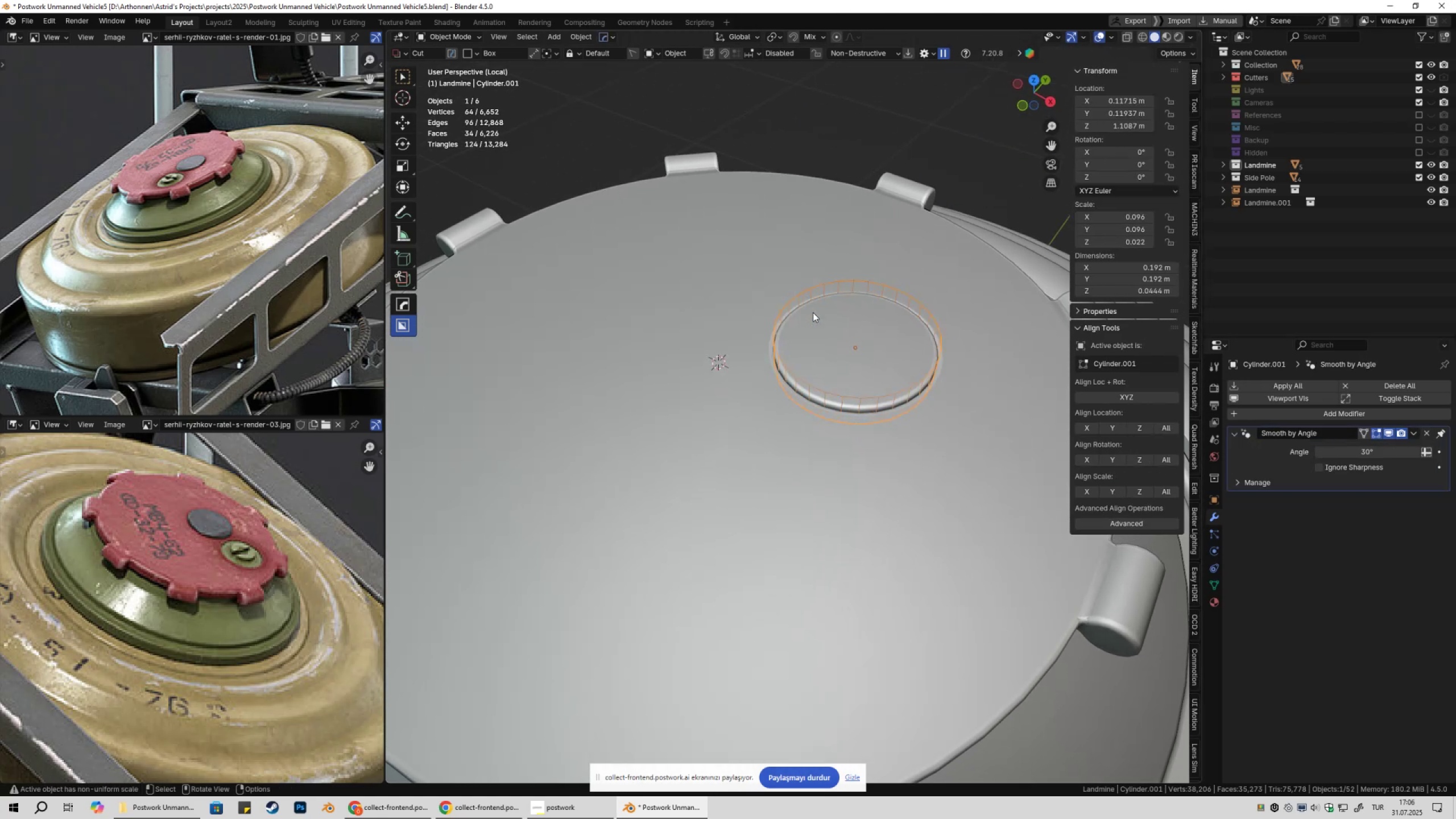 
hold_key(key=ShiftLeft, duration=0.77)
 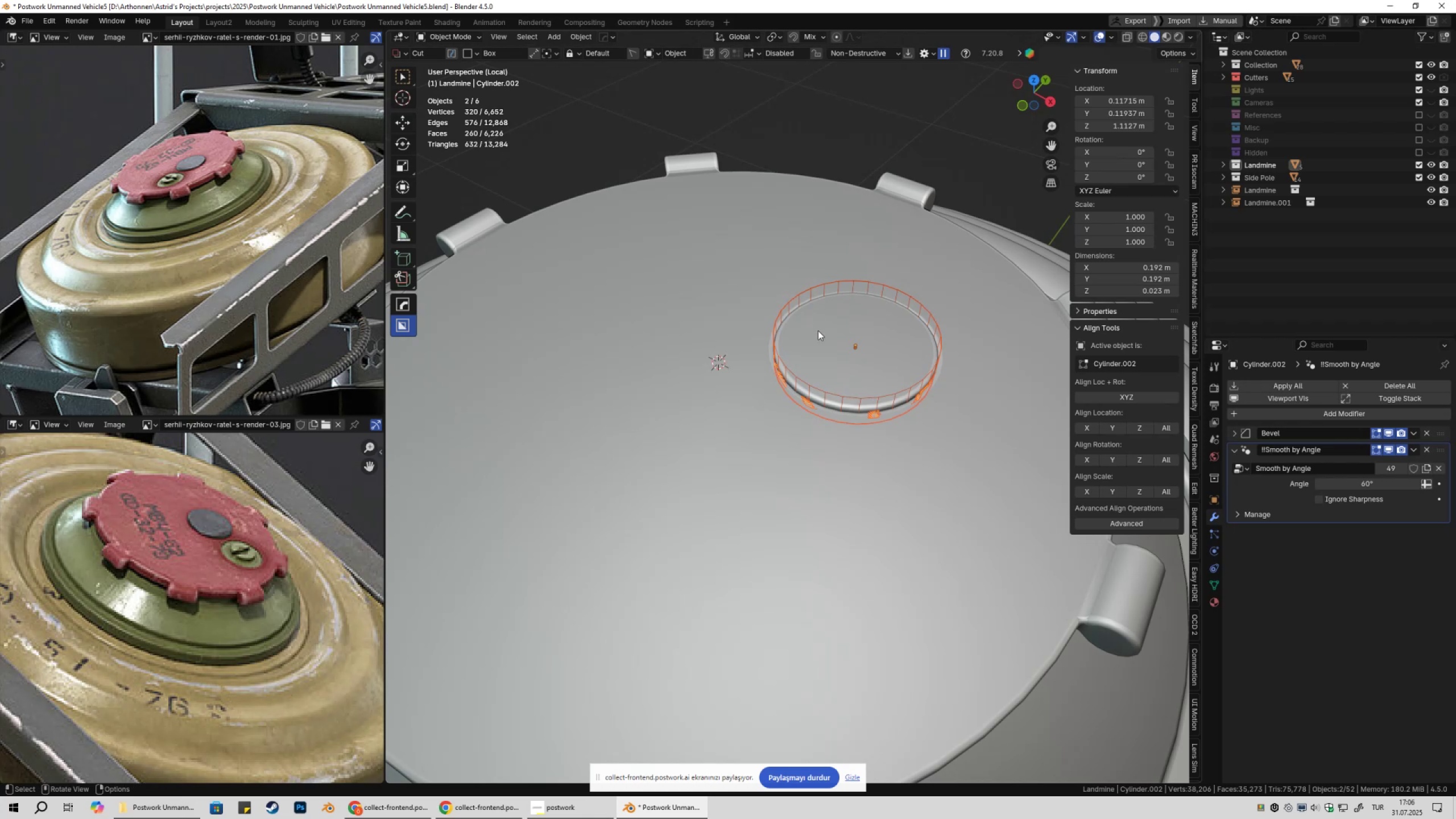 
hold_key(key=ShiftLeft, duration=0.85)
left_click([796, 342])
 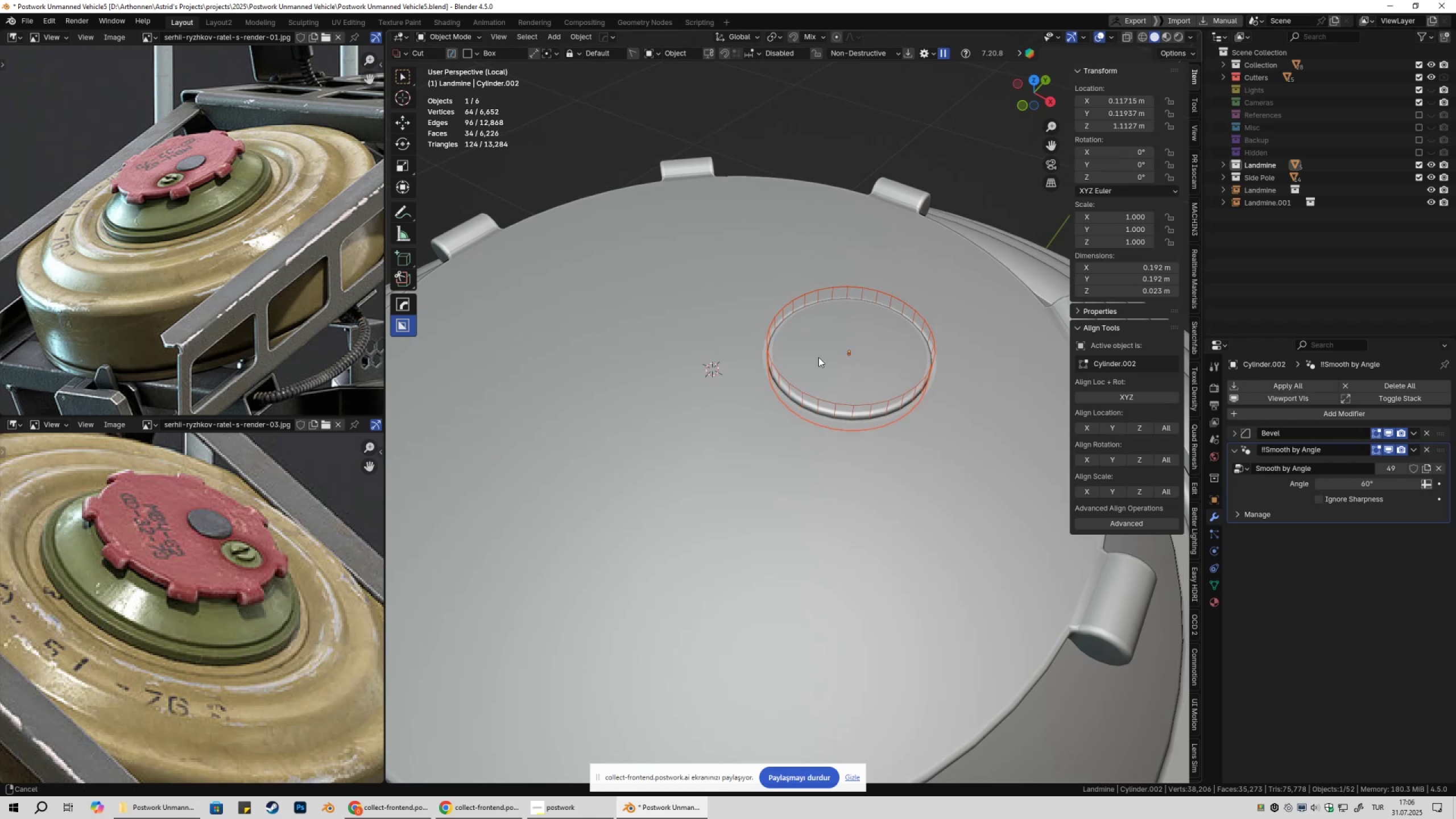 
scroll: coordinate [808, 373], scroll_direction: up, amount: 2.0
 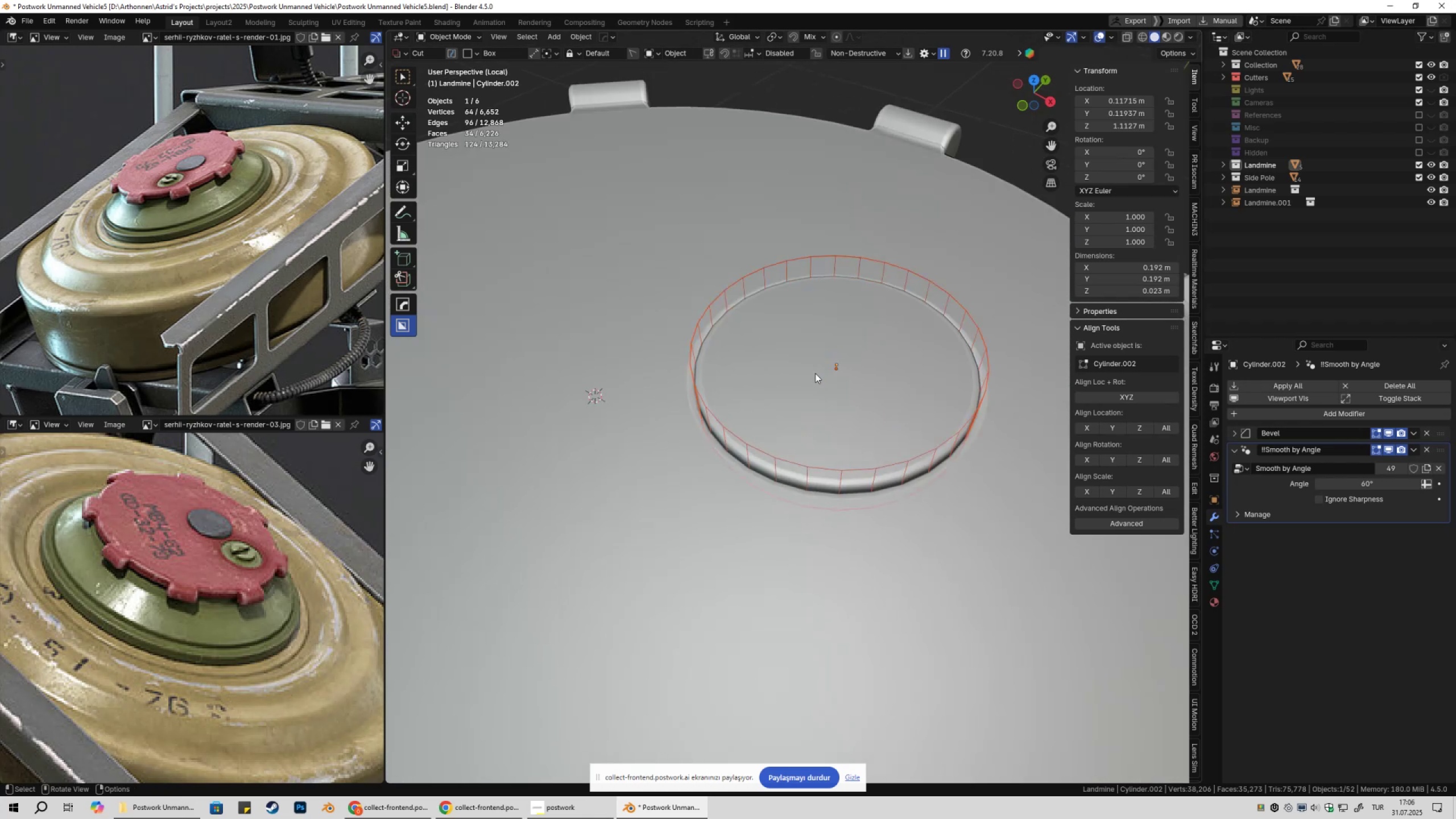 
key(Z)
 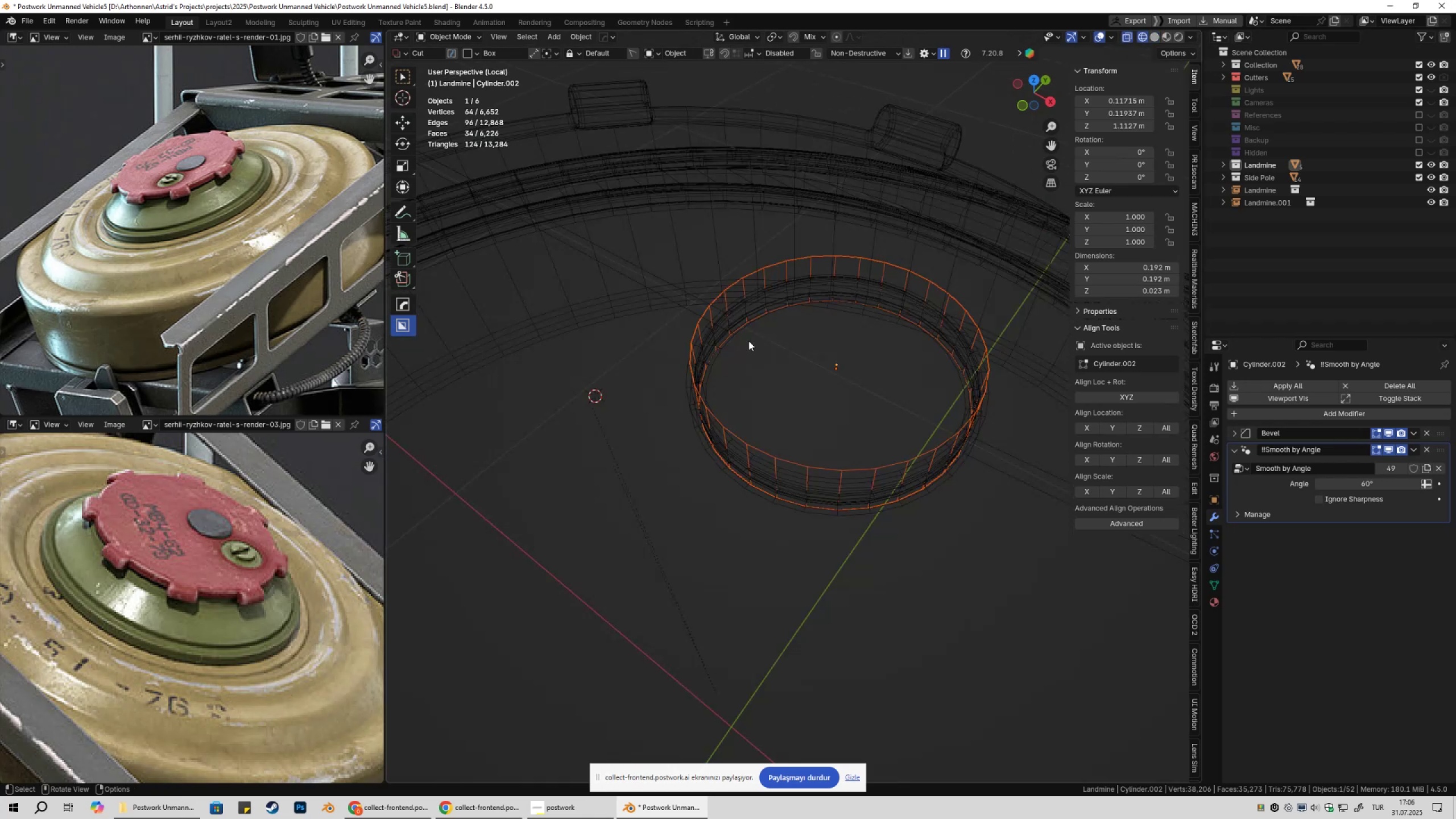 
hold_key(key=ShiftLeft, duration=0.69)
left_click([737, 305])
 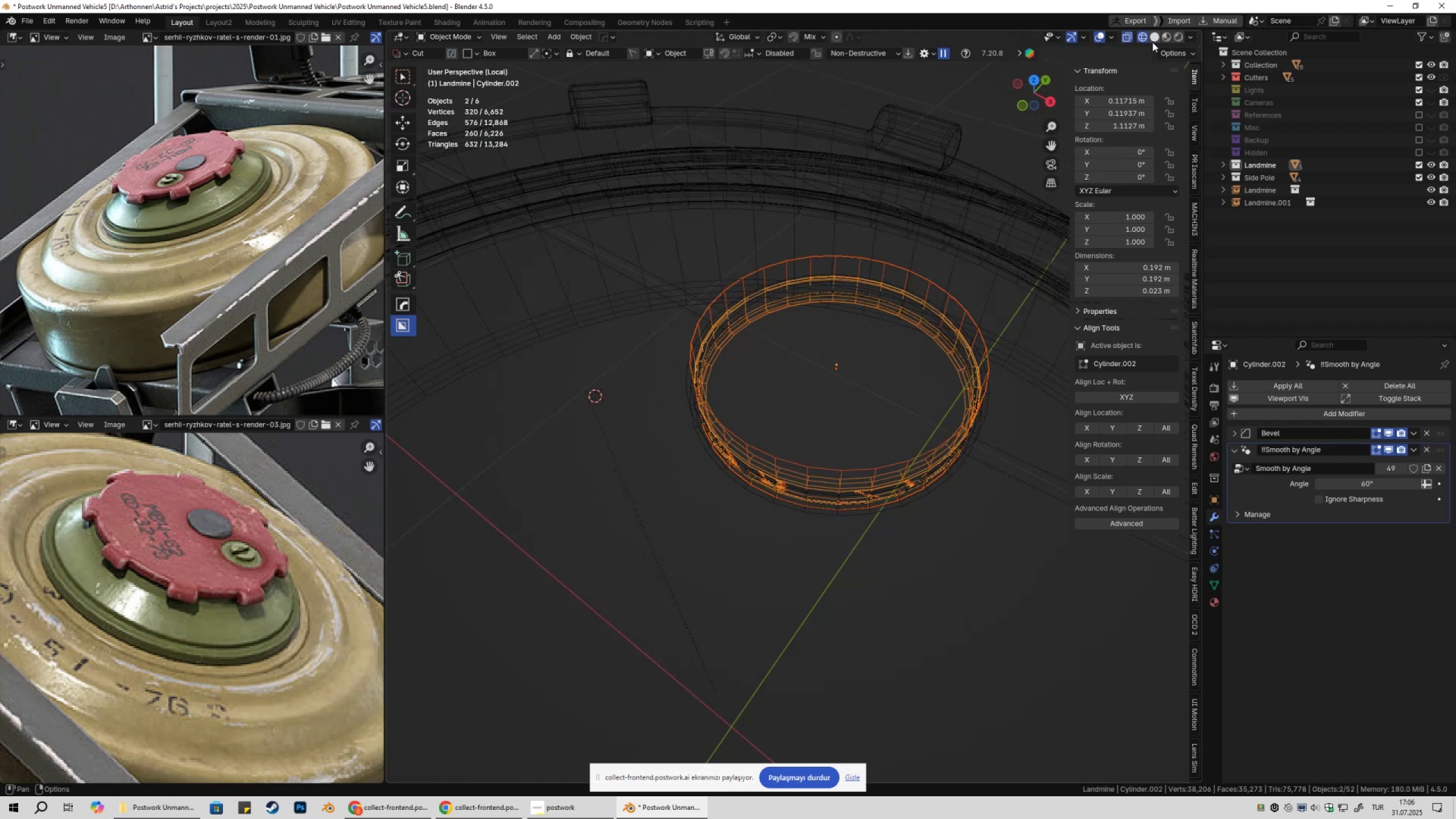 
left_click([1152, 42])
 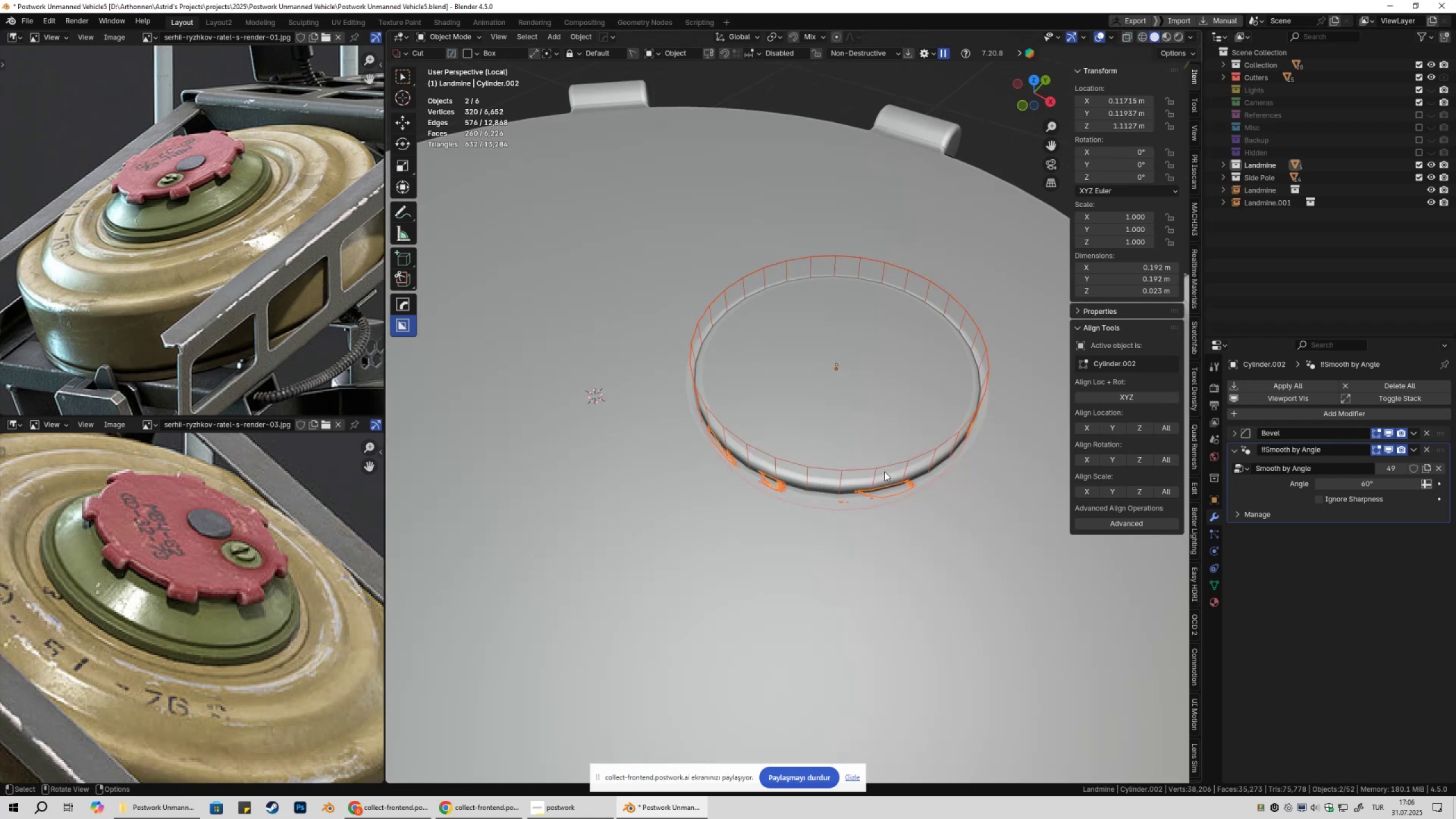 
 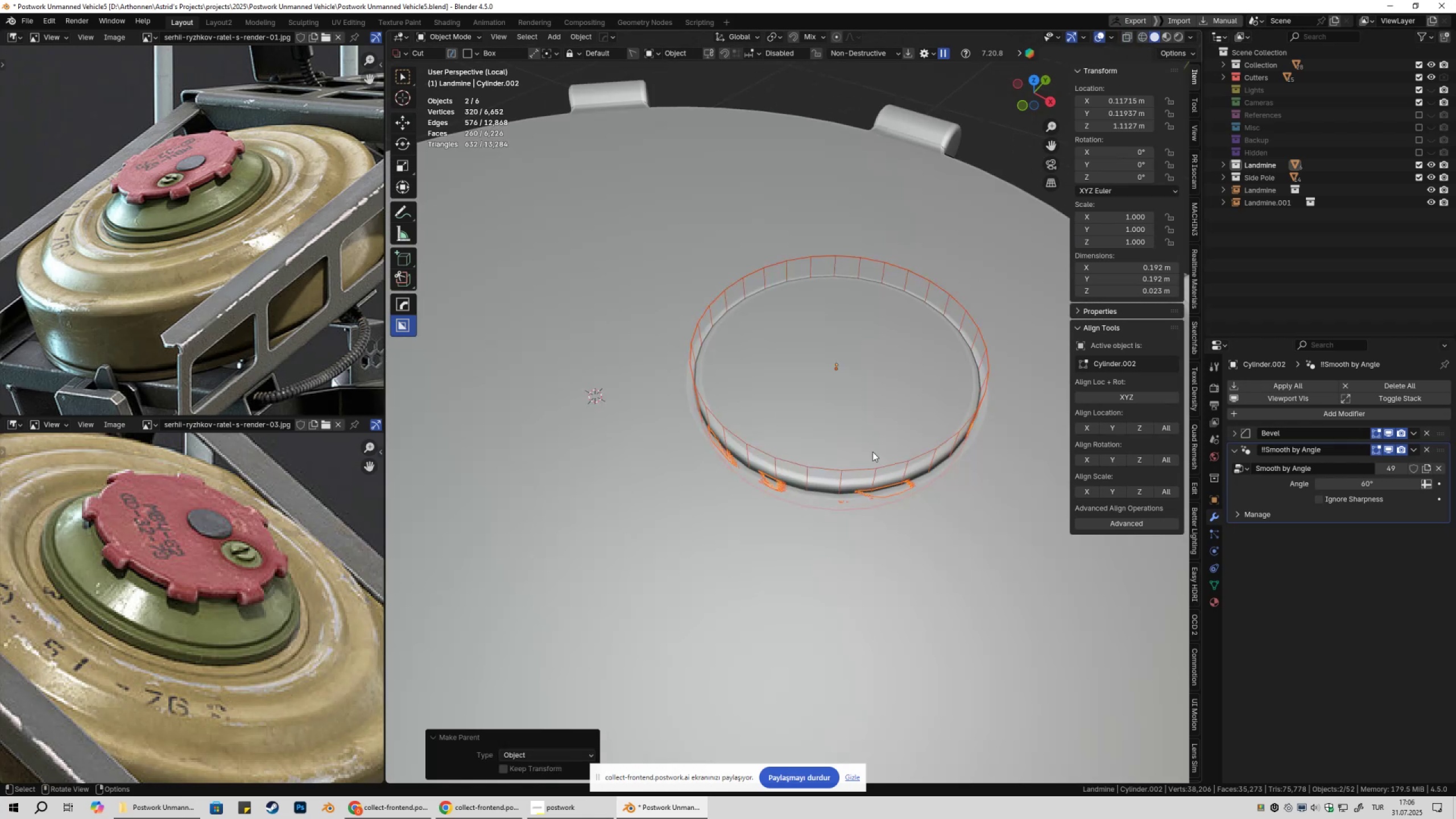 
double_click([812, 369])
 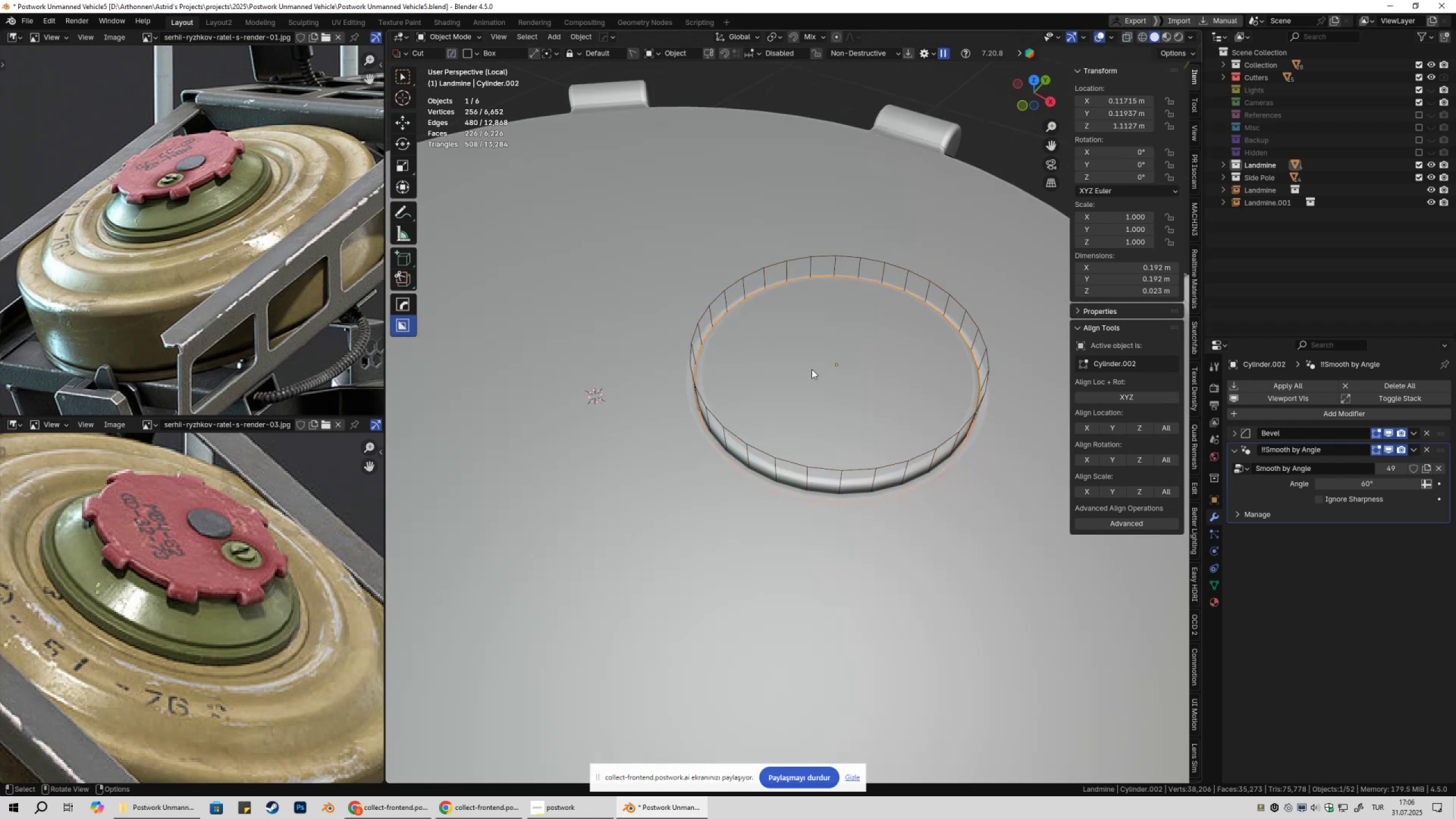 
key(G)
 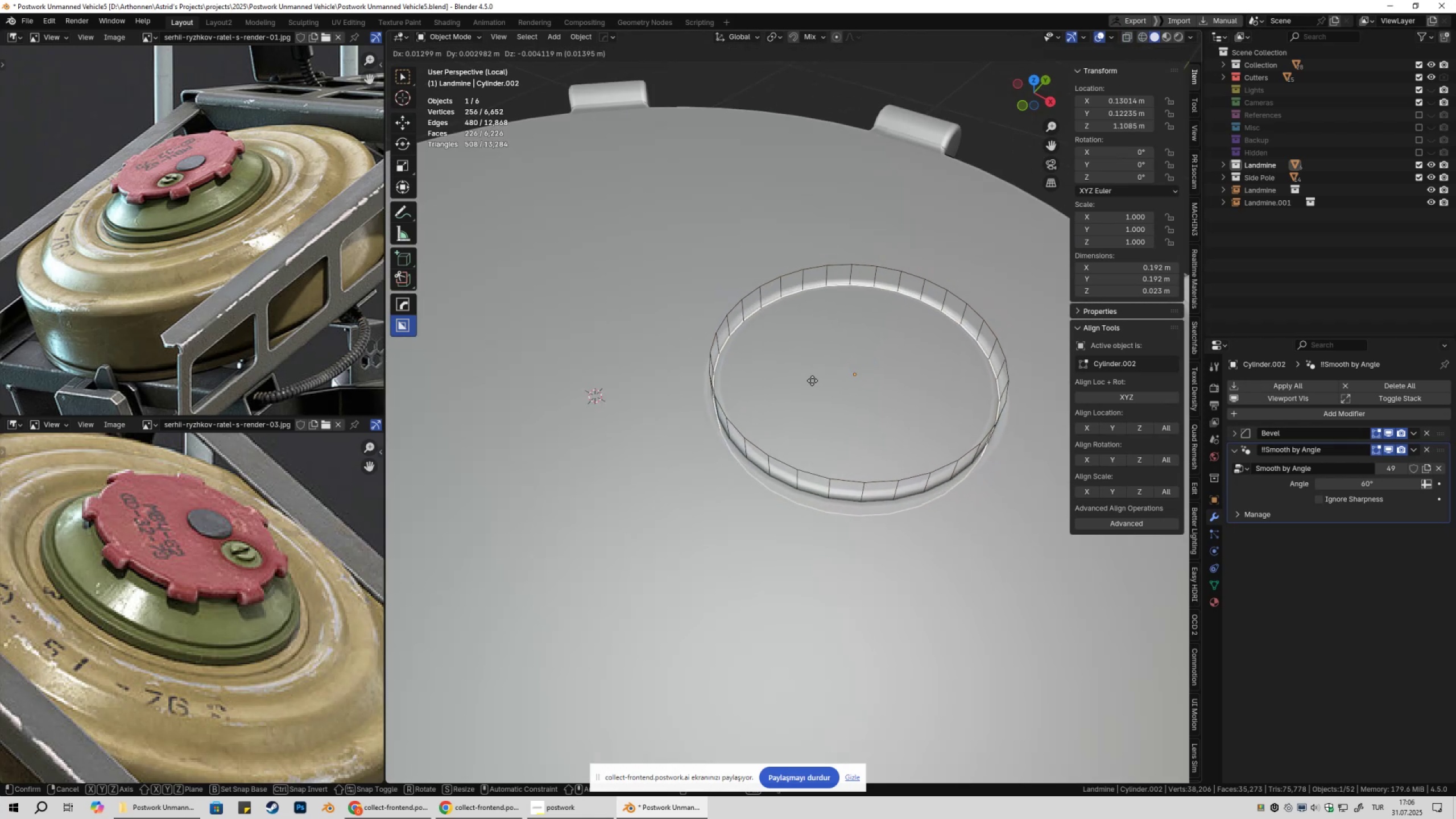 
key(Escape)
 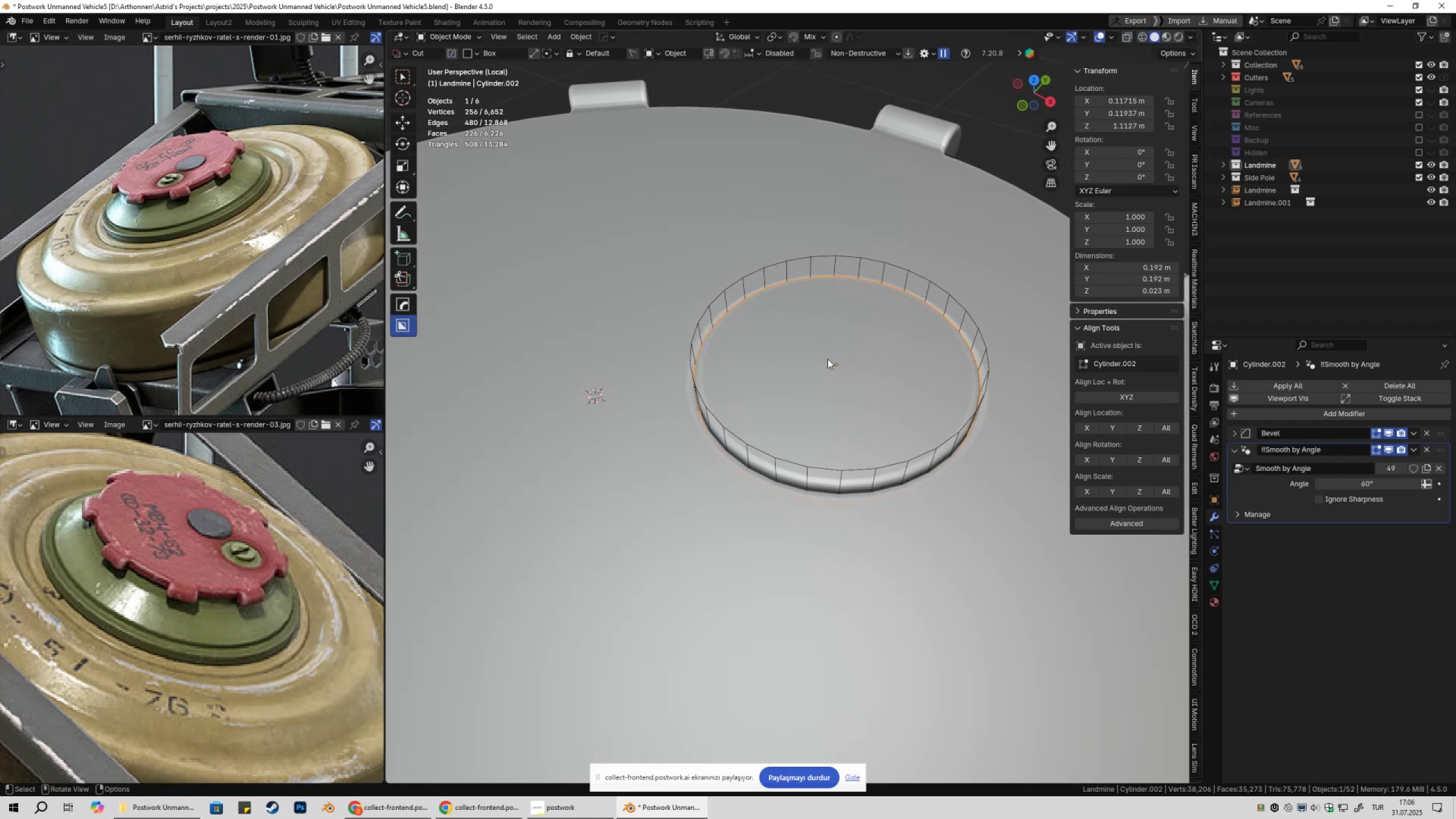 
key(Numpad7)
 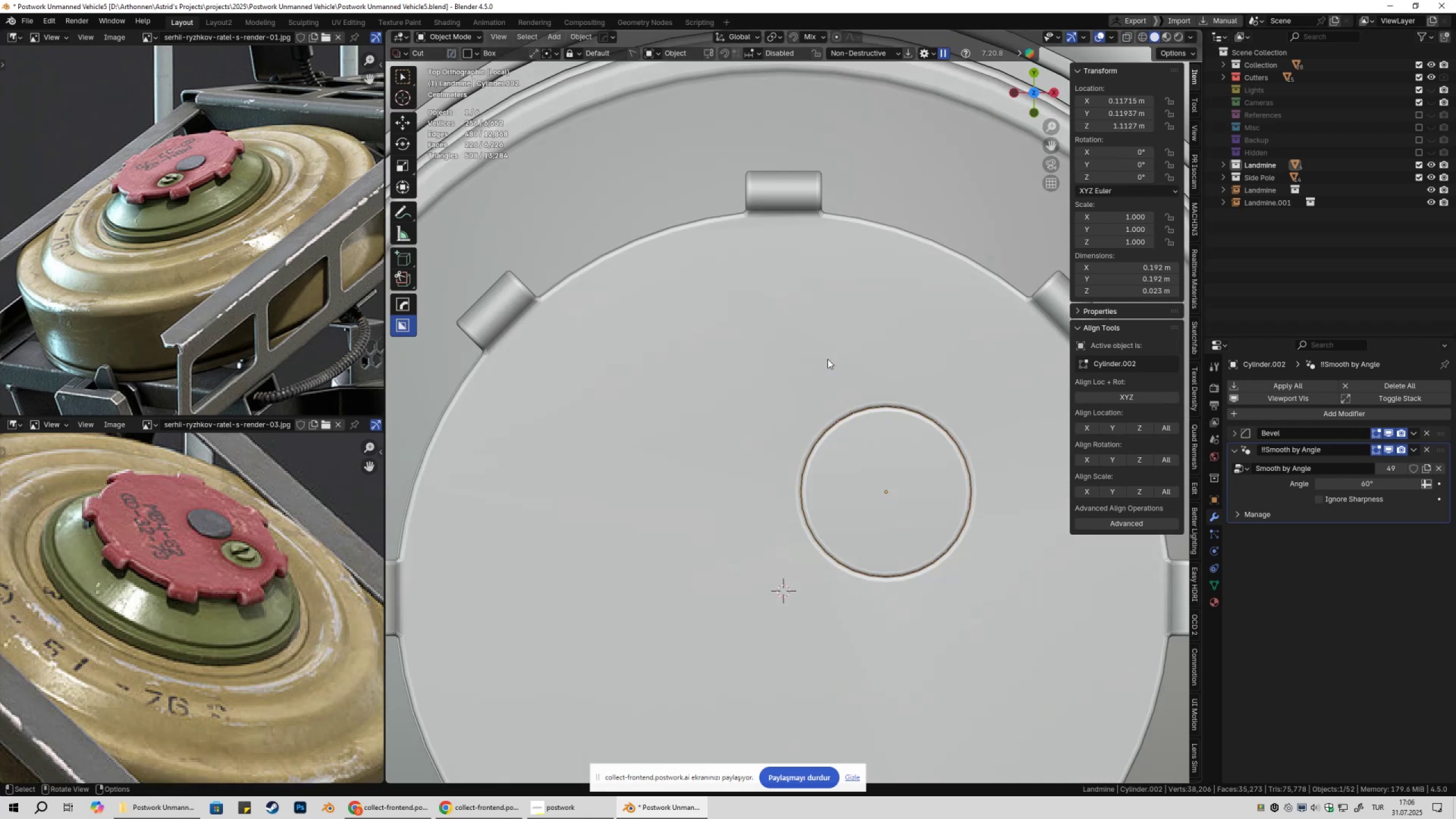 
scroll: coordinate [834, 417], scroll_direction: down, amount: 4.0
 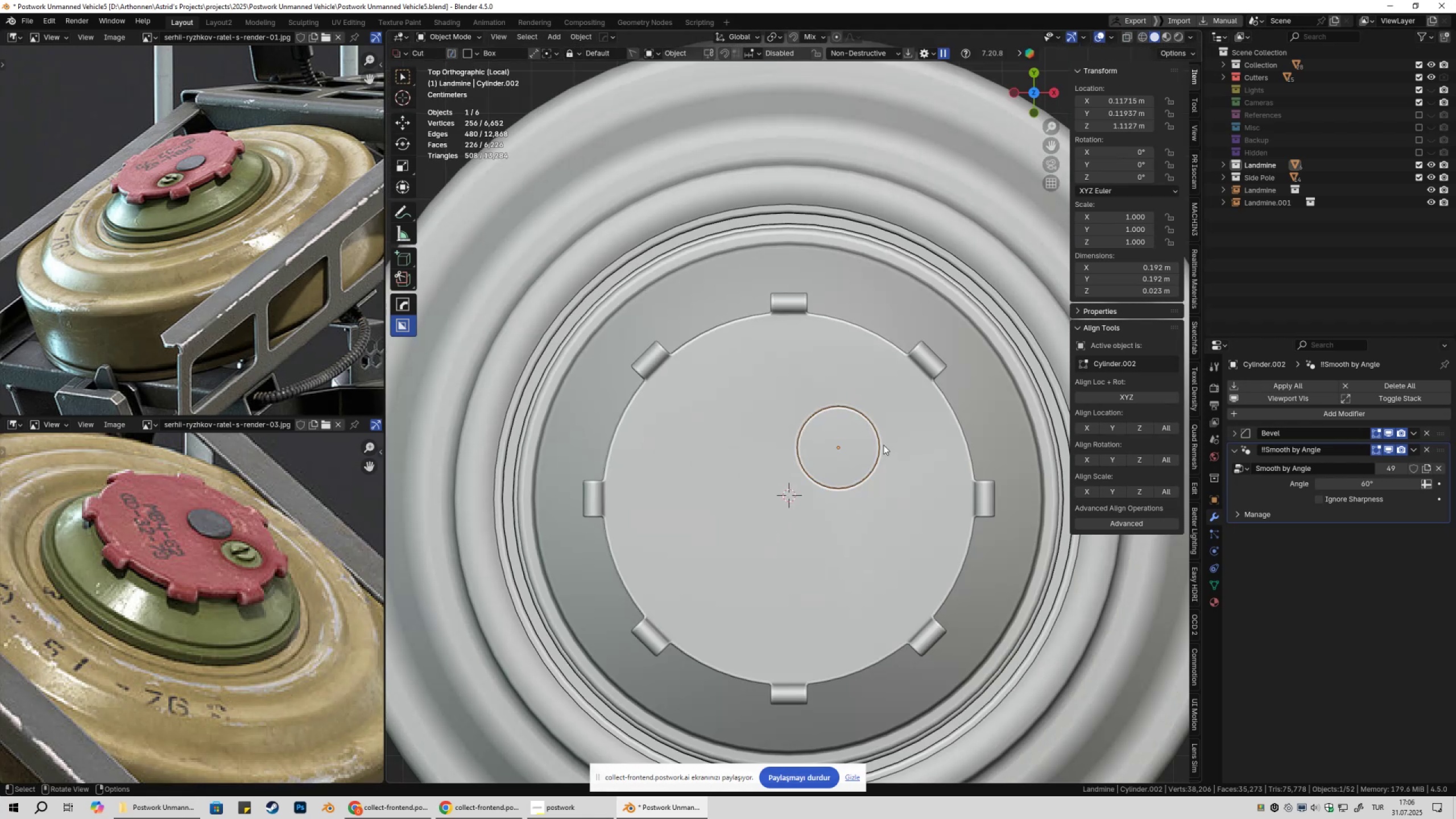 
hold_key(key=ShiftLeft, duration=0.31)
 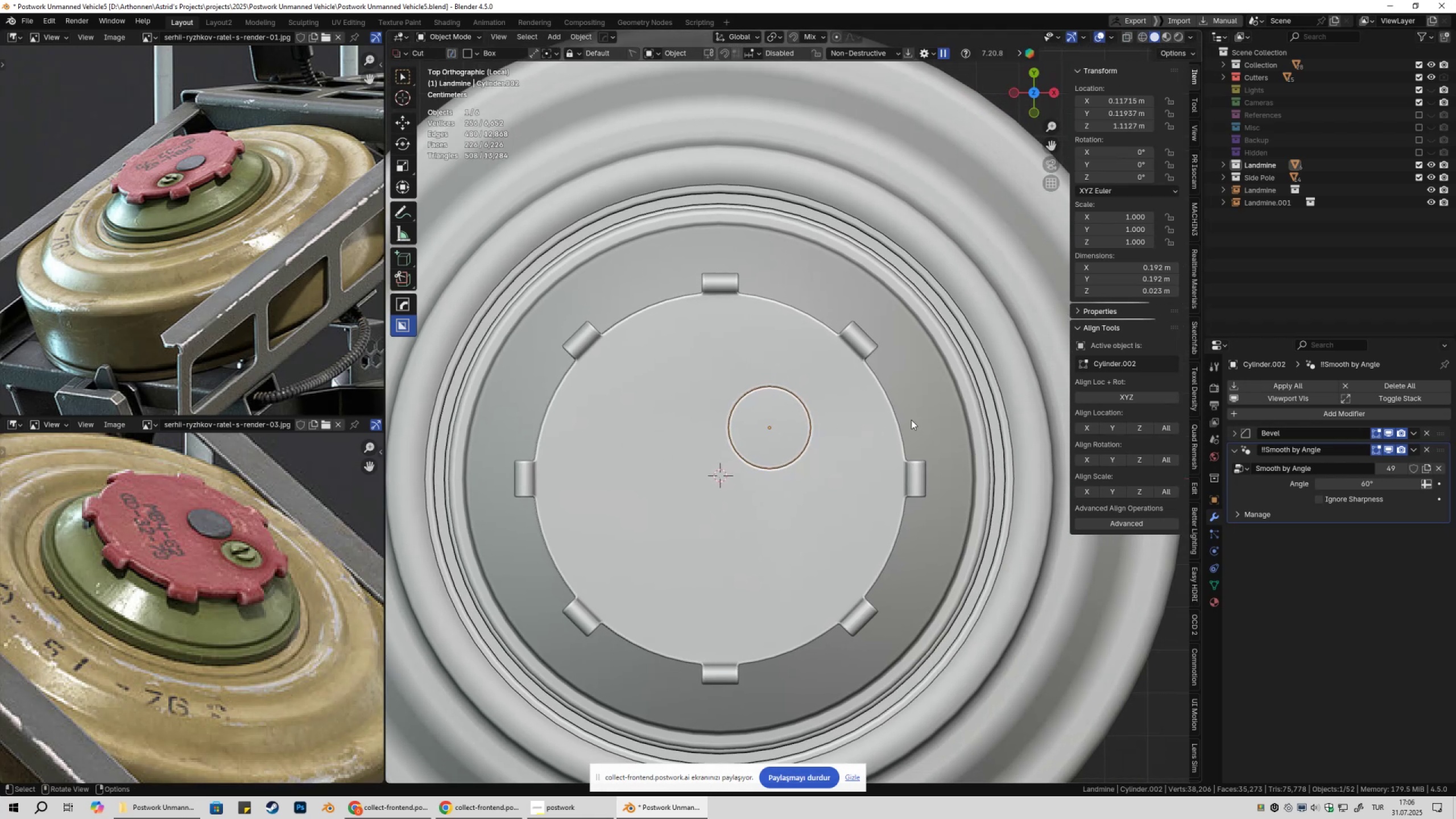 
key(G)
 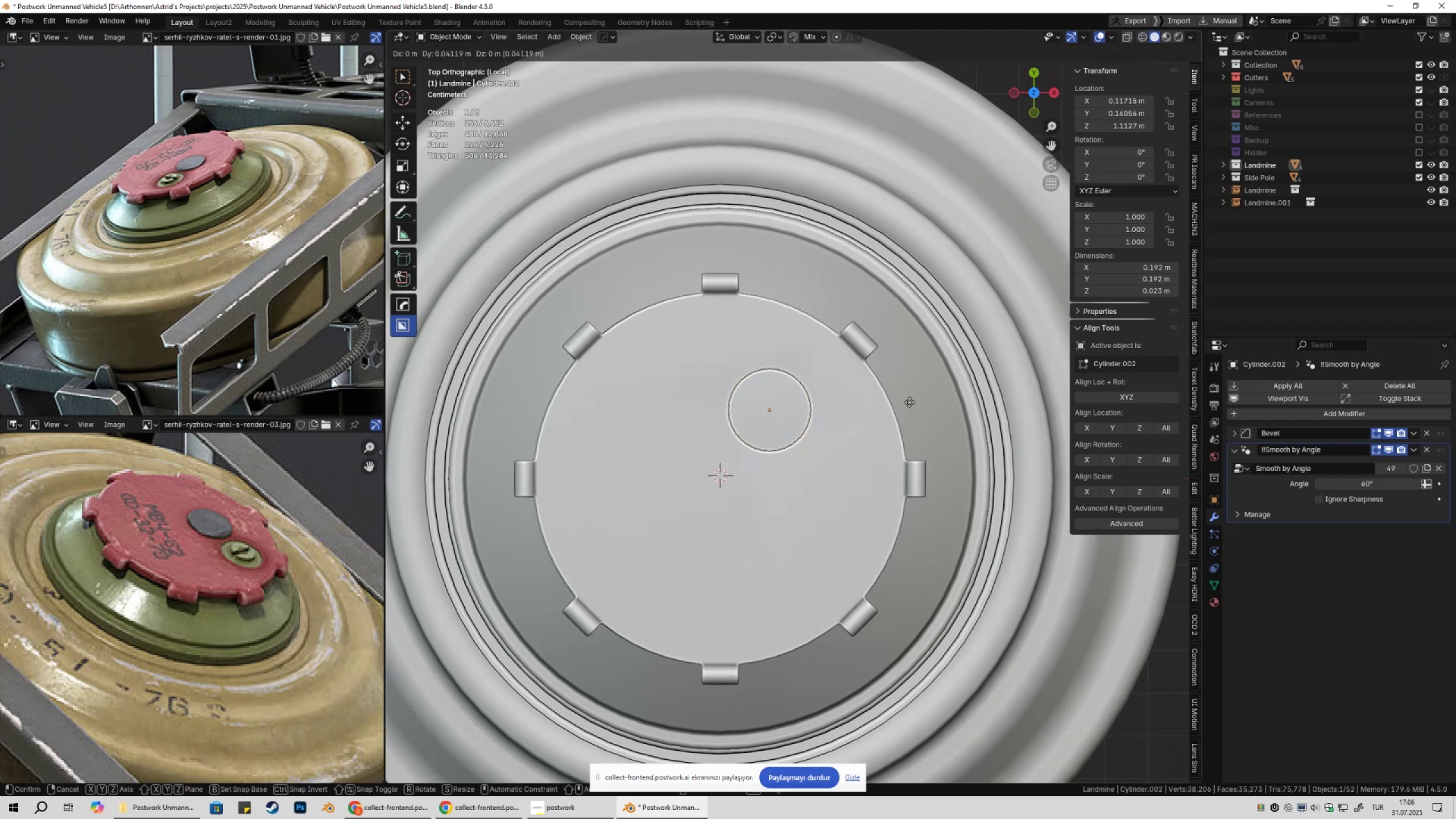 
hold_key(key=ShiftLeft, duration=1.54)
 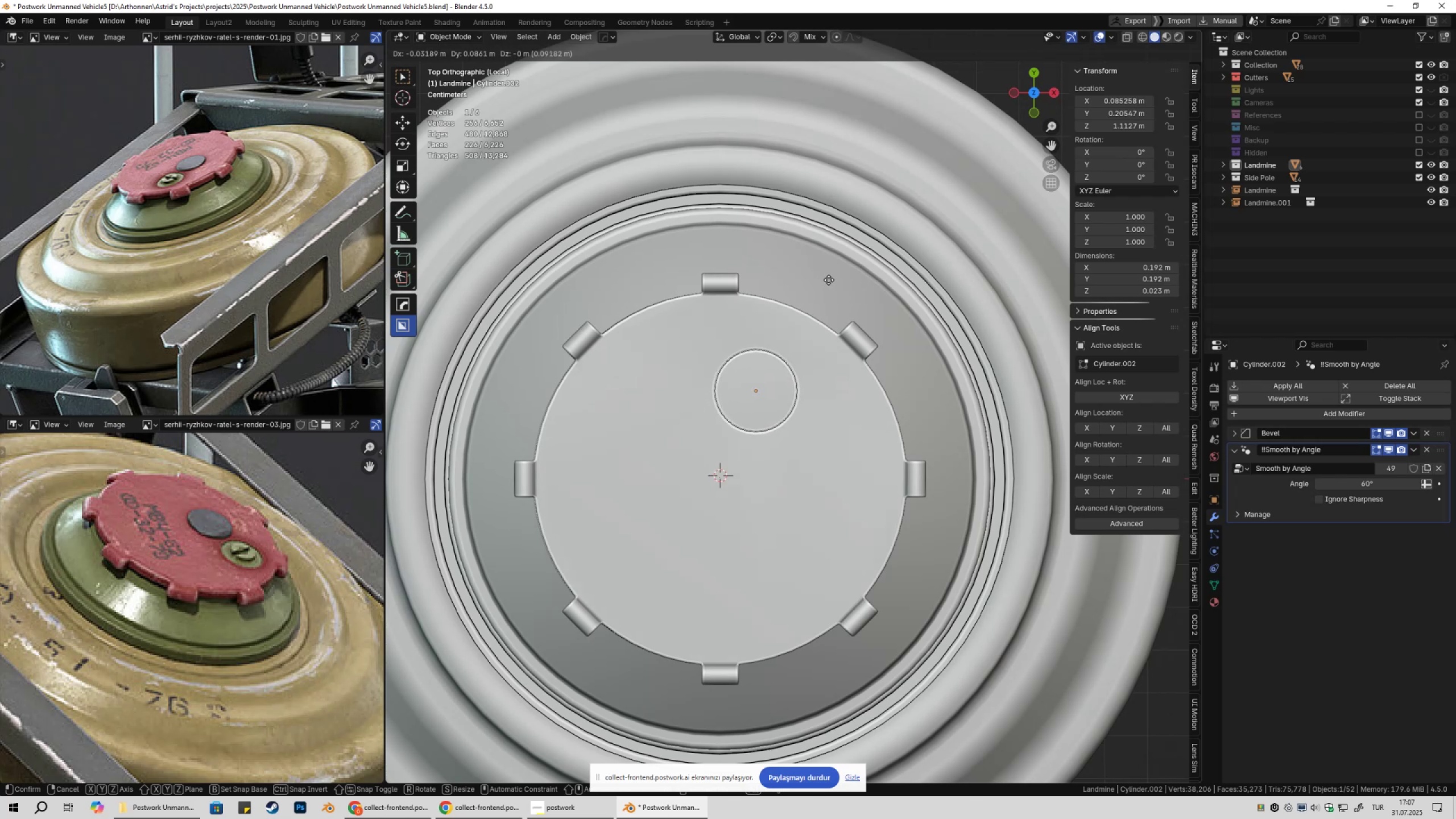 
hold_key(key=ShiftLeft, duration=1.51)
 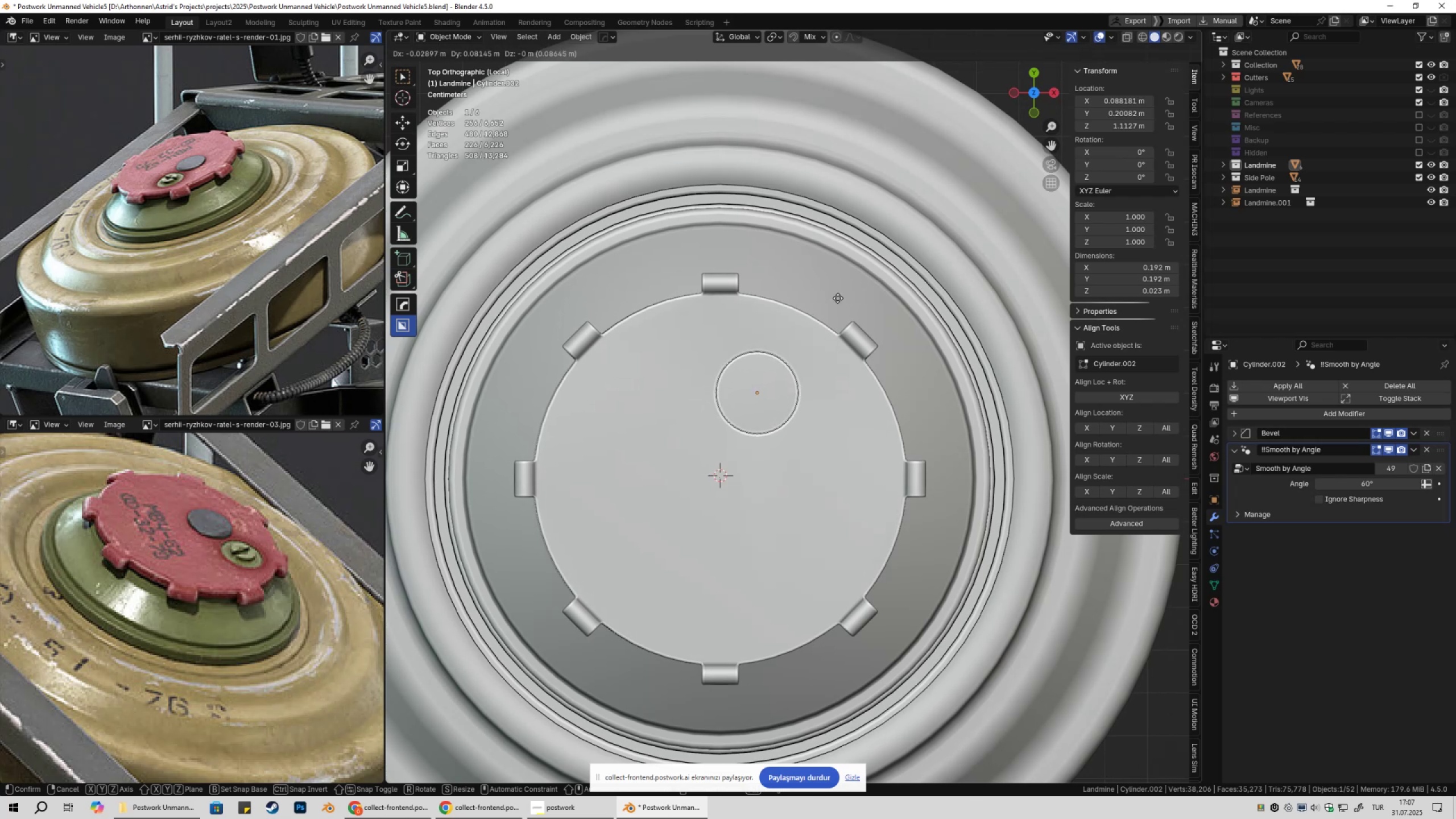 
hold_key(key=ShiftLeft, duration=1.51)
 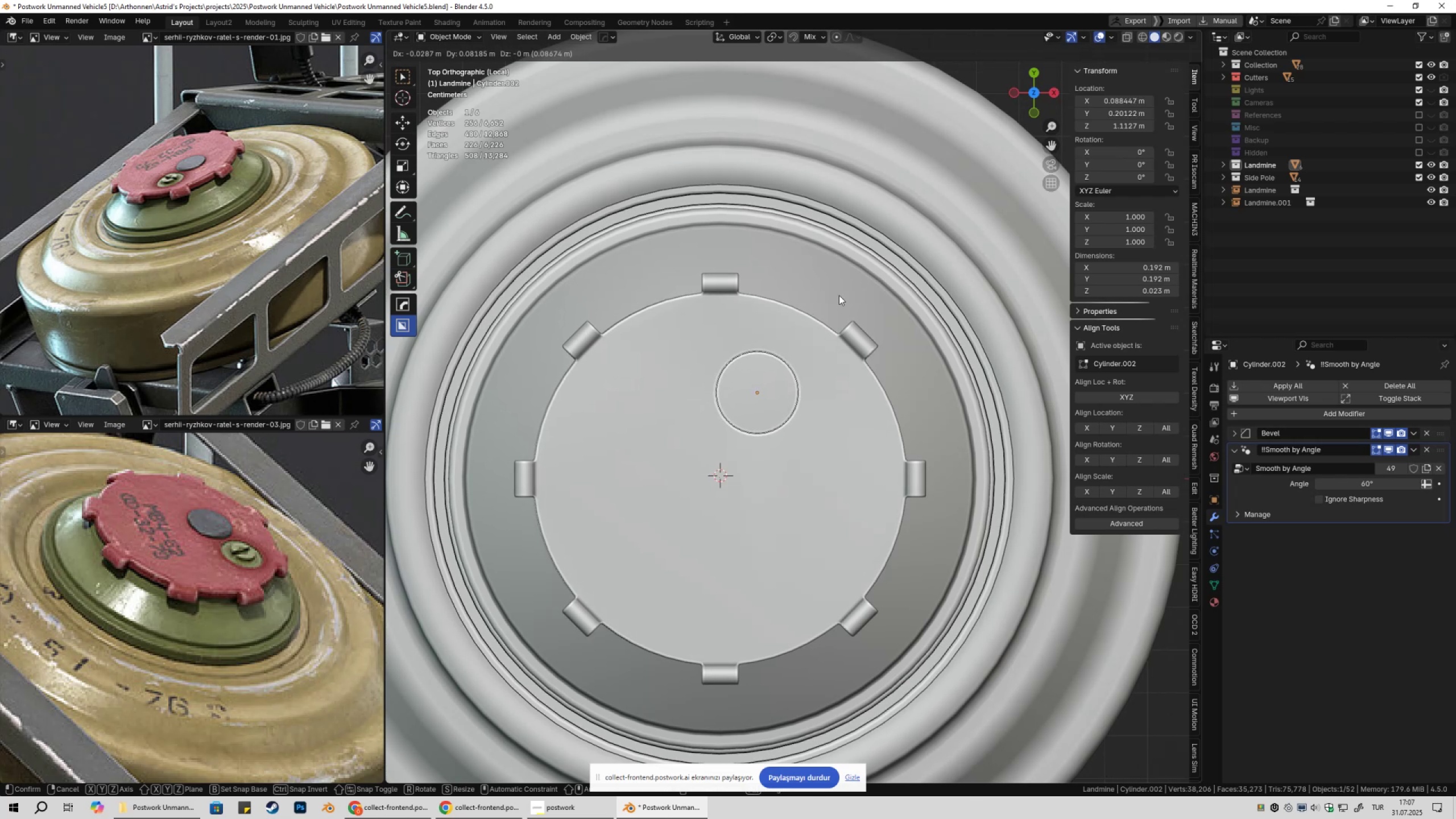 
hold_key(key=ShiftLeft, duration=0.73)
 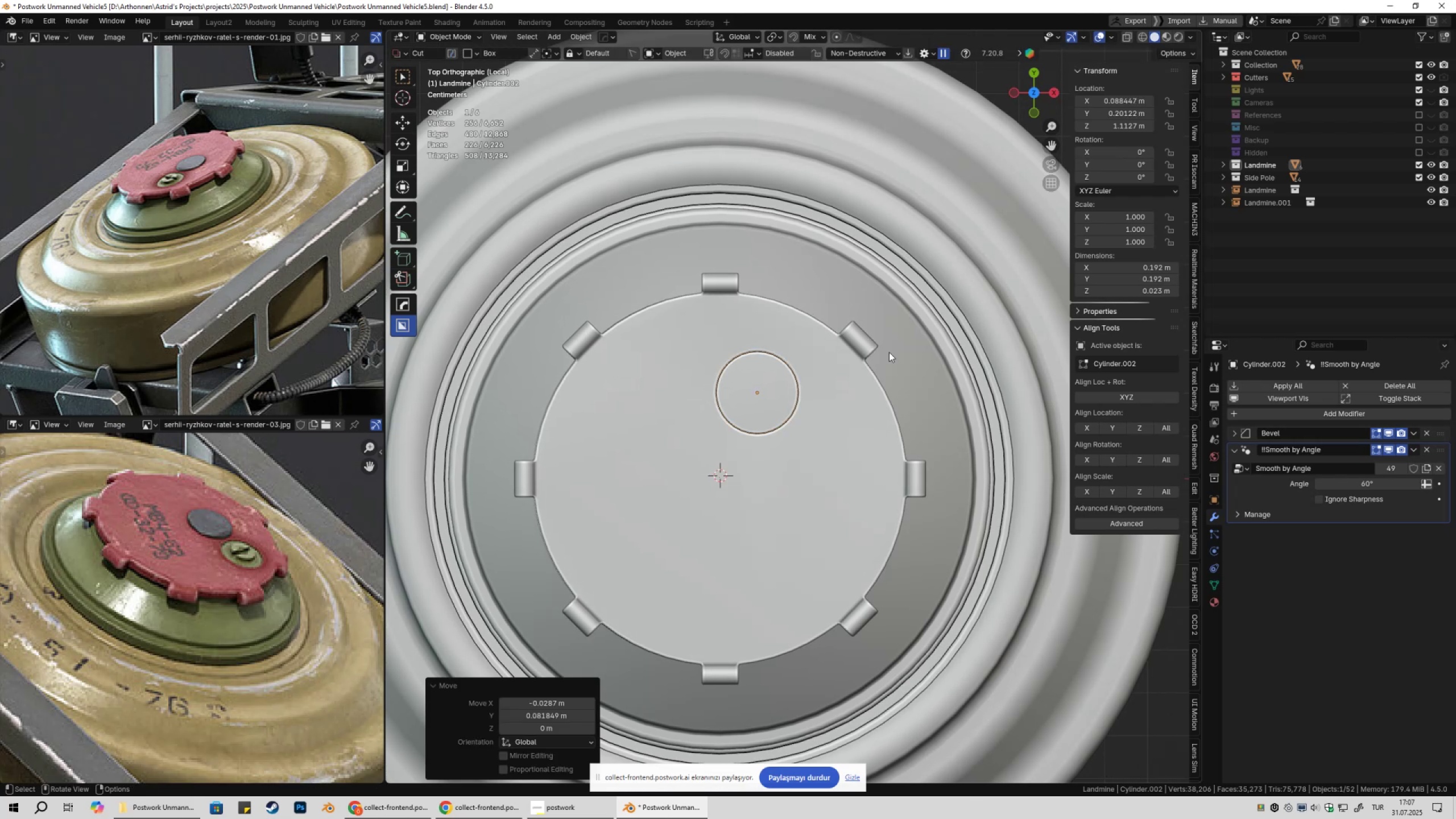 
hold_key(key=ShiftLeft, duration=0.32)
 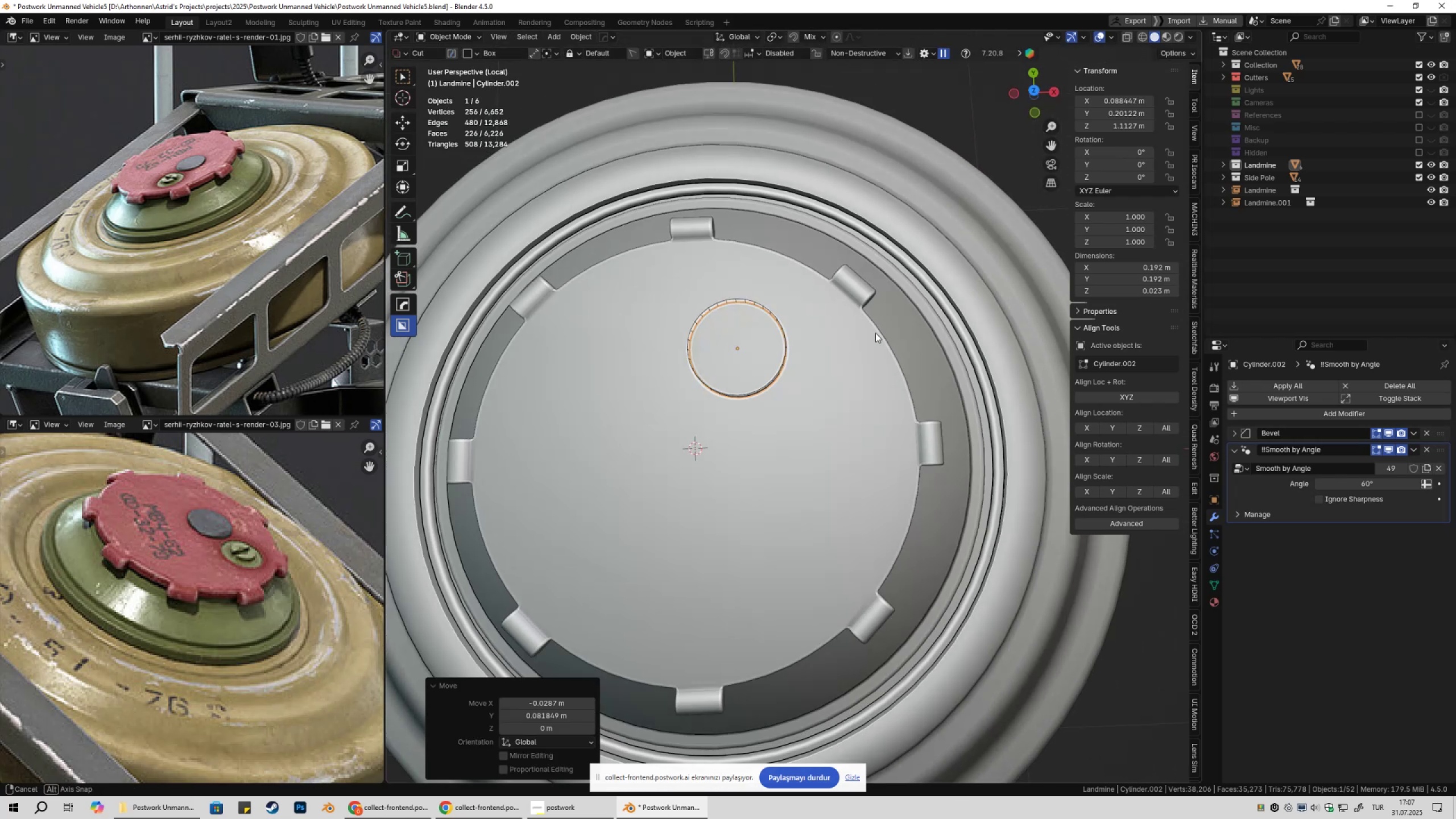 
key(Tab)
type(as)
key(Escape)
key(Tab)
 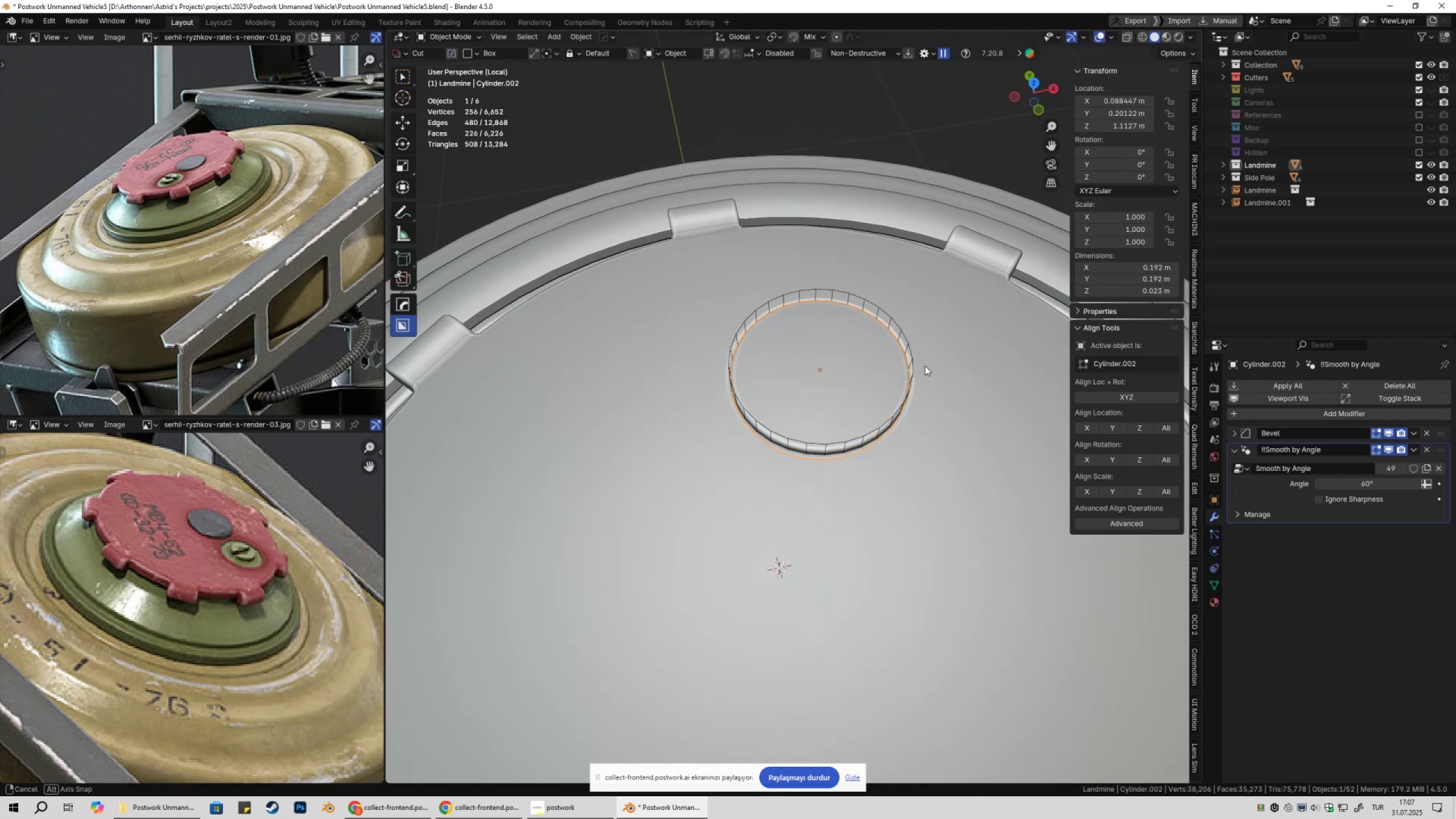 
scroll: coordinate [911, 367], scroll_direction: up, amount: 3.0
 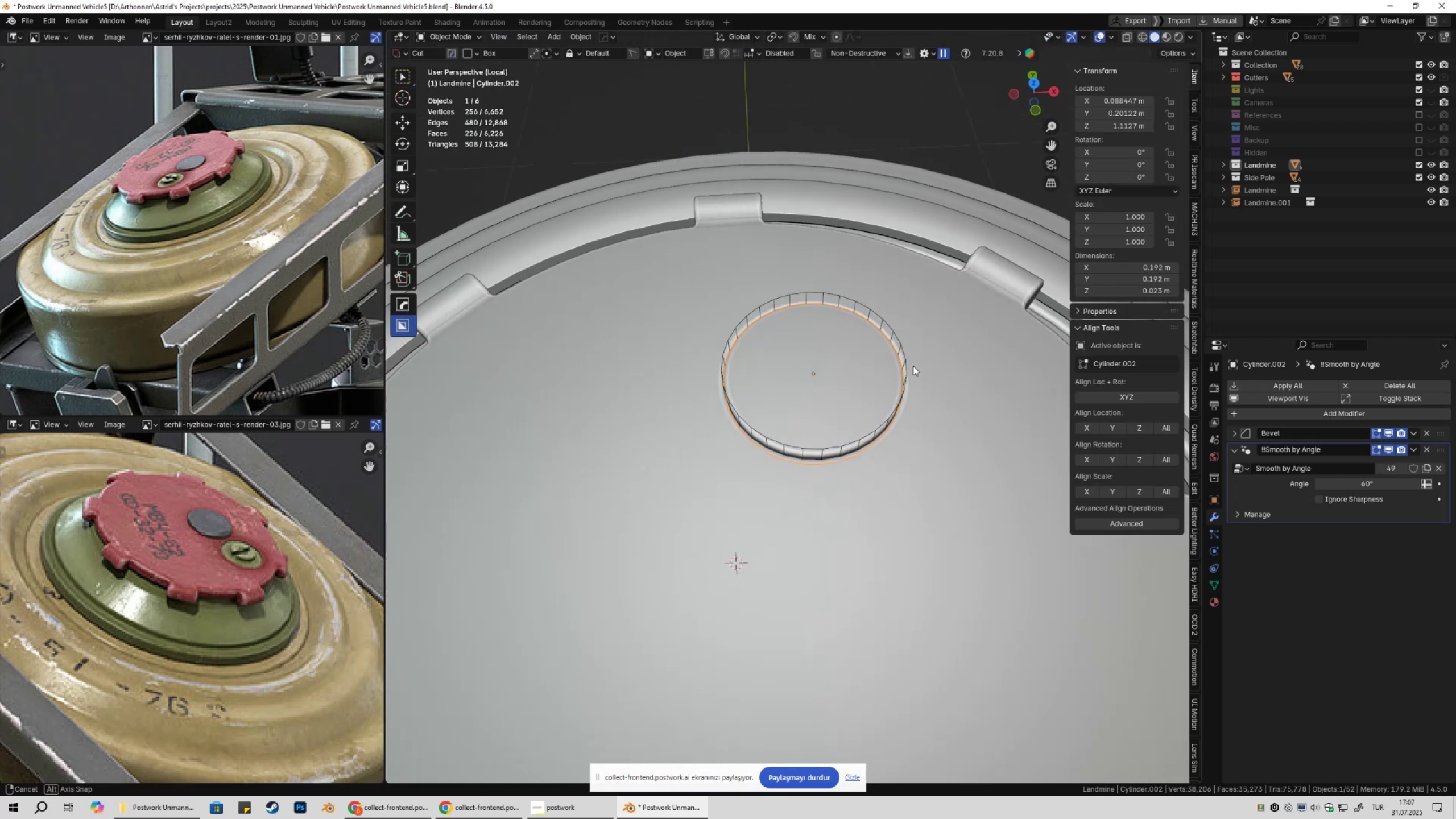 
hold_key(key=ShiftLeft, duration=0.59)
left_click([817, 294])
 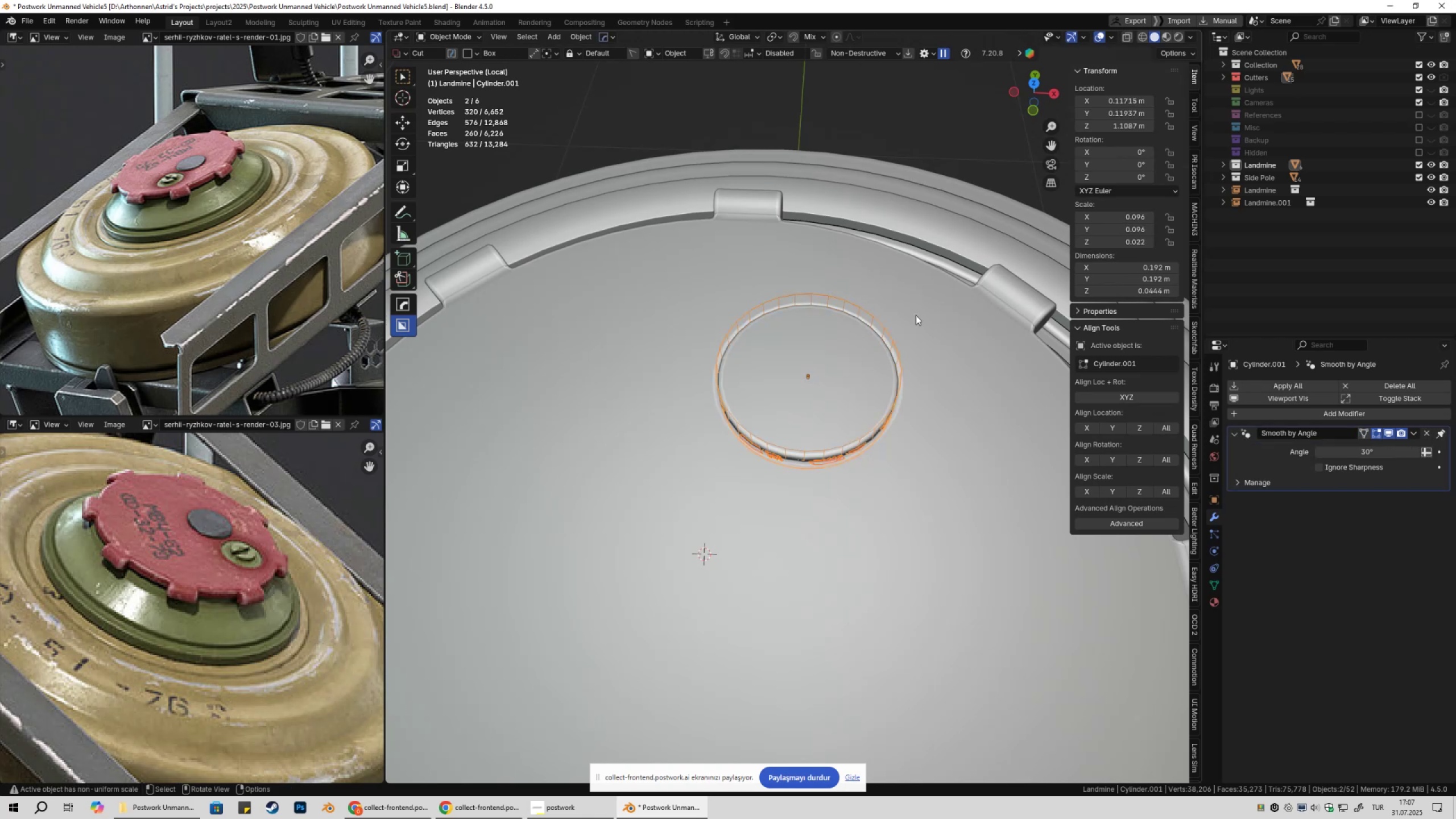 
key(Tab)
type(ass)
key(Escape)
 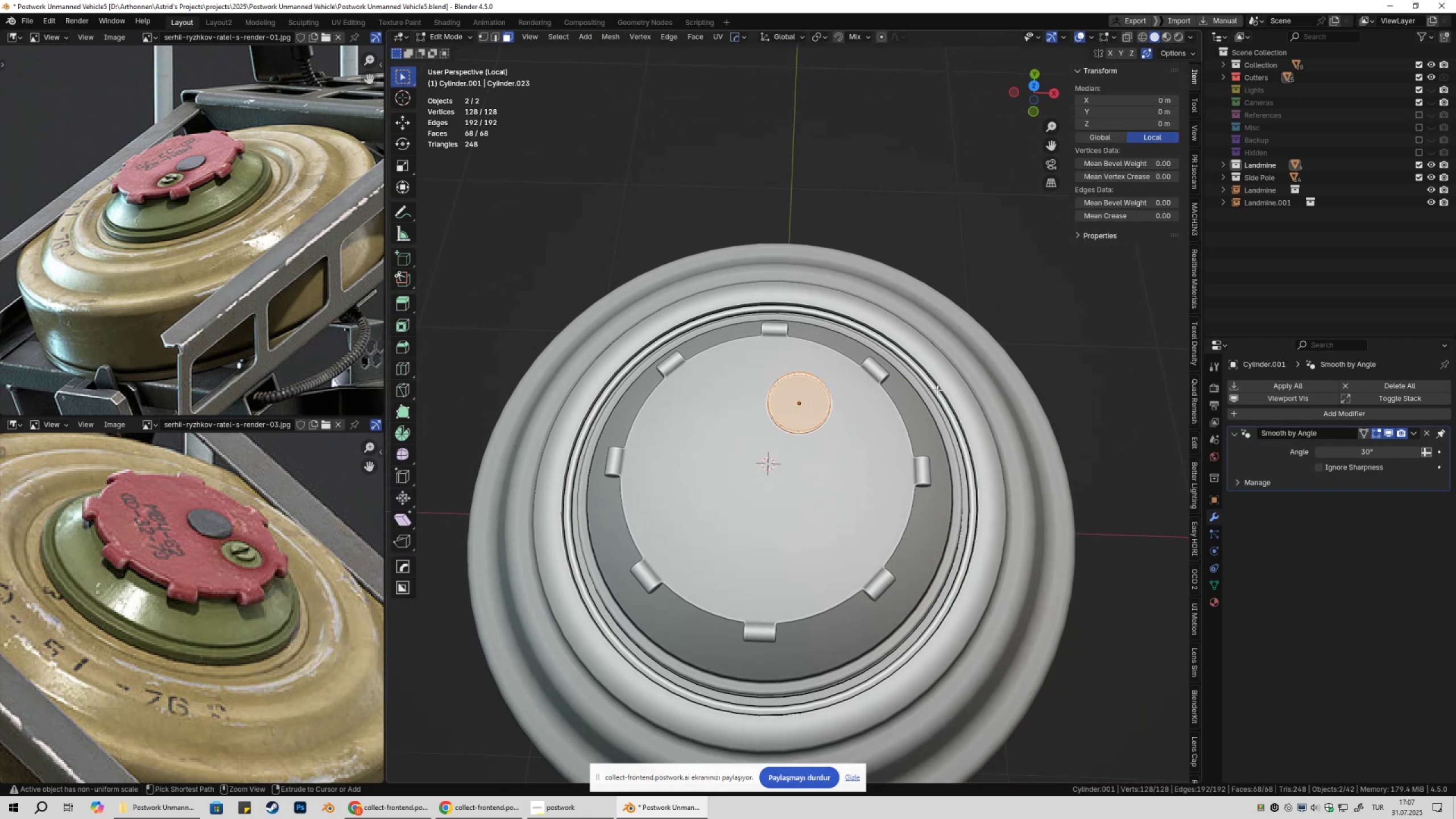 
scroll: coordinate [925, 373], scroll_direction: down, amount: 5.0
 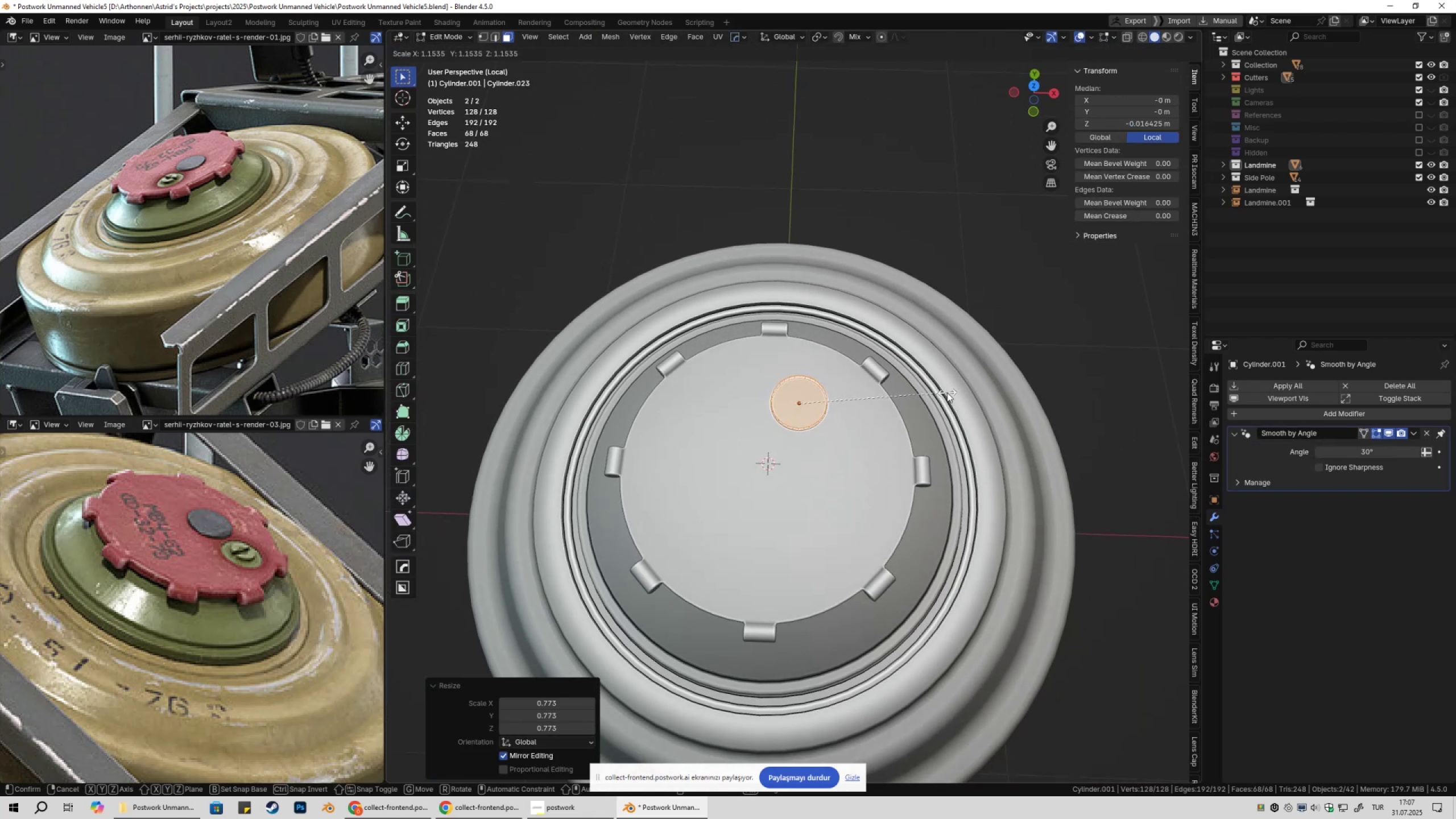 
key(Control+Z)
 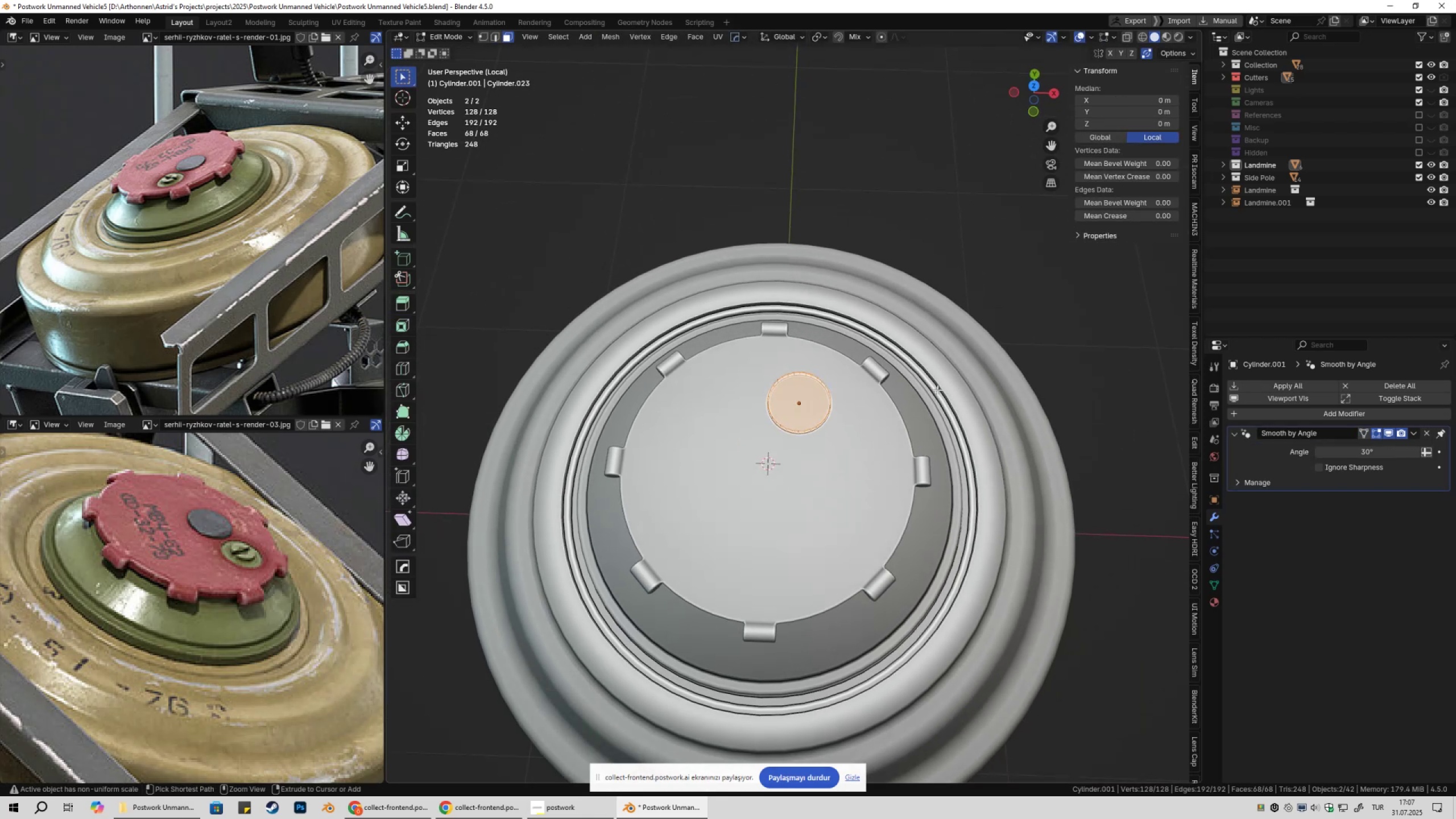 
key(Control+Z)
 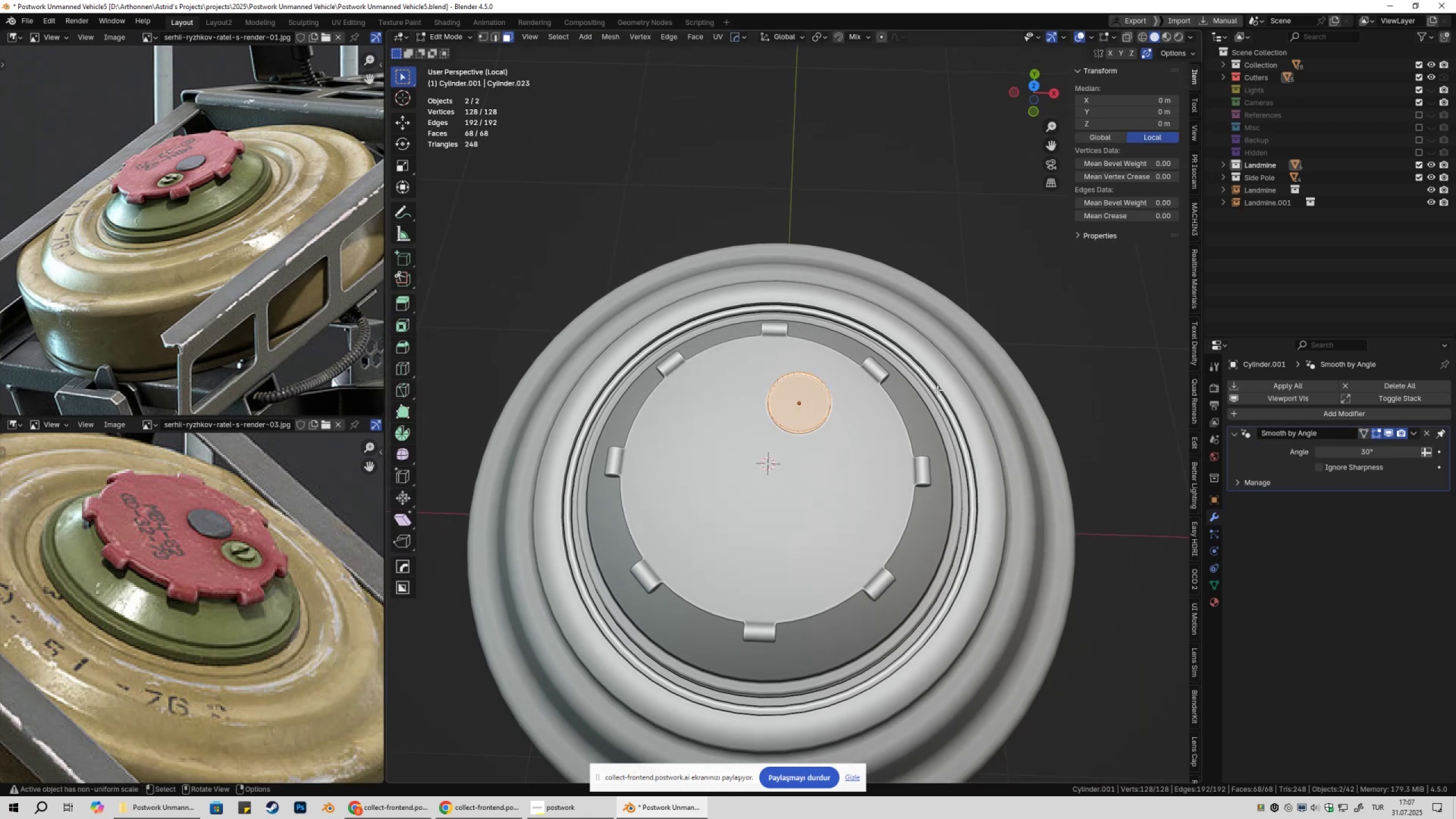 
key(Tab)
 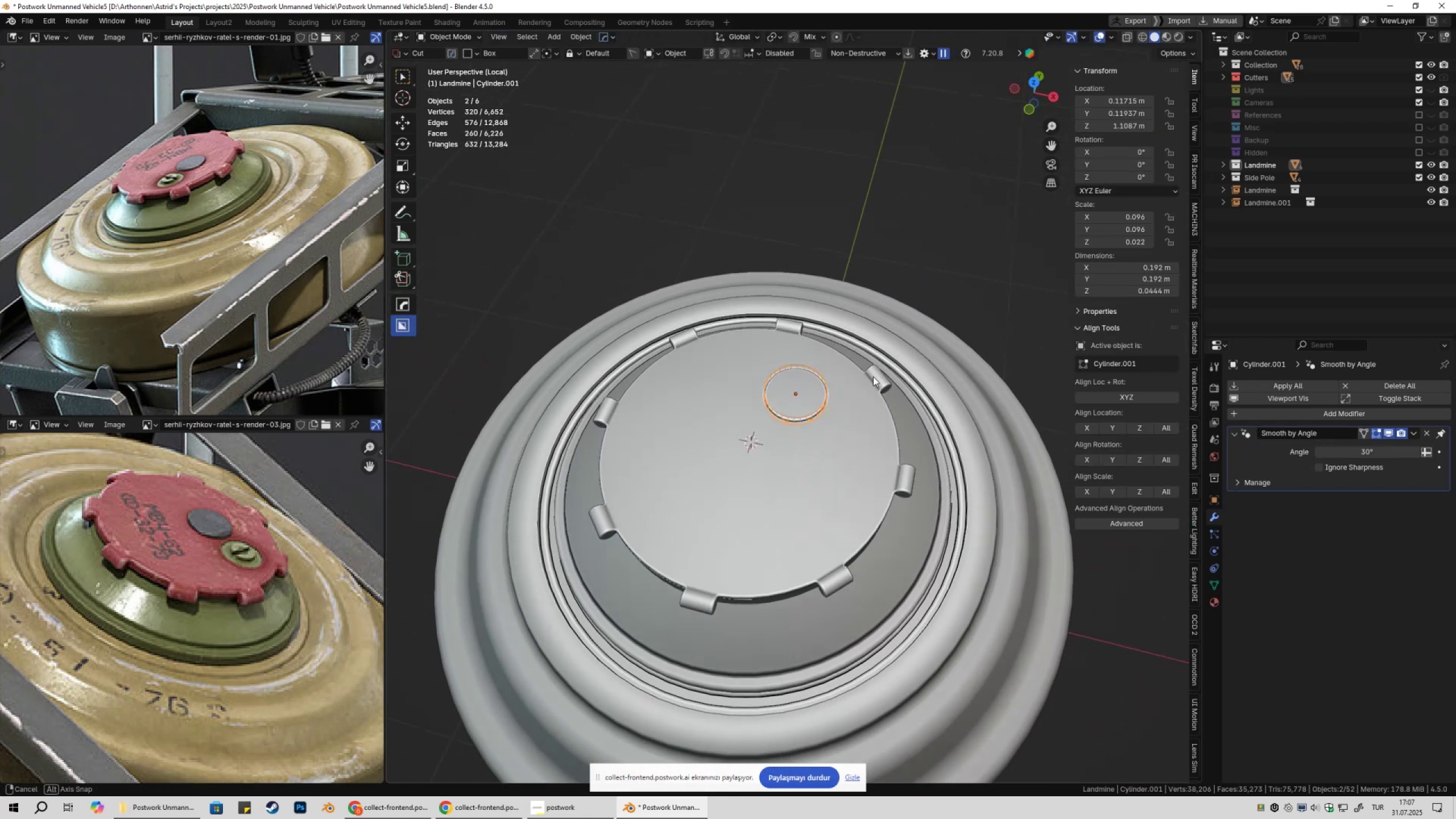 
scroll: coordinate [807, 392], scroll_direction: up, amount: 2.0
 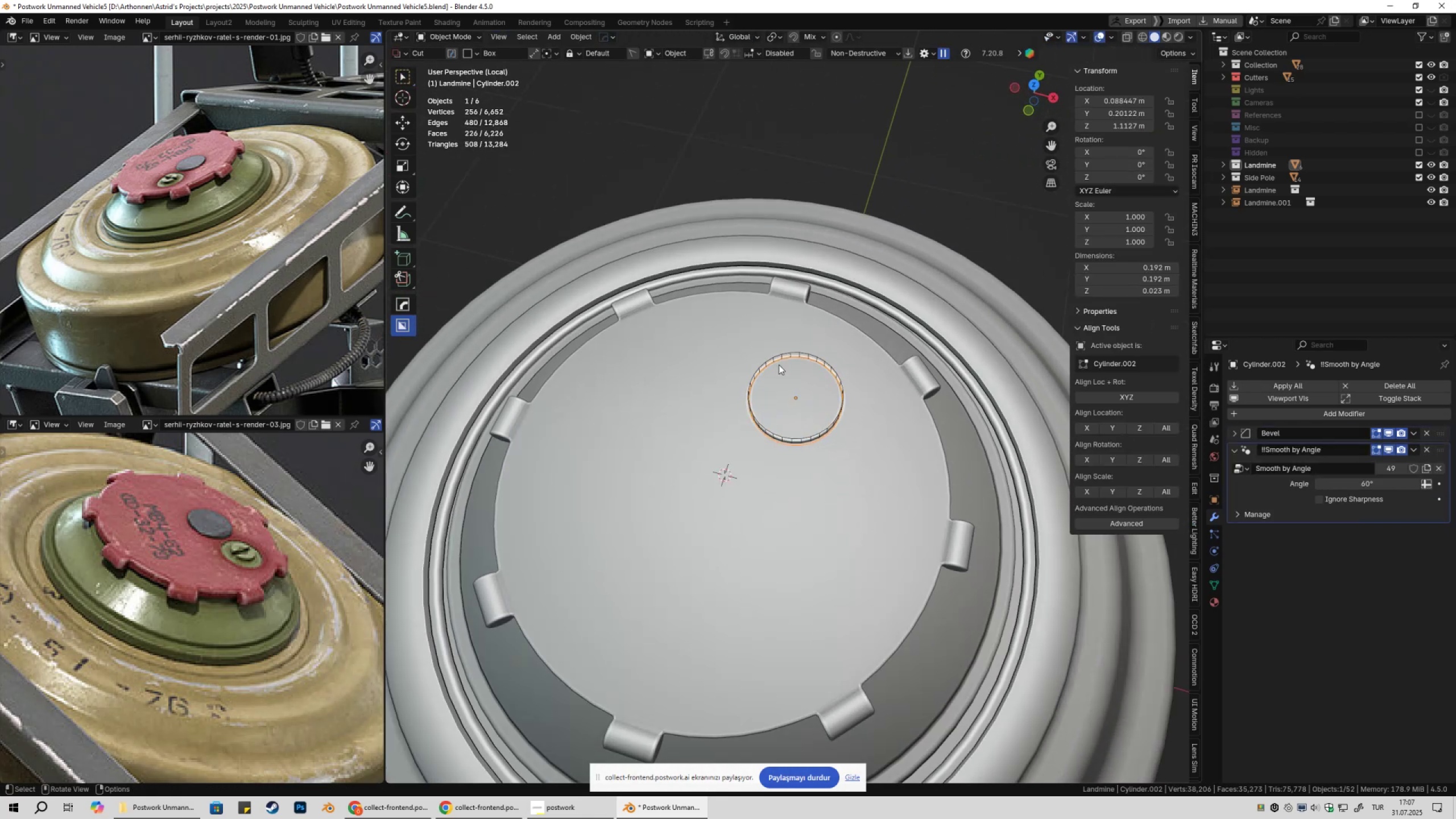 
hold_key(key=ShiftLeft, duration=0.47)
left_click([767, 358])
 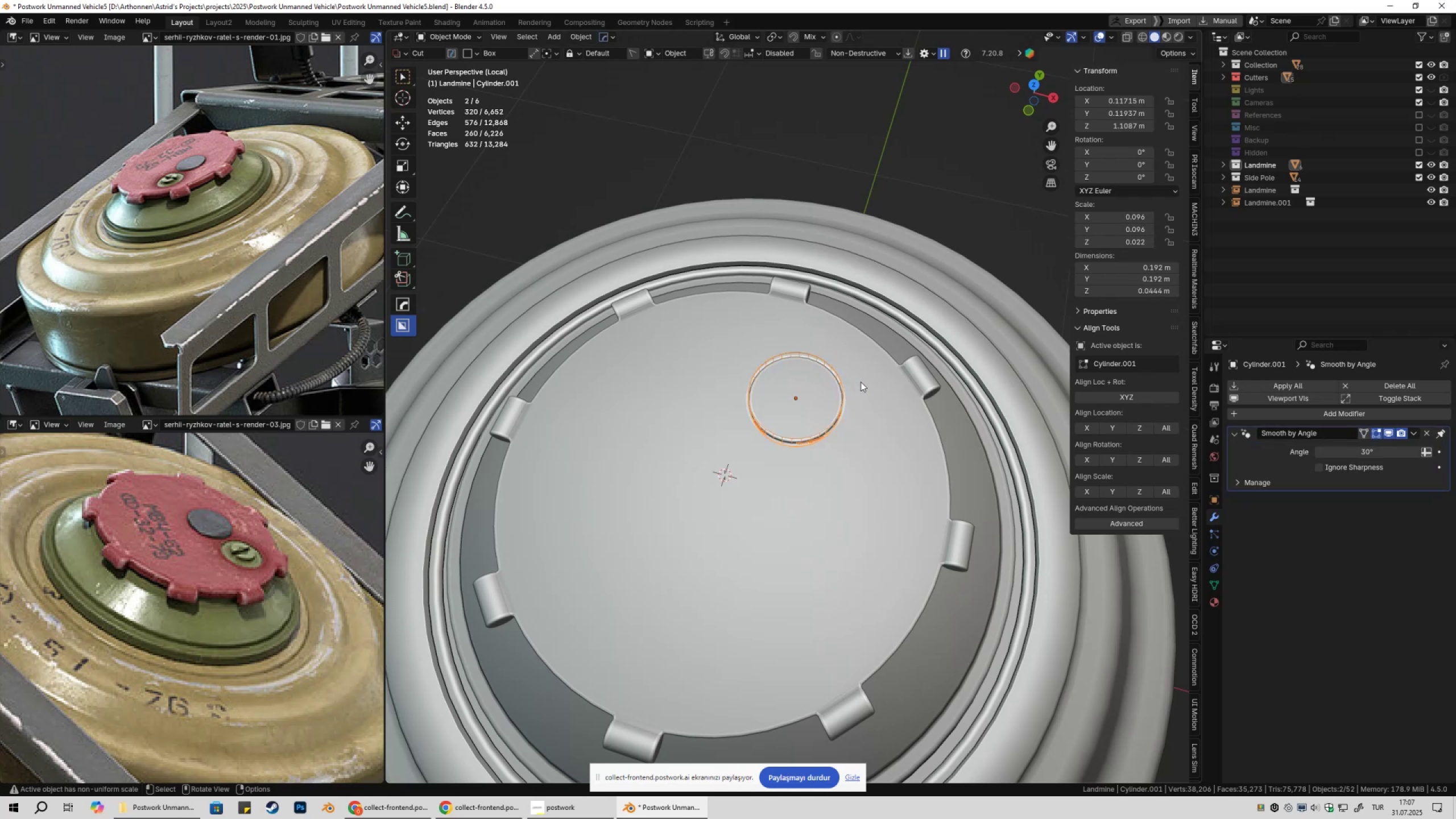 
key(Numpad7)
 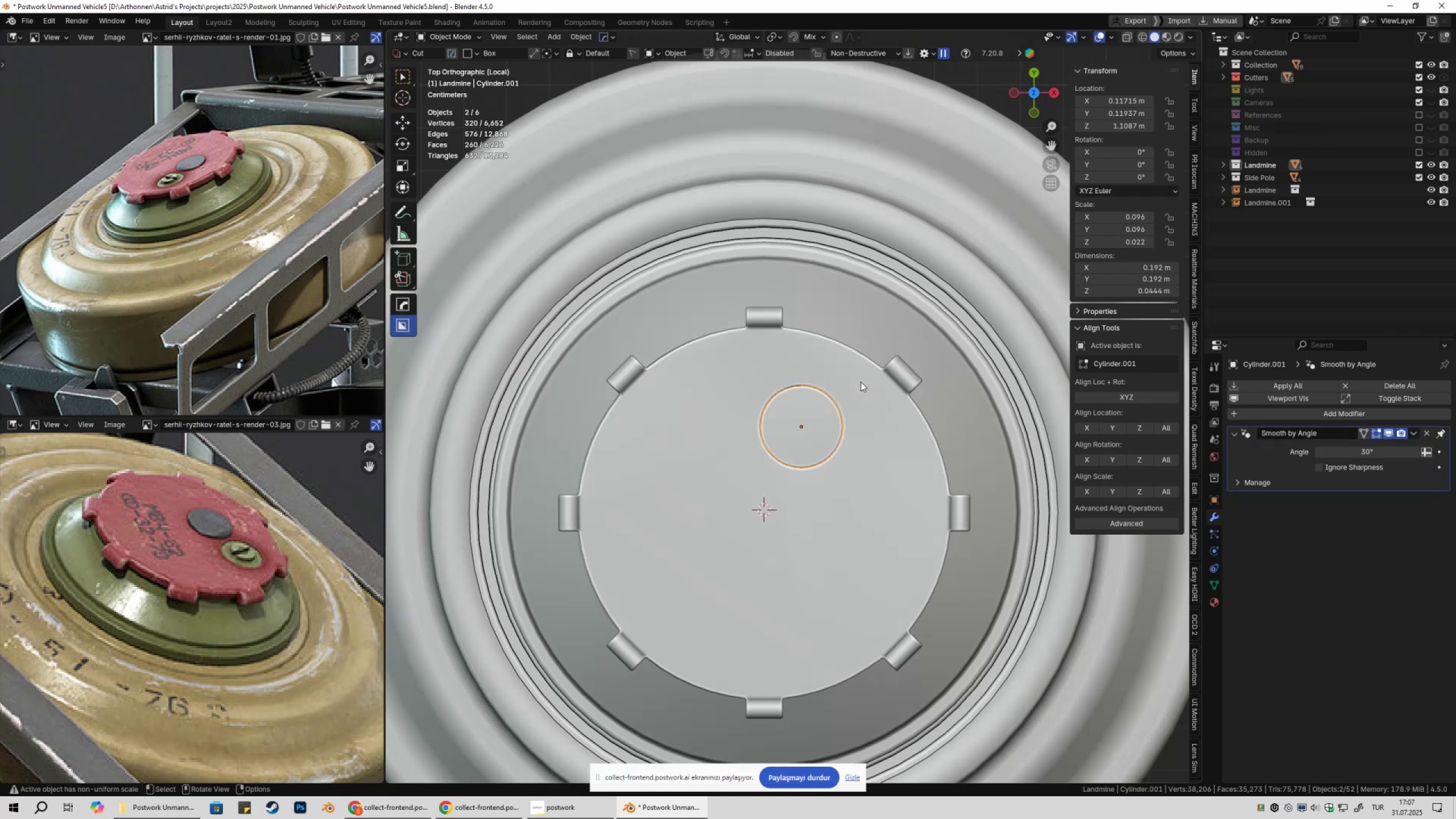 
hold_key(key=ShiftLeft, duration=0.97)
 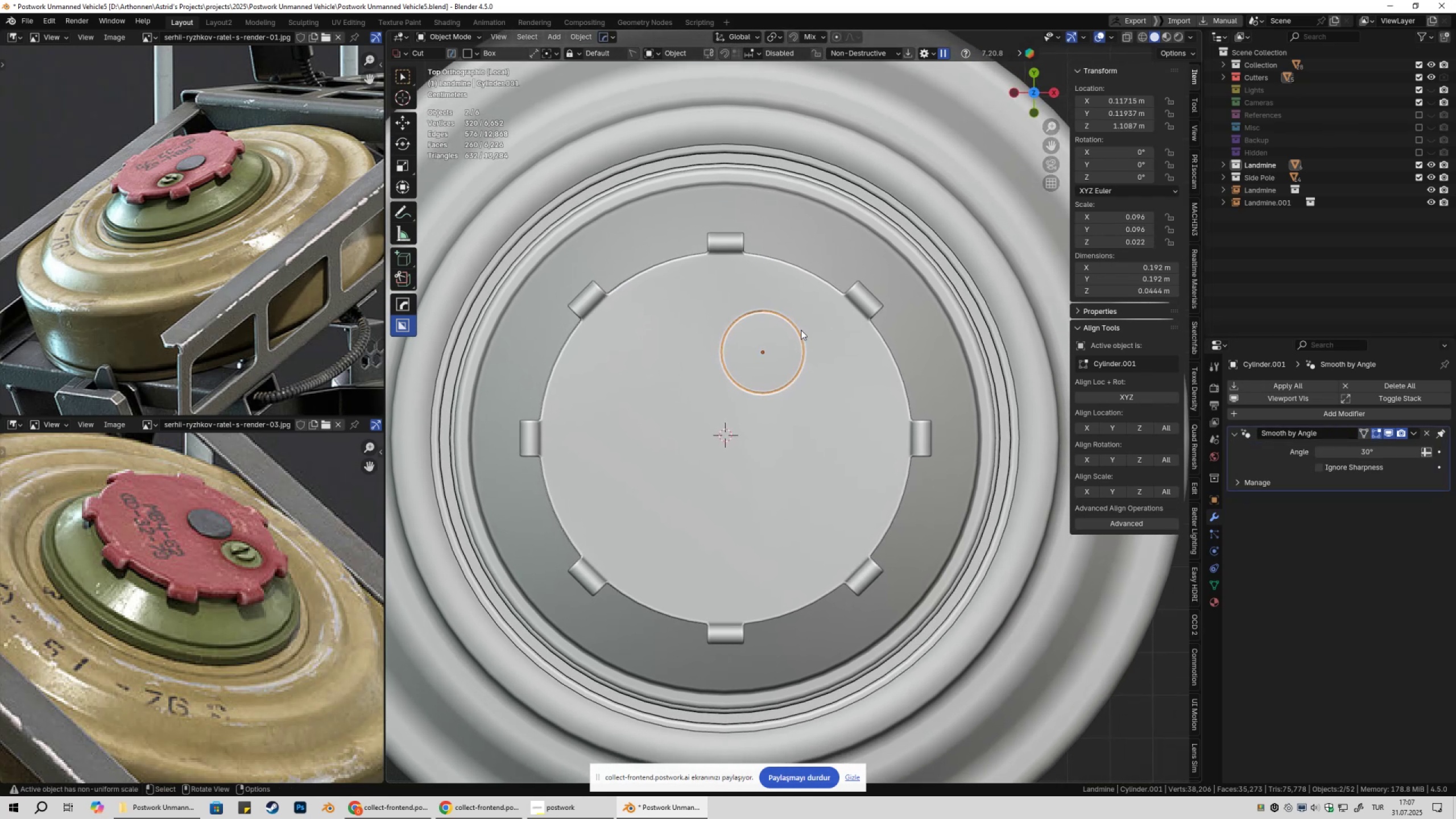 
key(Shift+ShiftLeft)
 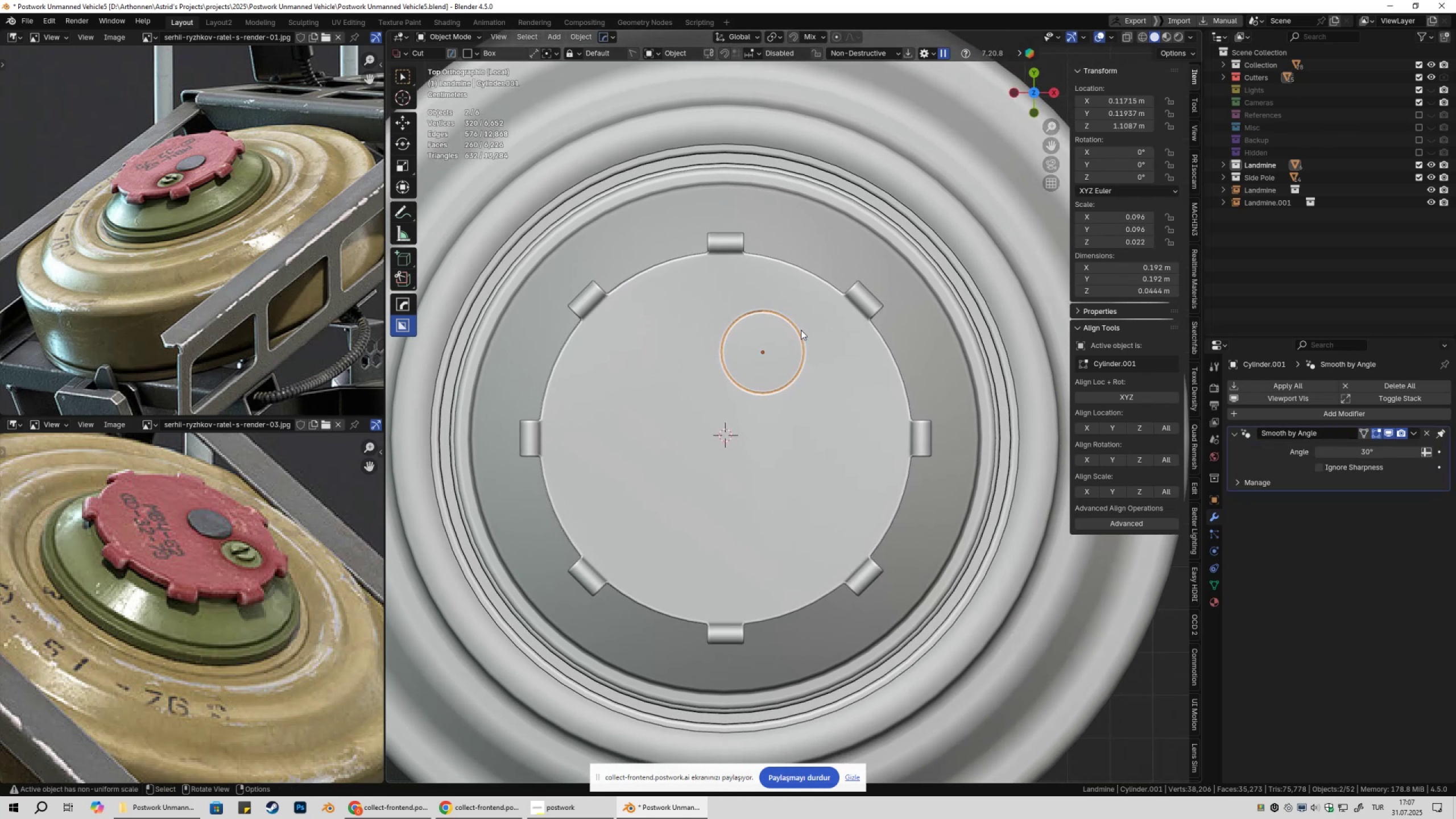 
key(Shift+D)
 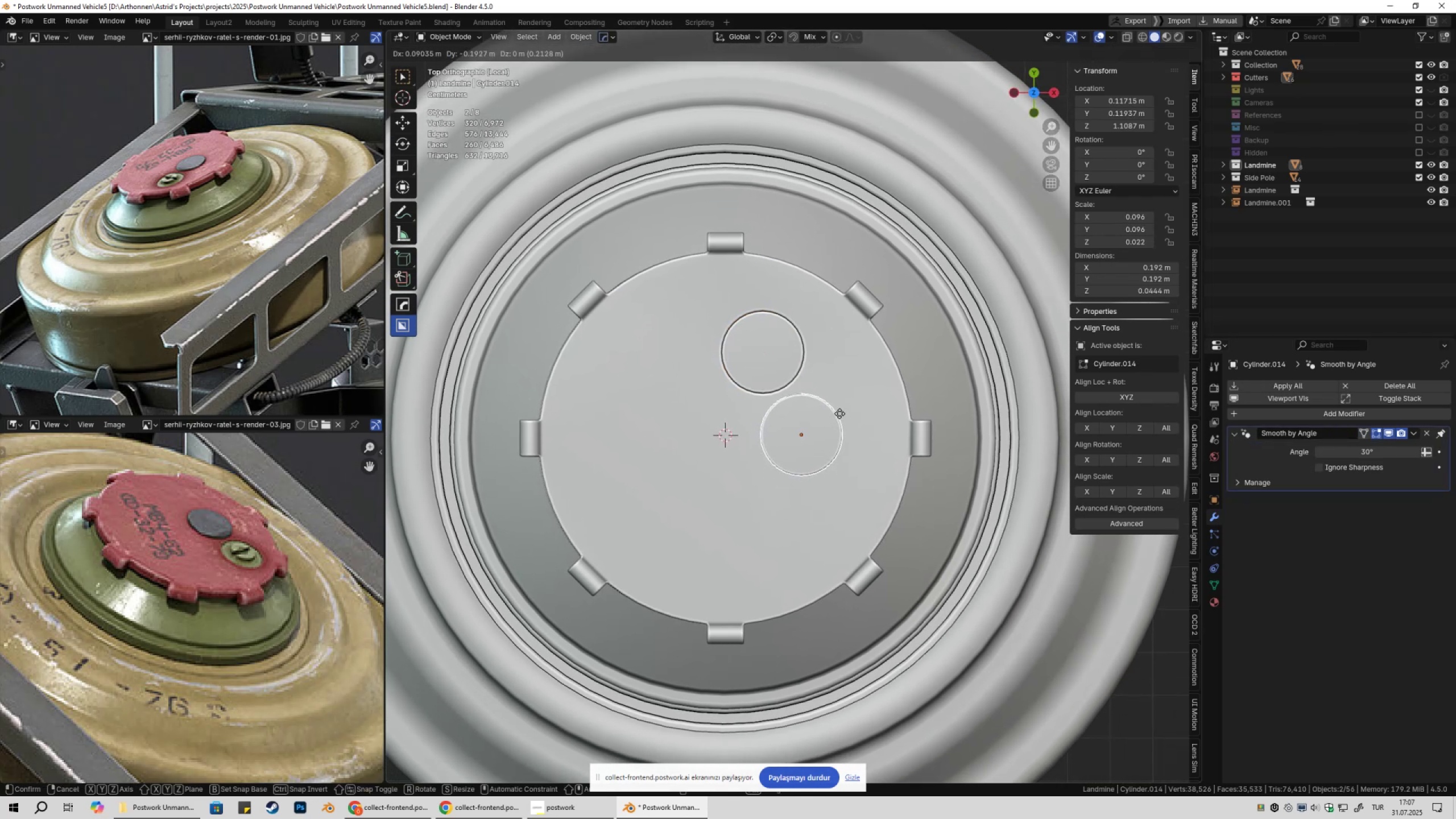 
hold_key(key=ShiftLeft, duration=1.52)
 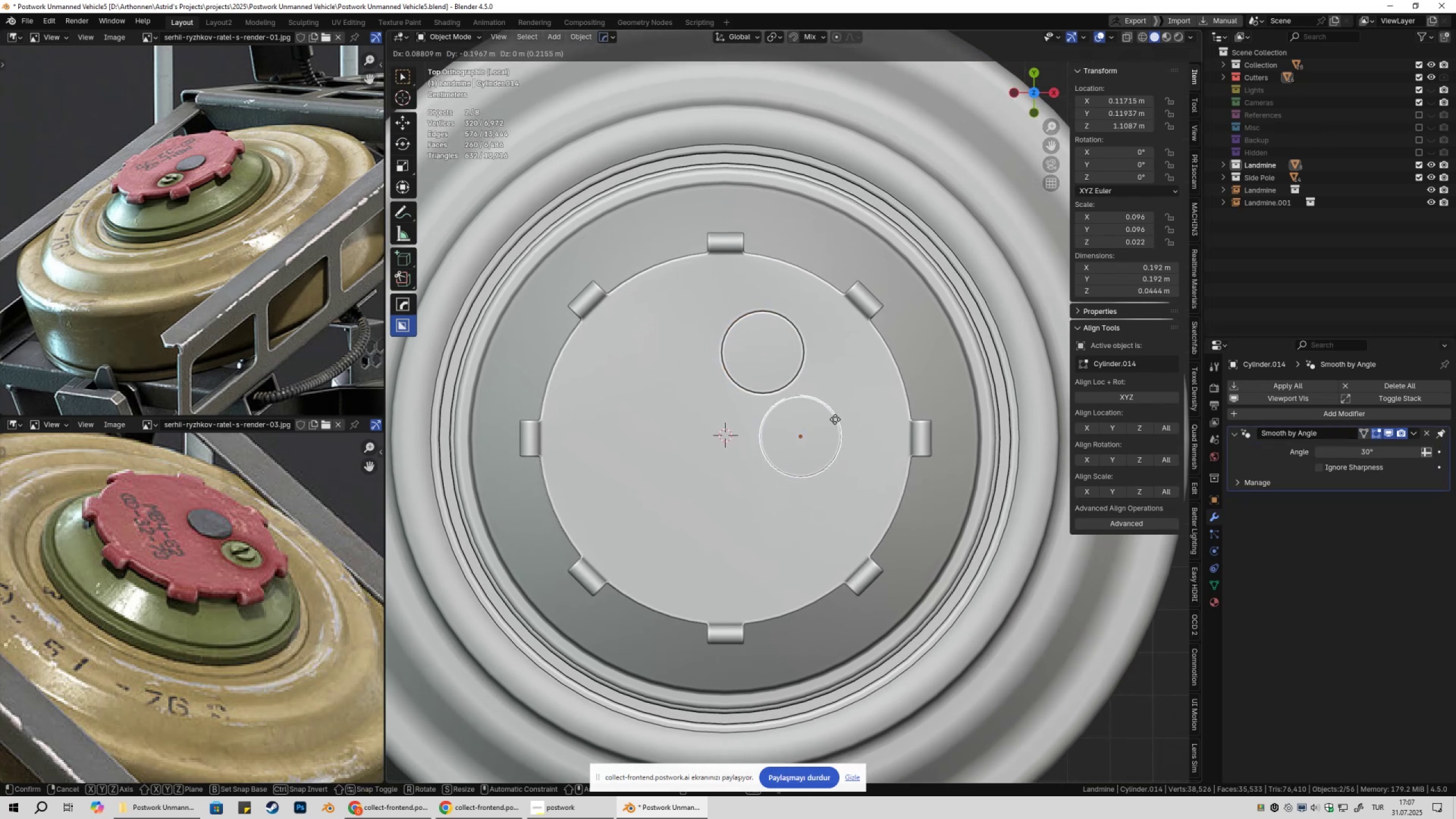 
hold_key(key=ShiftLeft, duration=0.8)
 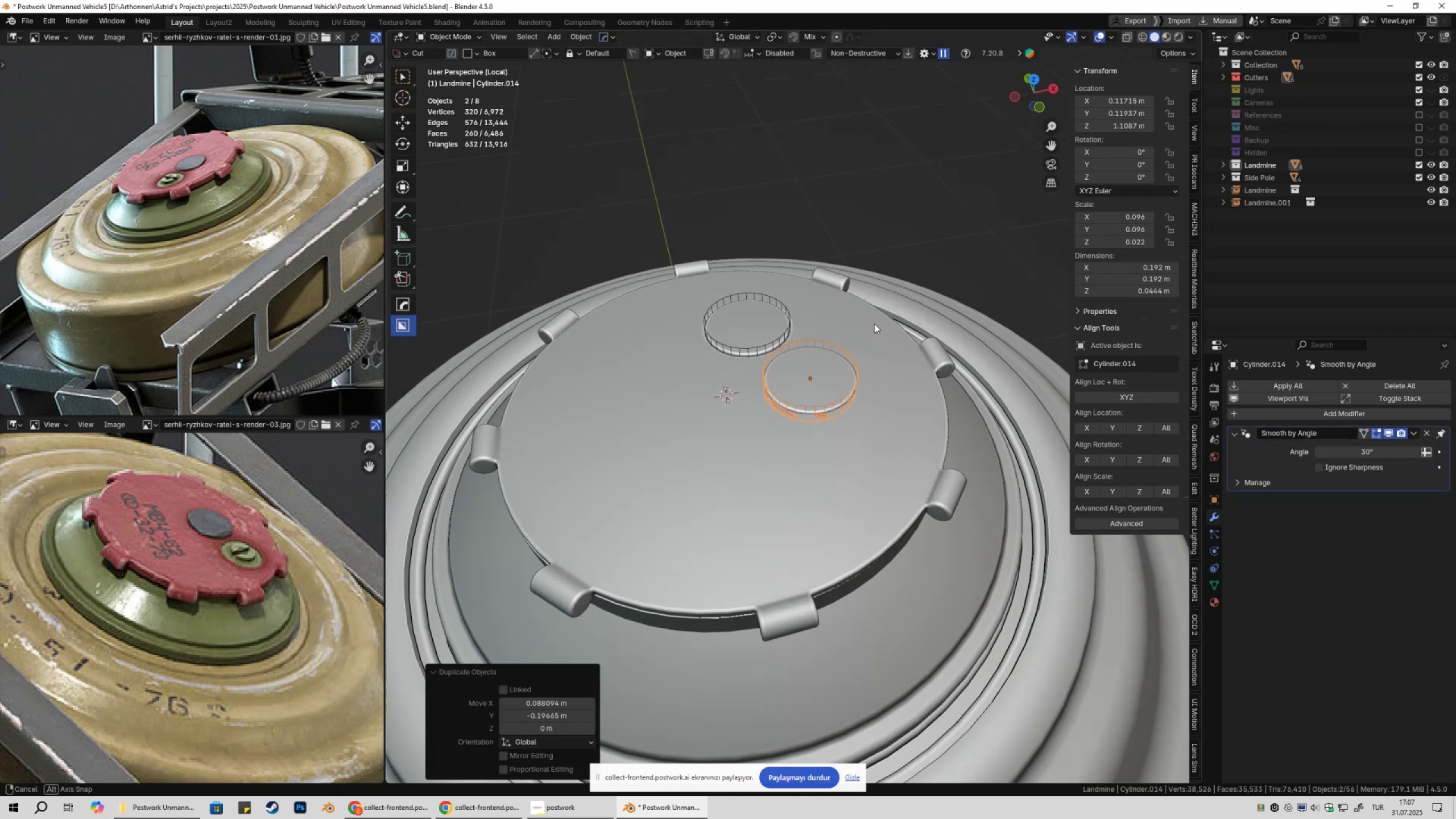 
scroll: coordinate [865, 343], scroll_direction: up, amount: 5.0
 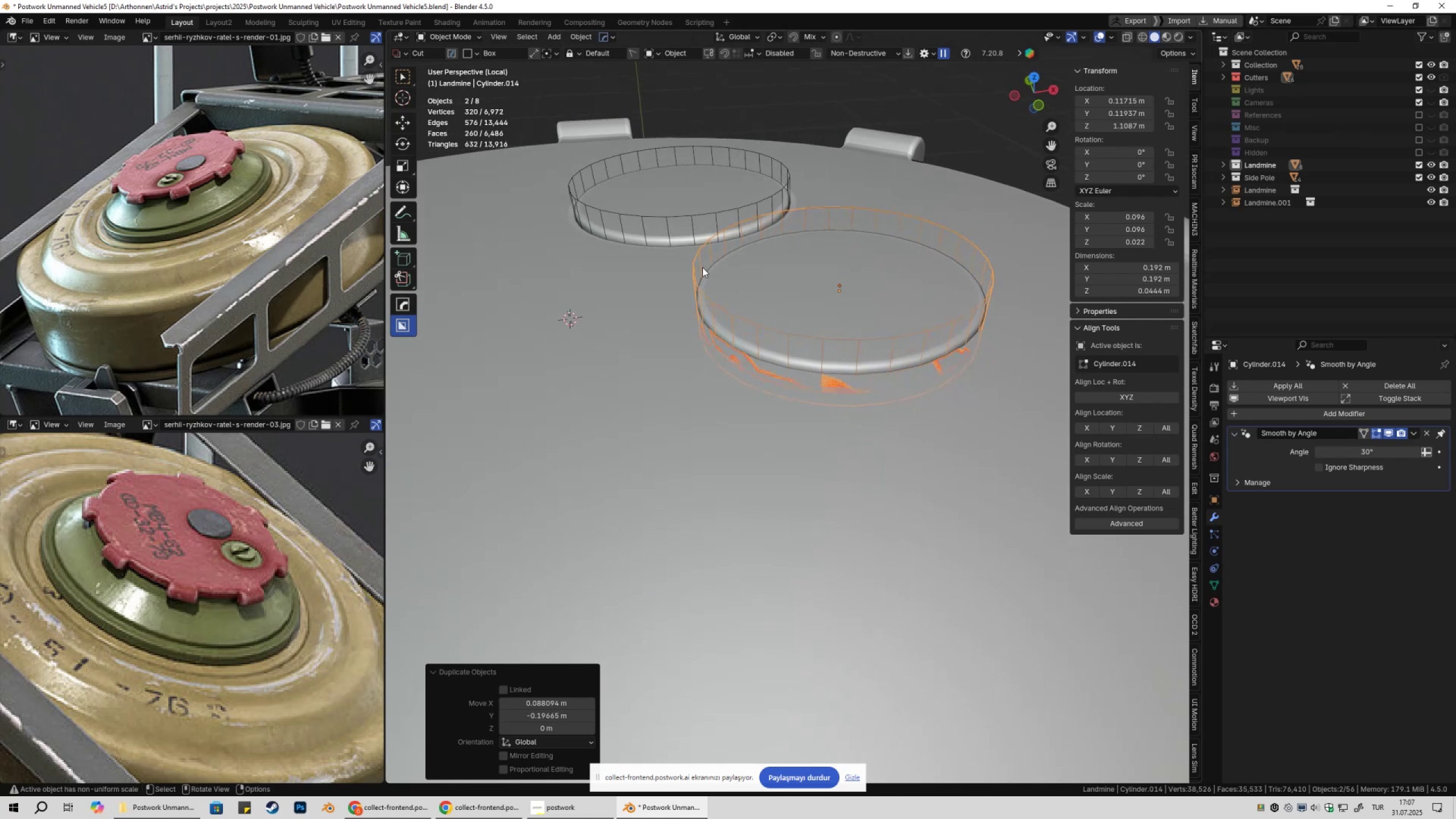 
left_click([696, 252])
 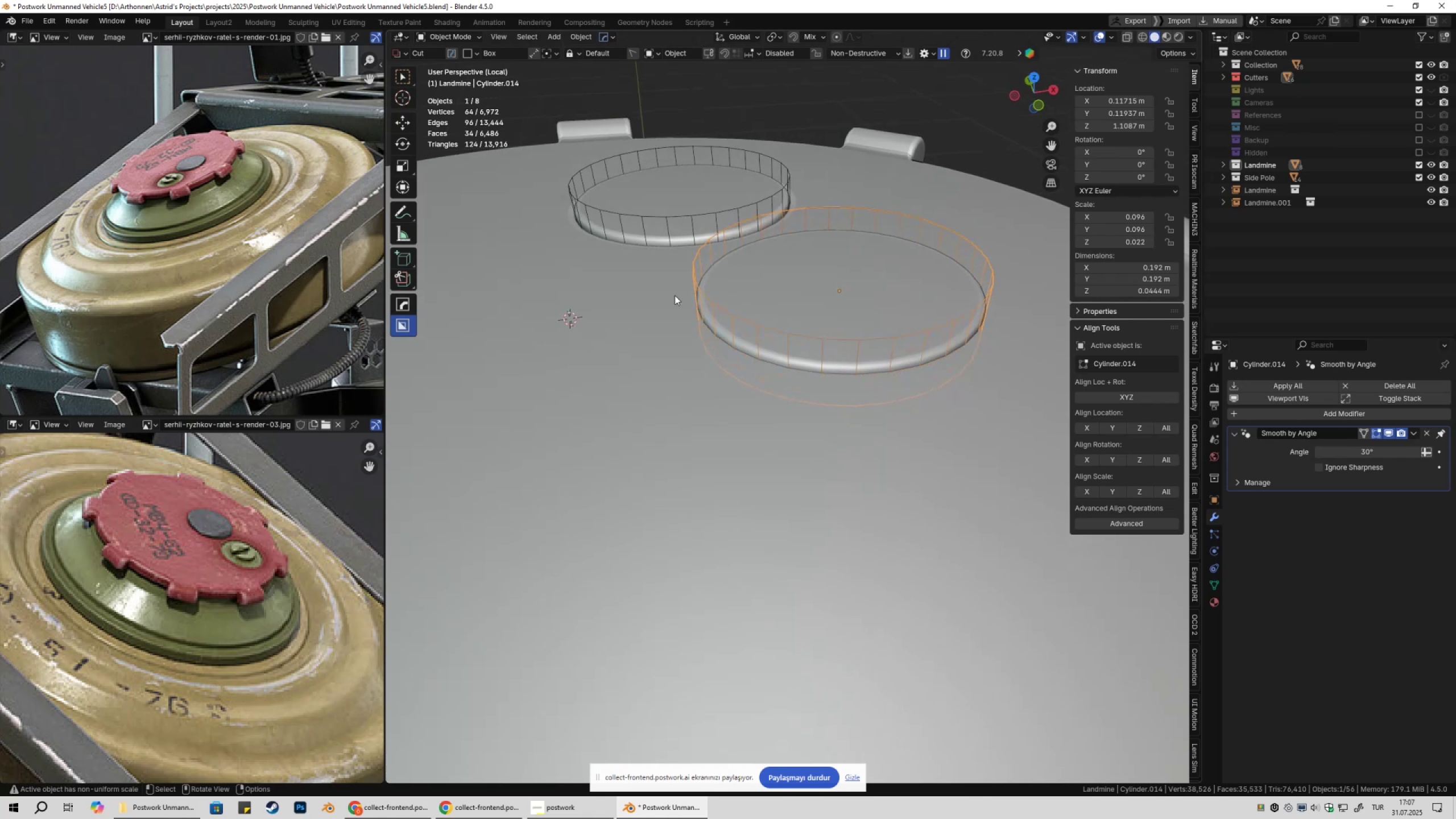 
key(Shift+ShiftLeft)
 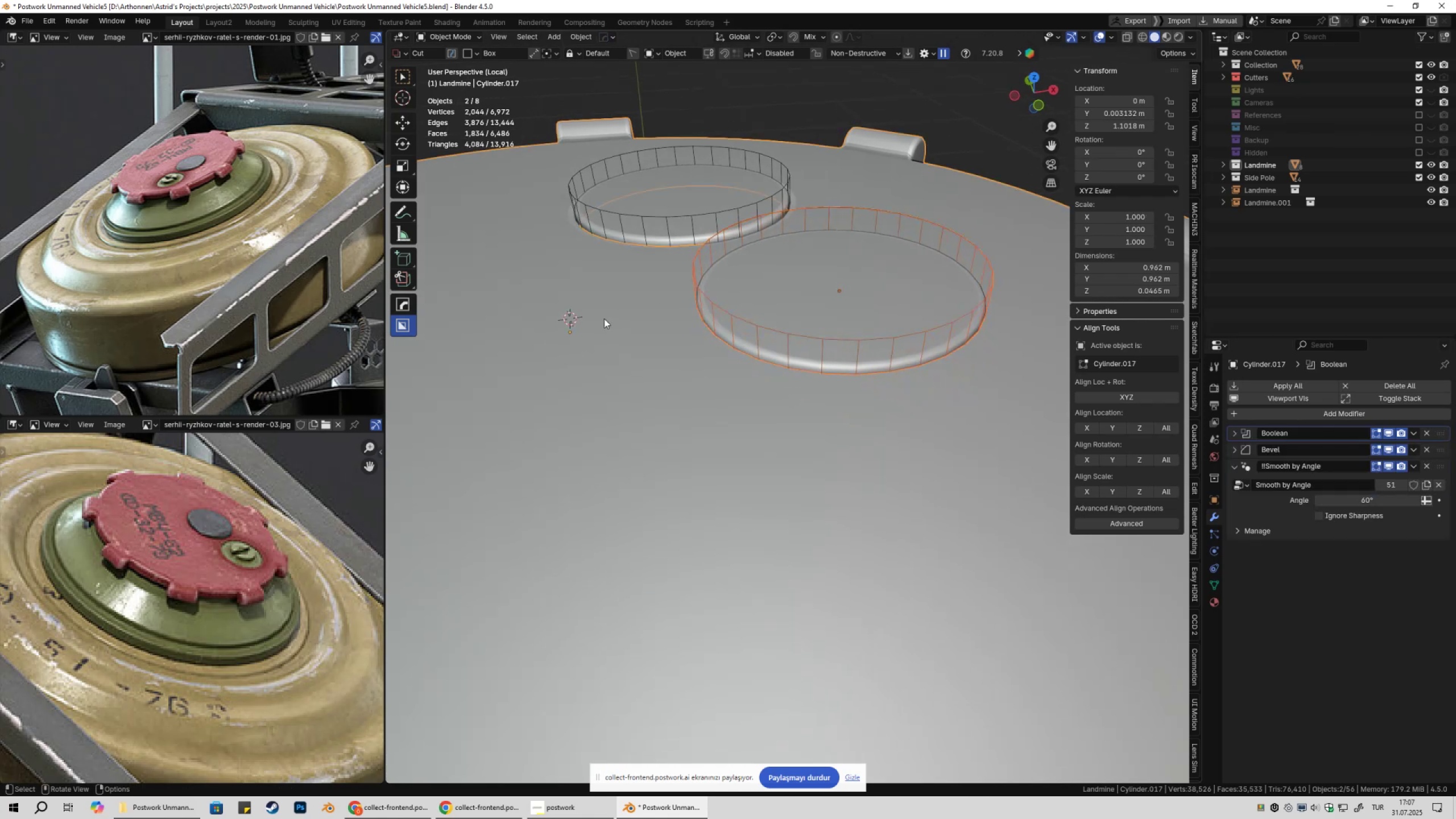 
key(Control+NumpadSubtract)
 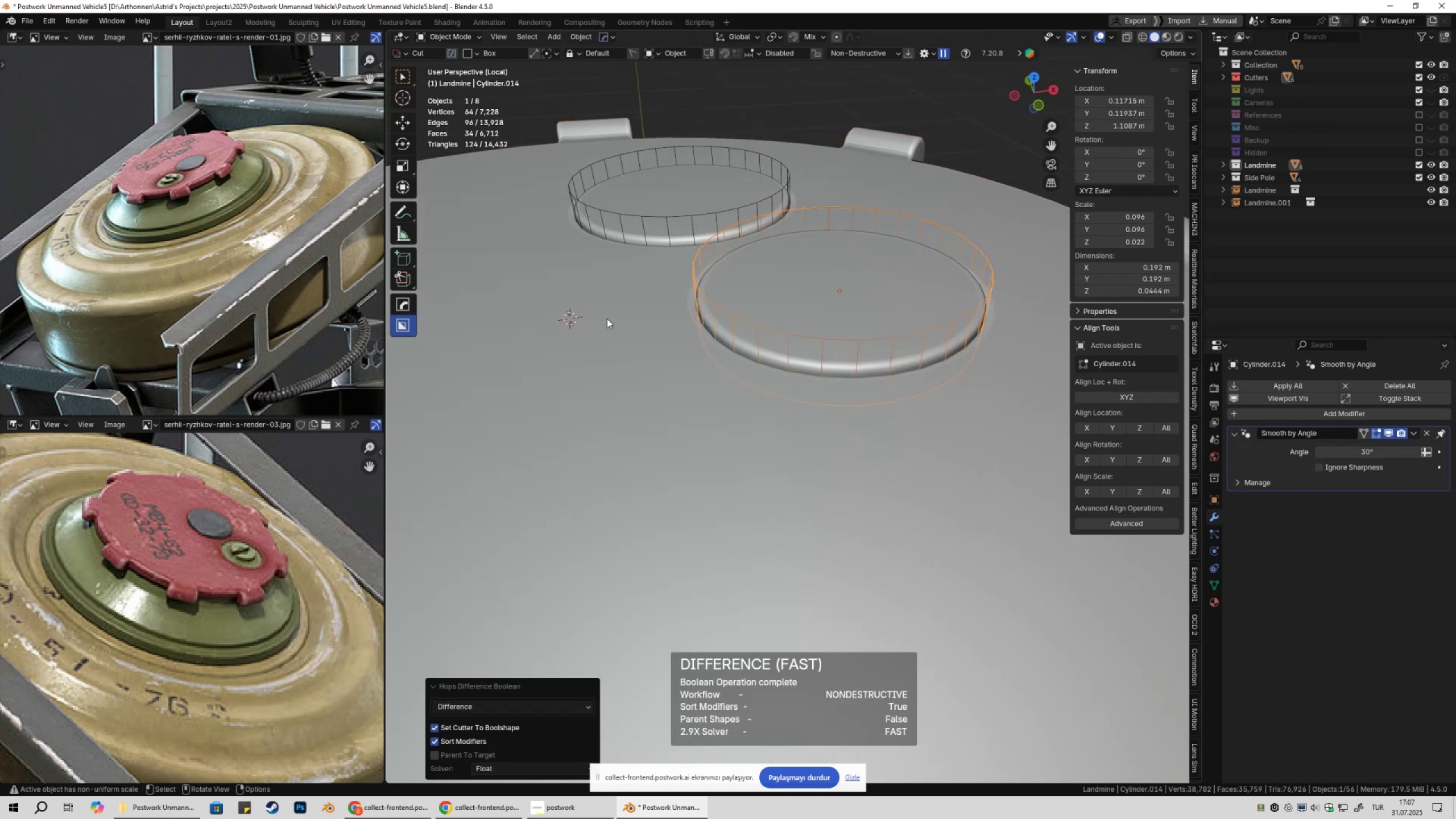 
scroll: coordinate [765, 413], scroll_direction: down, amount: 6.0
 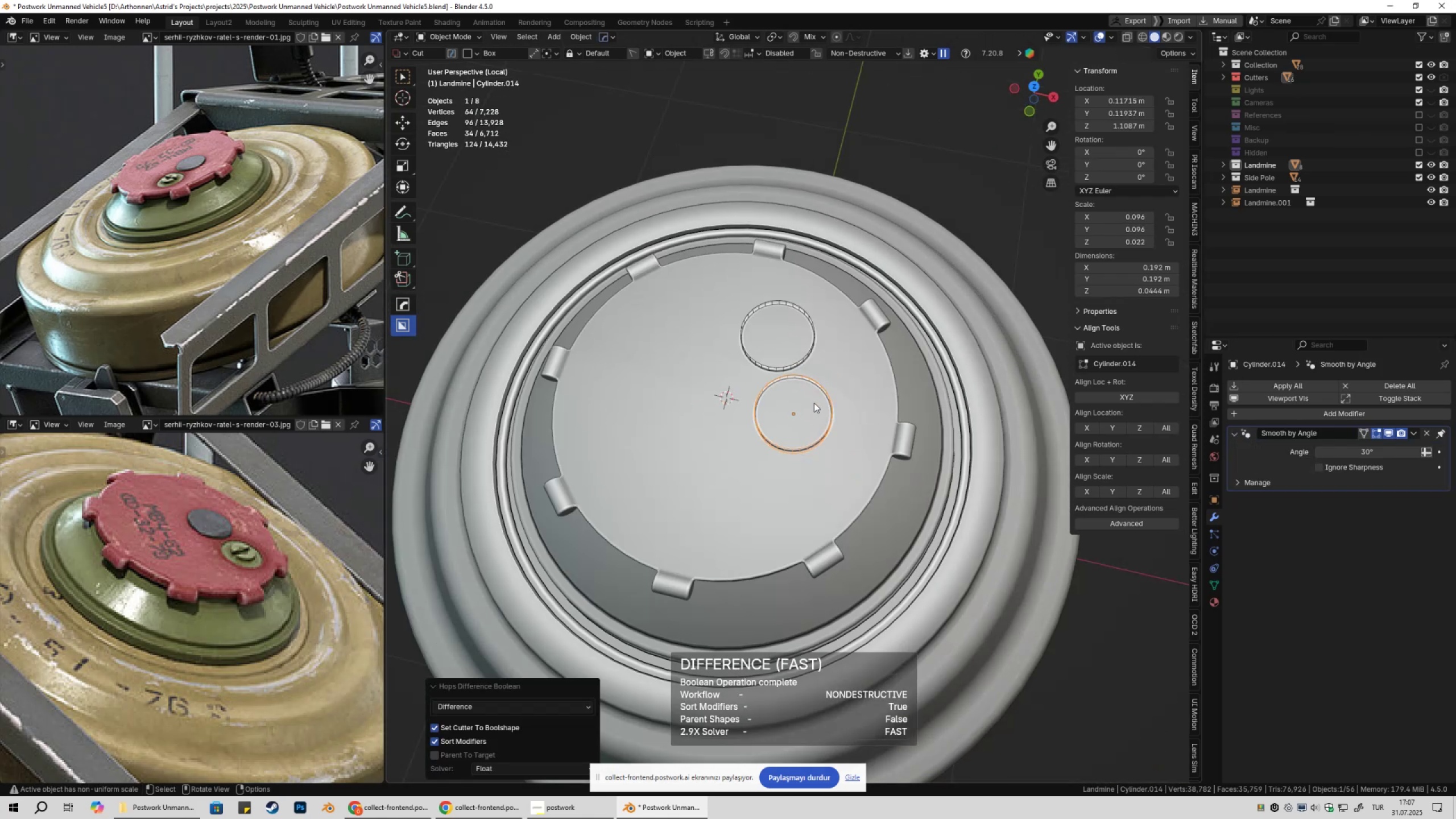 
key(Shift+2)
 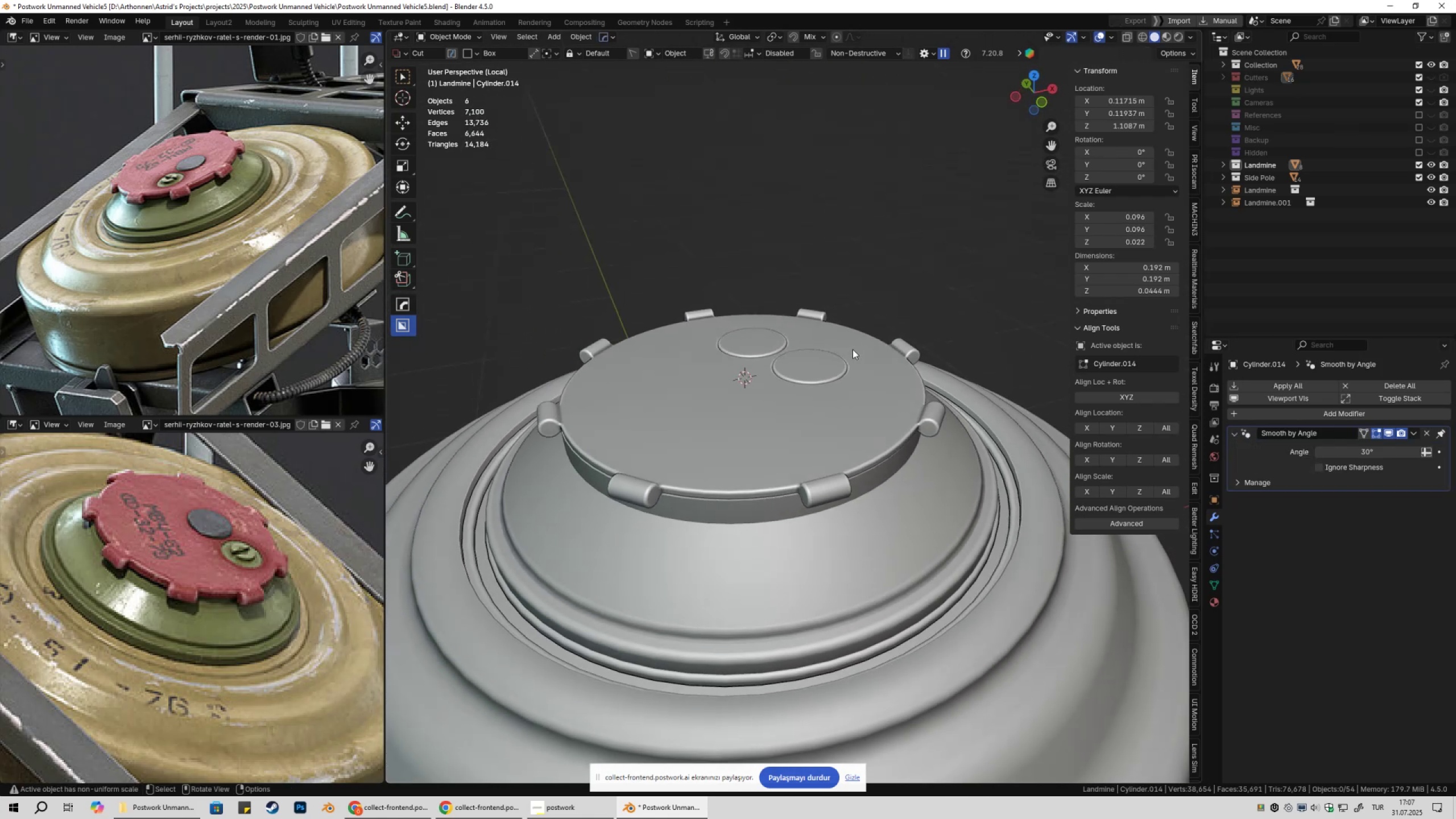 
wait(6.59)
 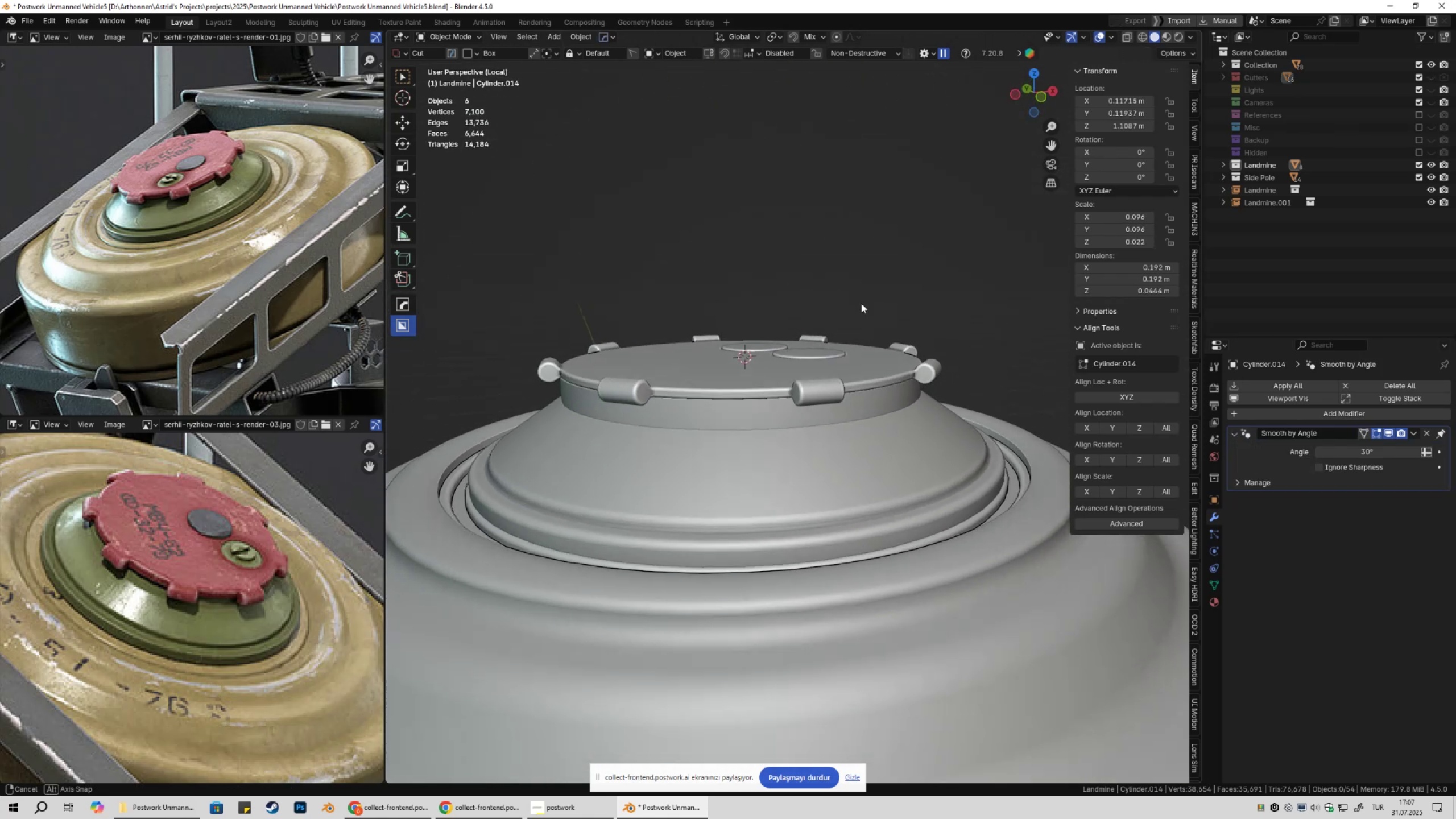 
left_click([799, 365])
 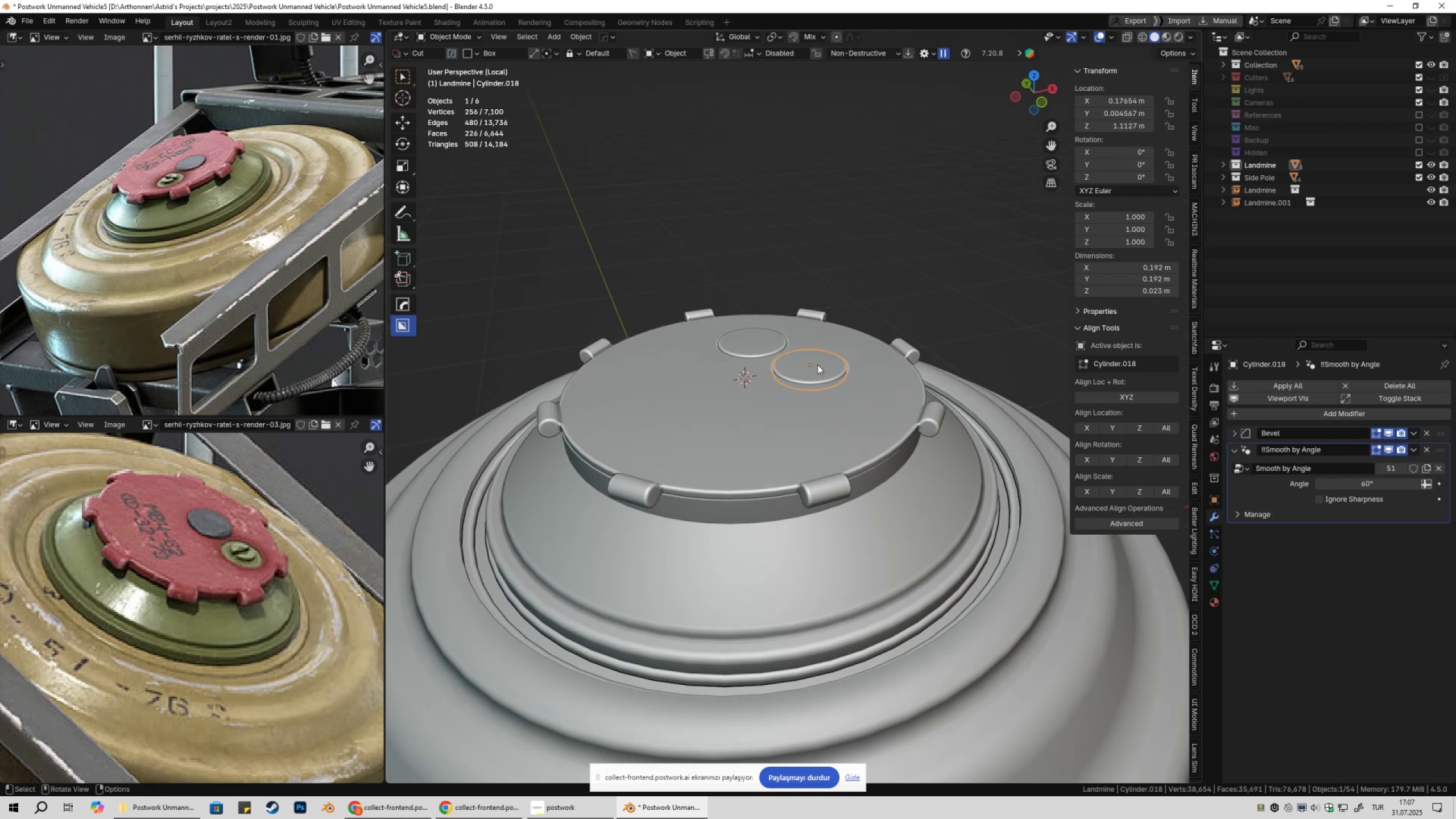 
key(Tab)
 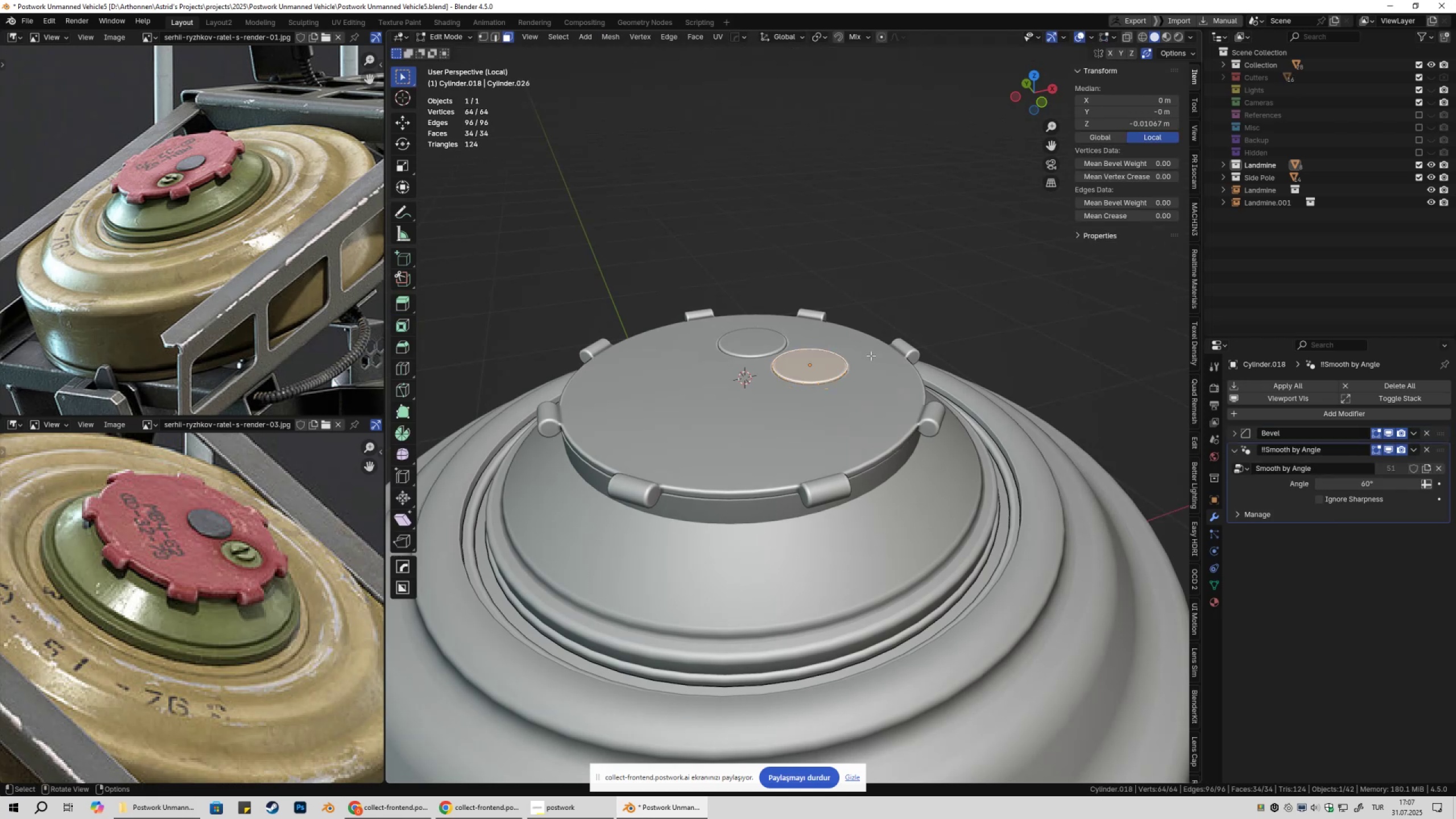 
key(Tab)
 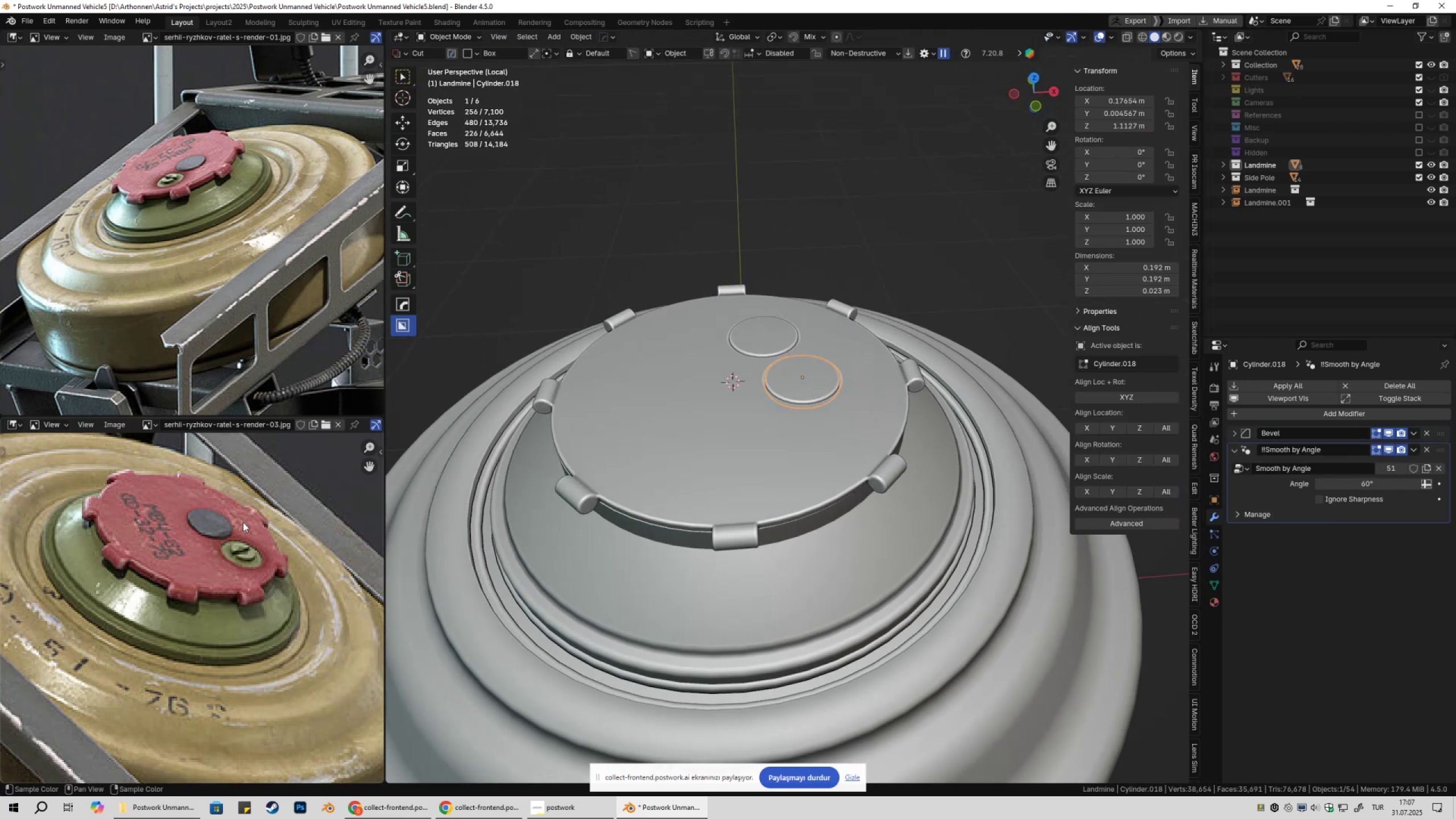 
scroll: coordinate [268, 552], scroll_direction: up, amount: 2.0
 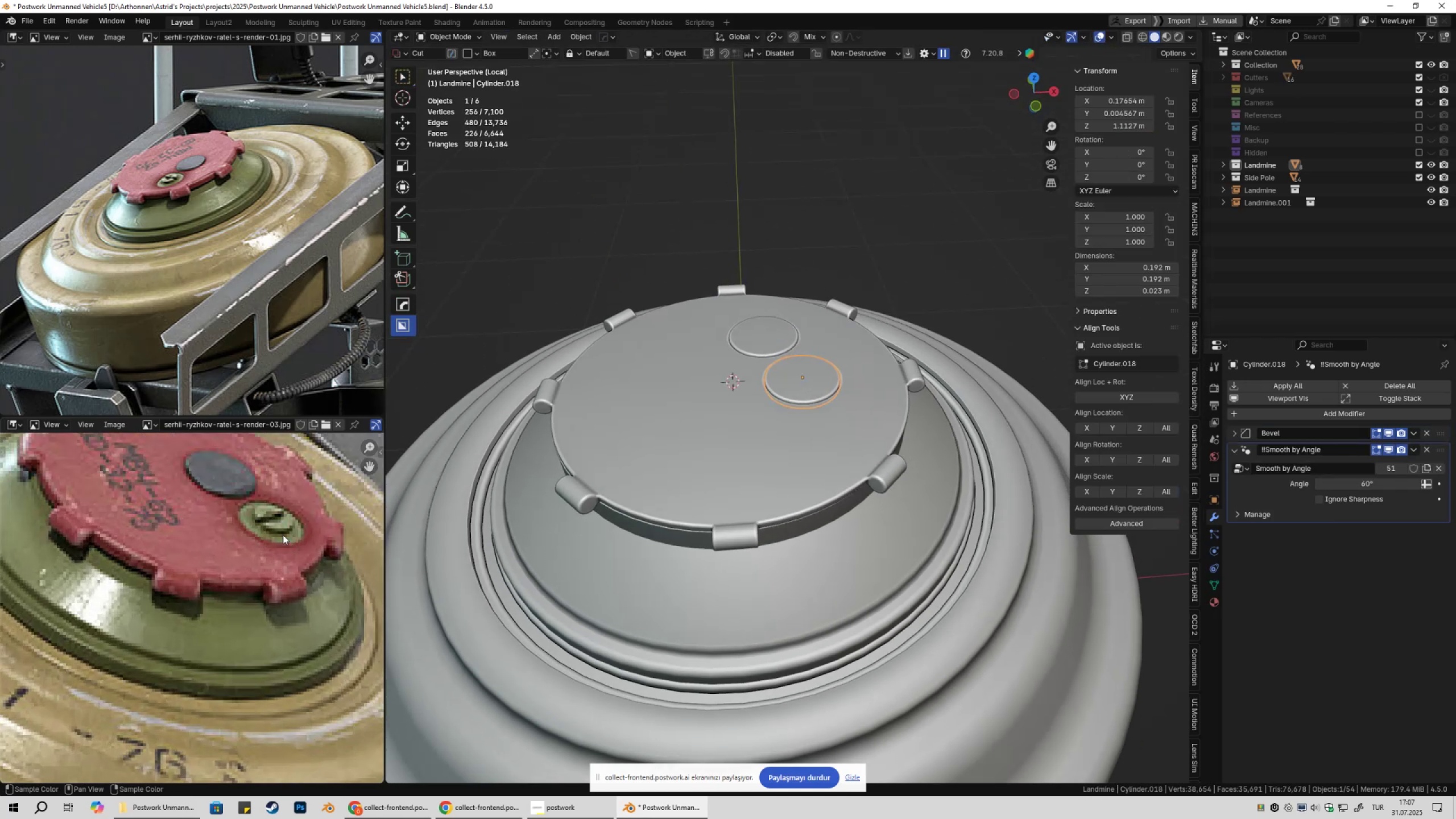 
hold_key(key=ShiftLeft, duration=0.37)
 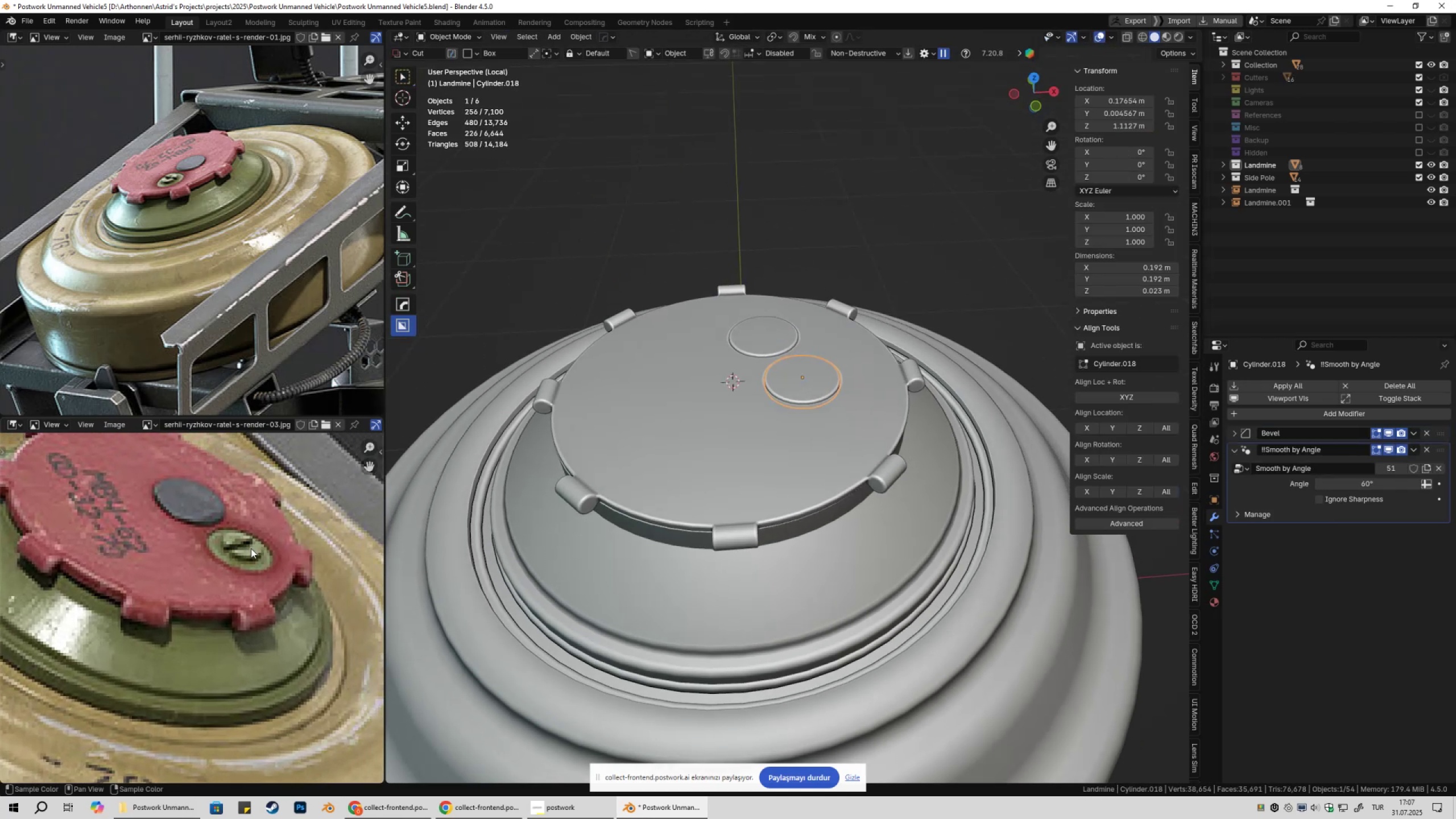 
scroll: coordinate [271, 551], scroll_direction: up, amount: 4.0
 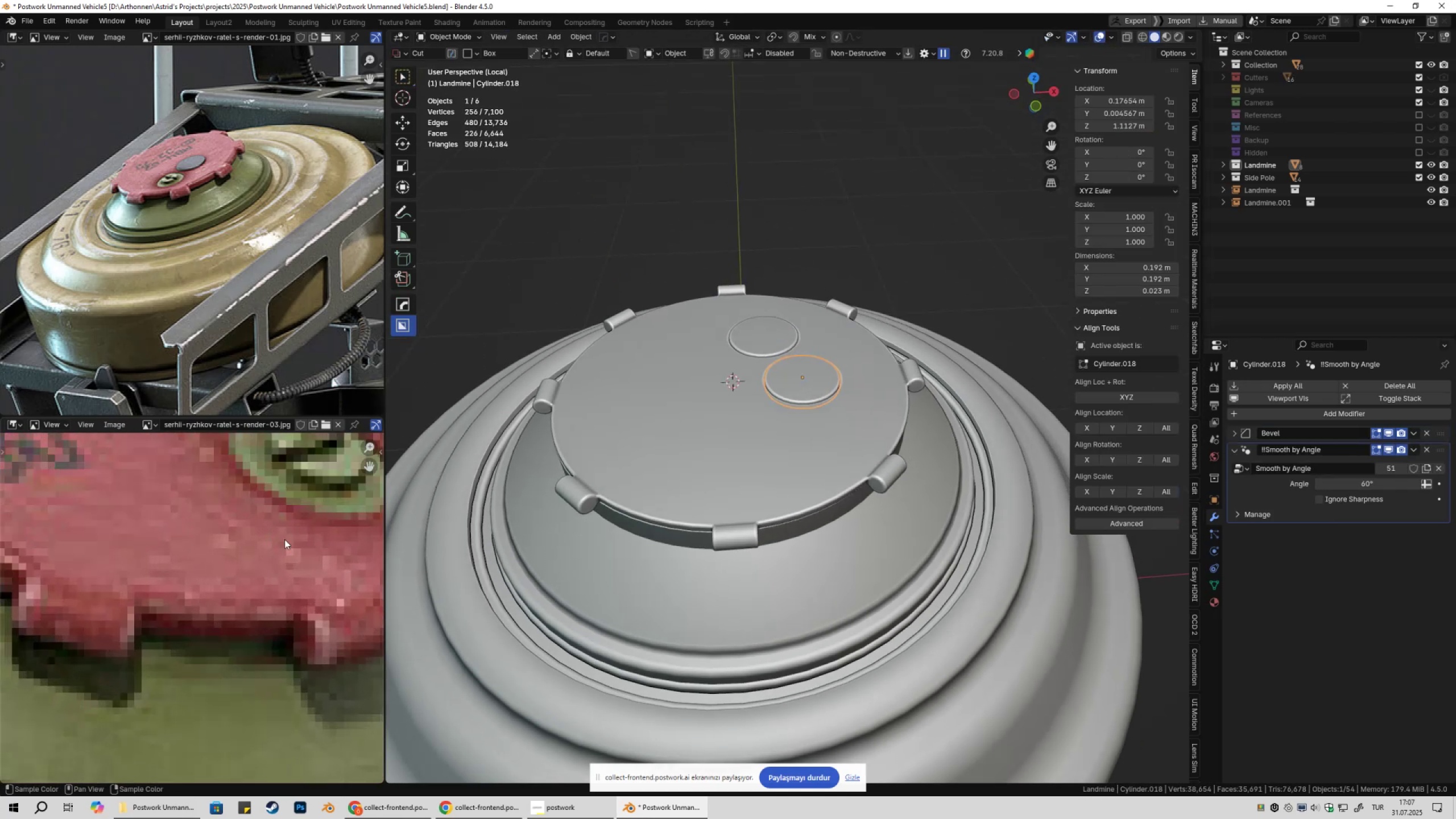 
hold_key(key=ShiftLeft, duration=0.35)
 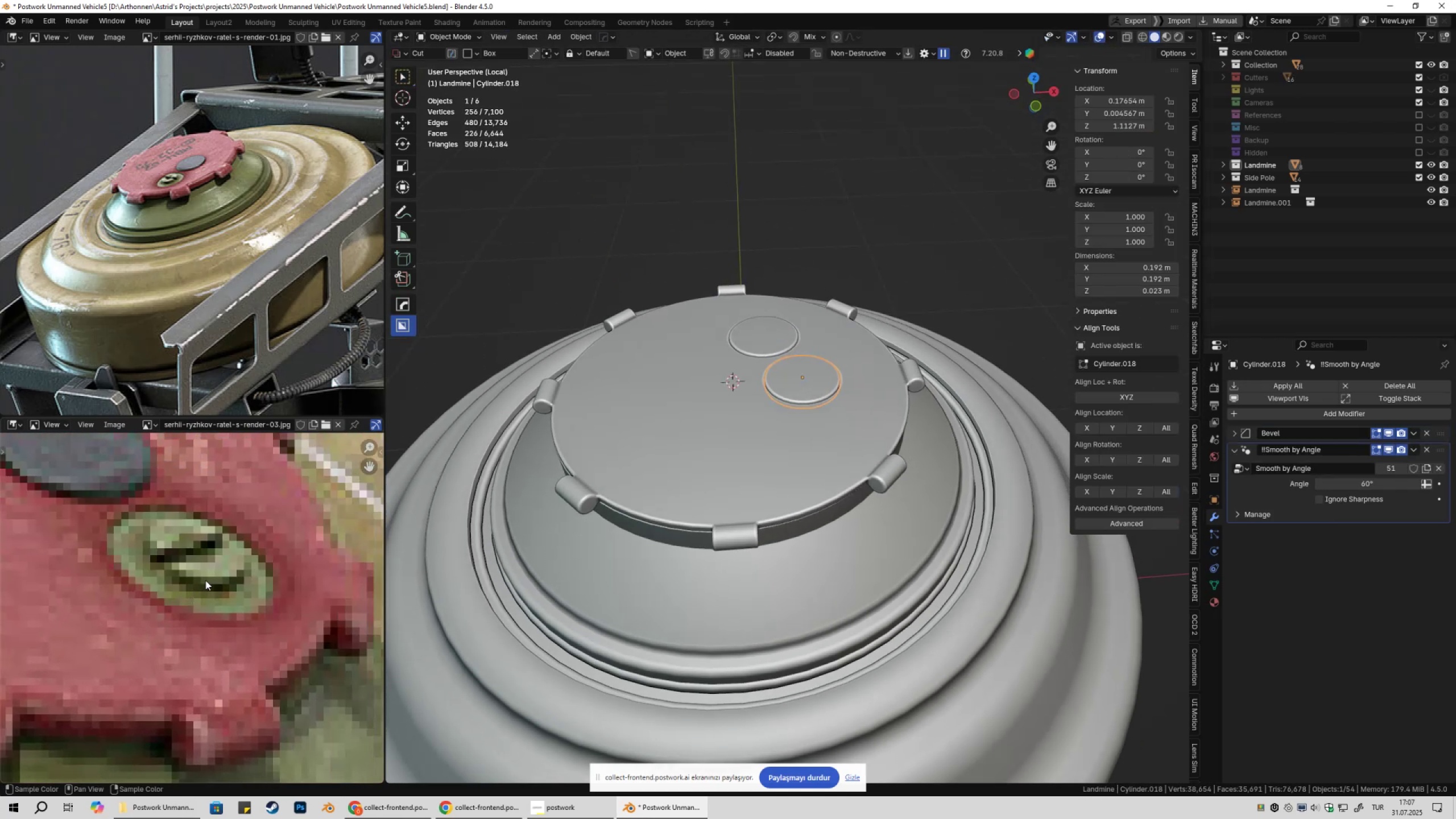 
scroll: coordinate [215, 578], scroll_direction: down, amount: 4.0
 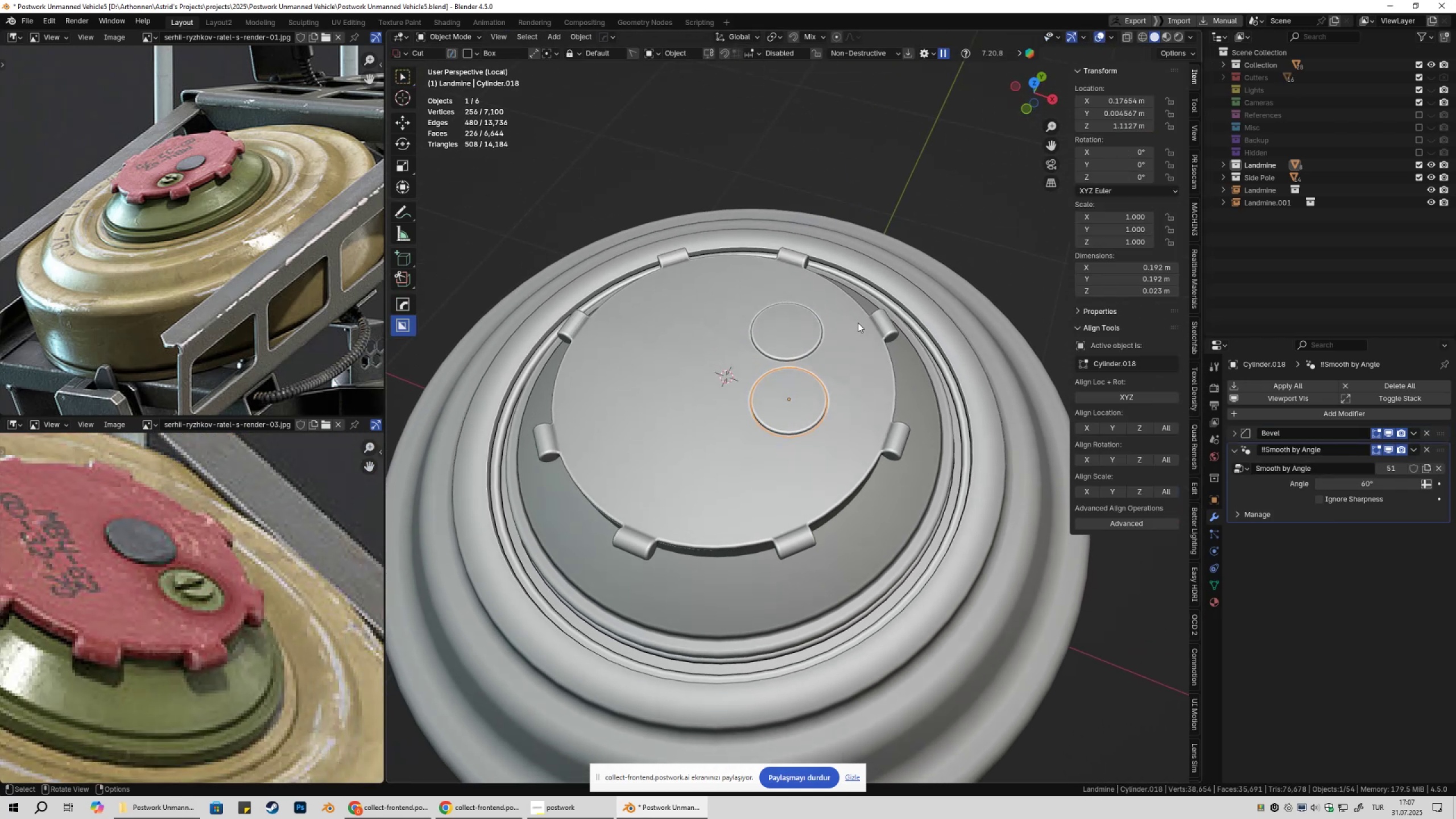 
wait(8.97)
 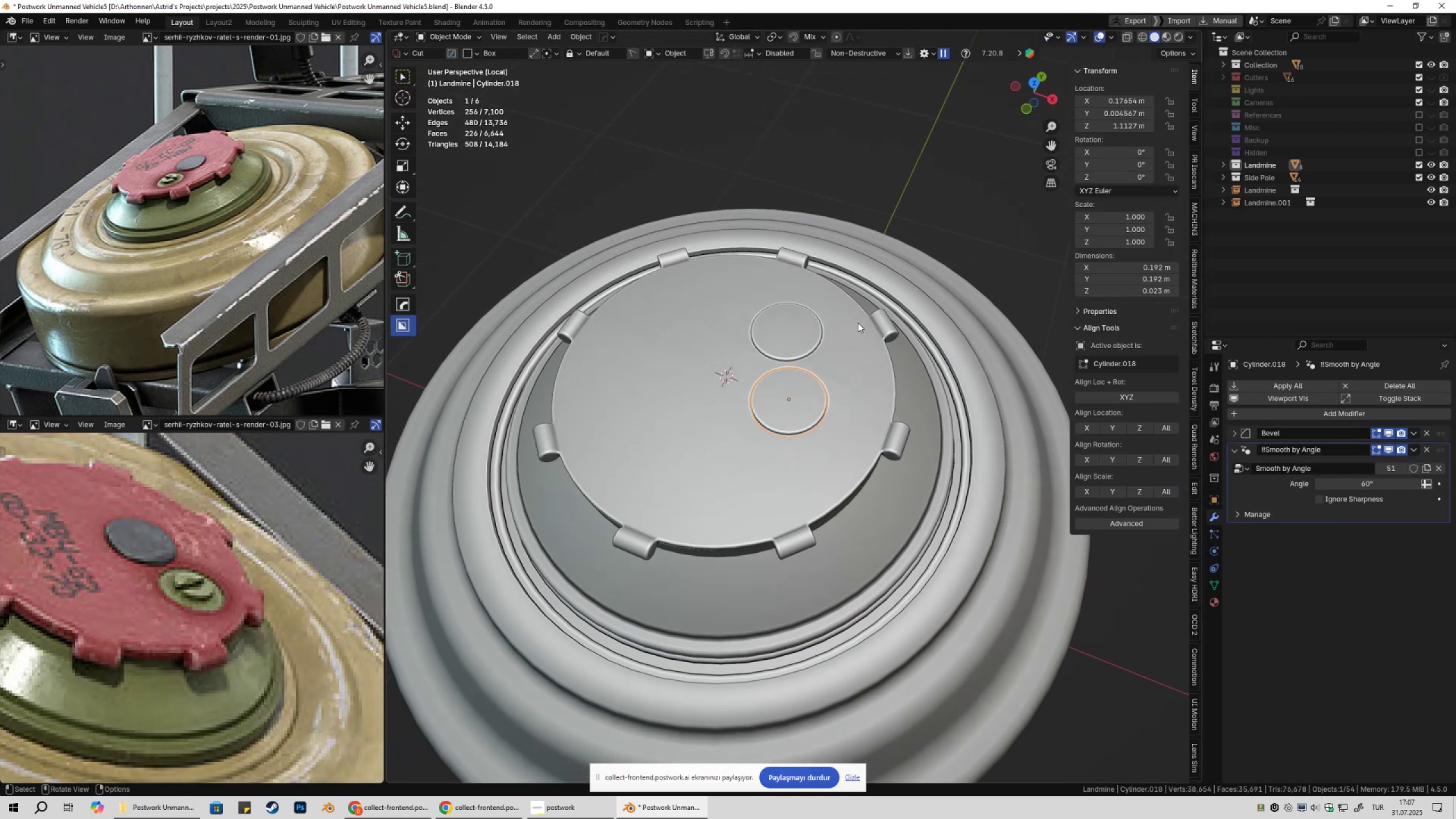 
scroll: coordinate [816, 396], scroll_direction: down, amount: 4.0
 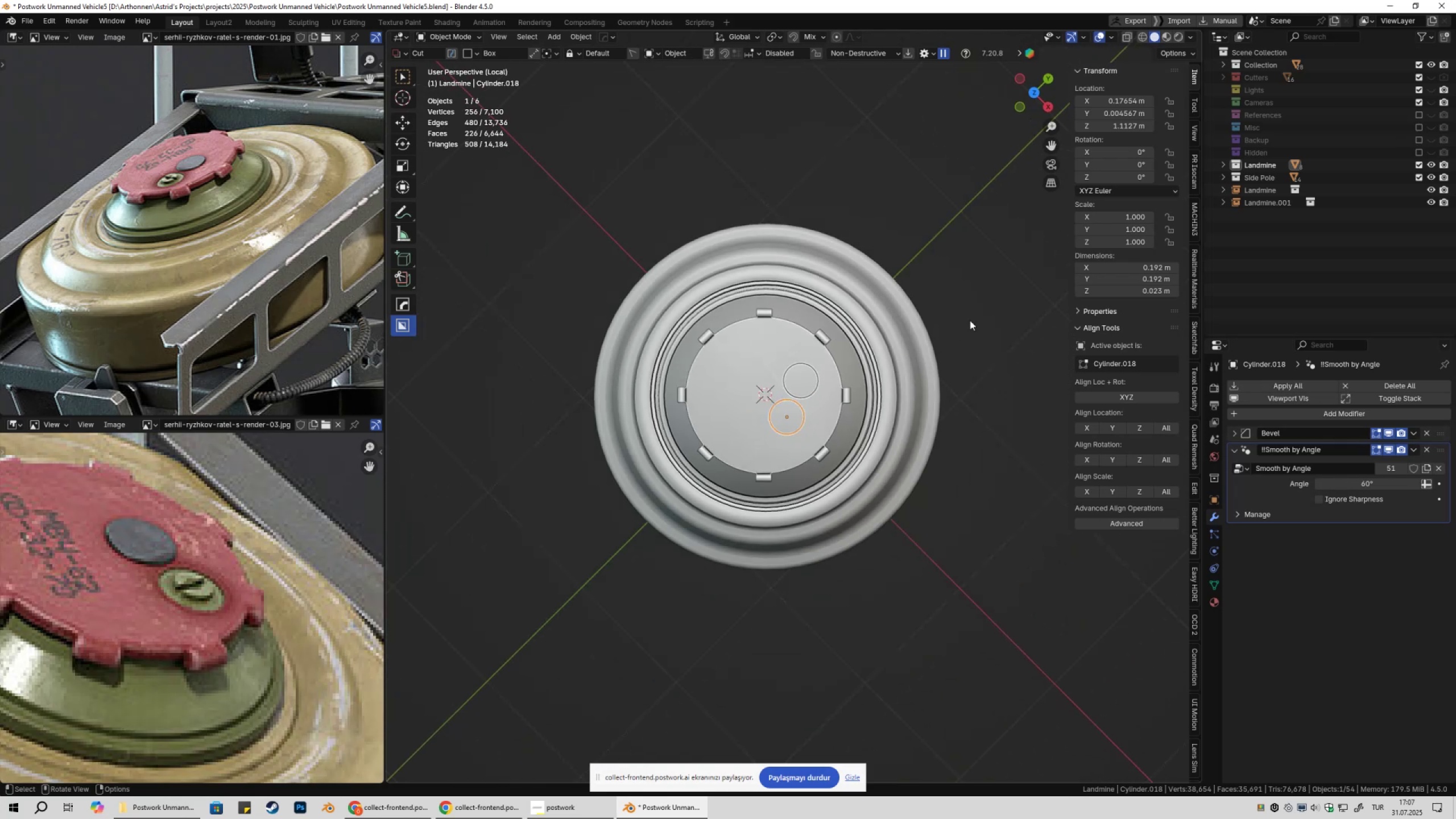 
left_click([970, 320])
 